 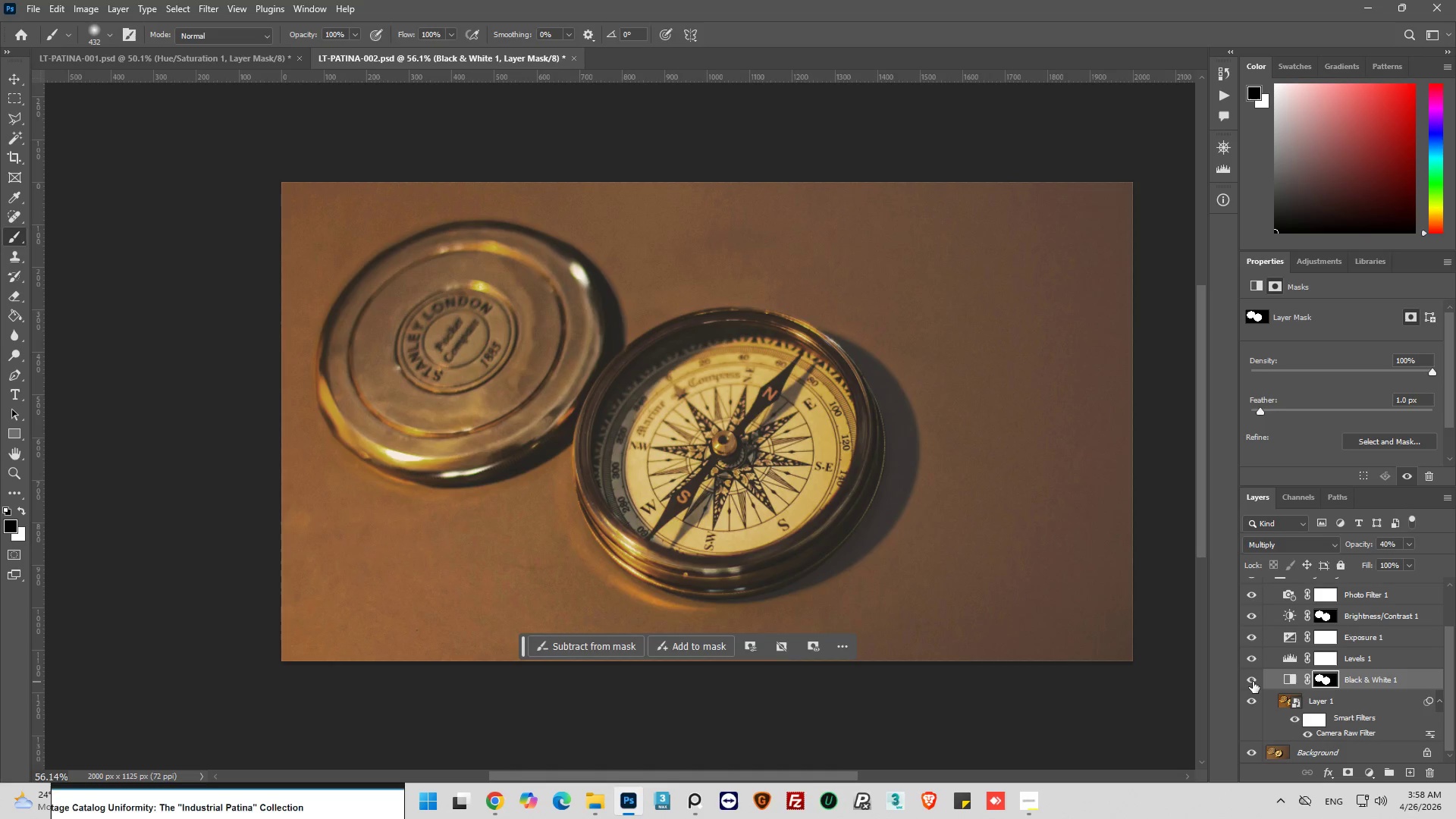 
left_click([1253, 682])
 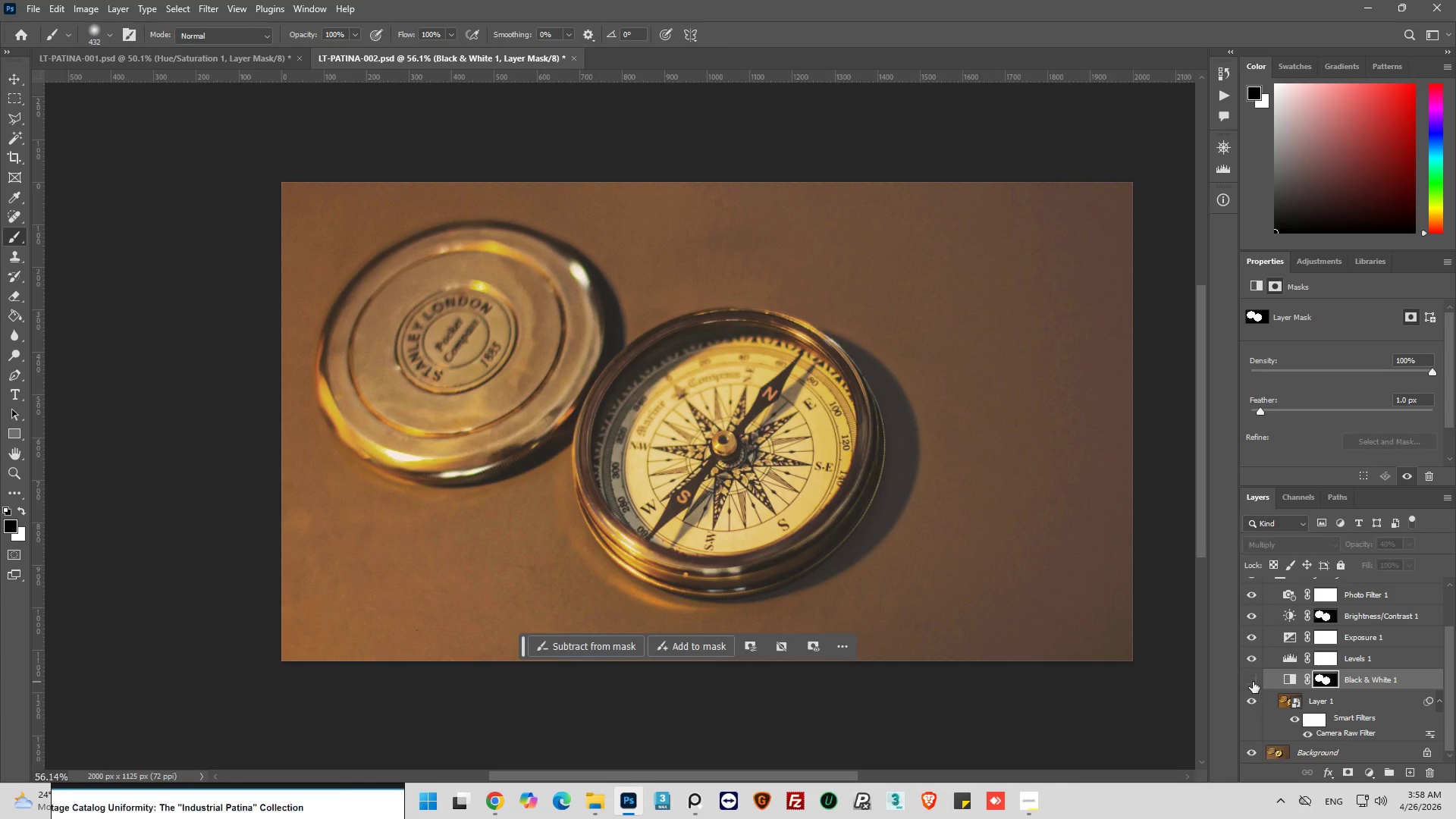 
hold_key(key=AltLeft, duration=0.34)
 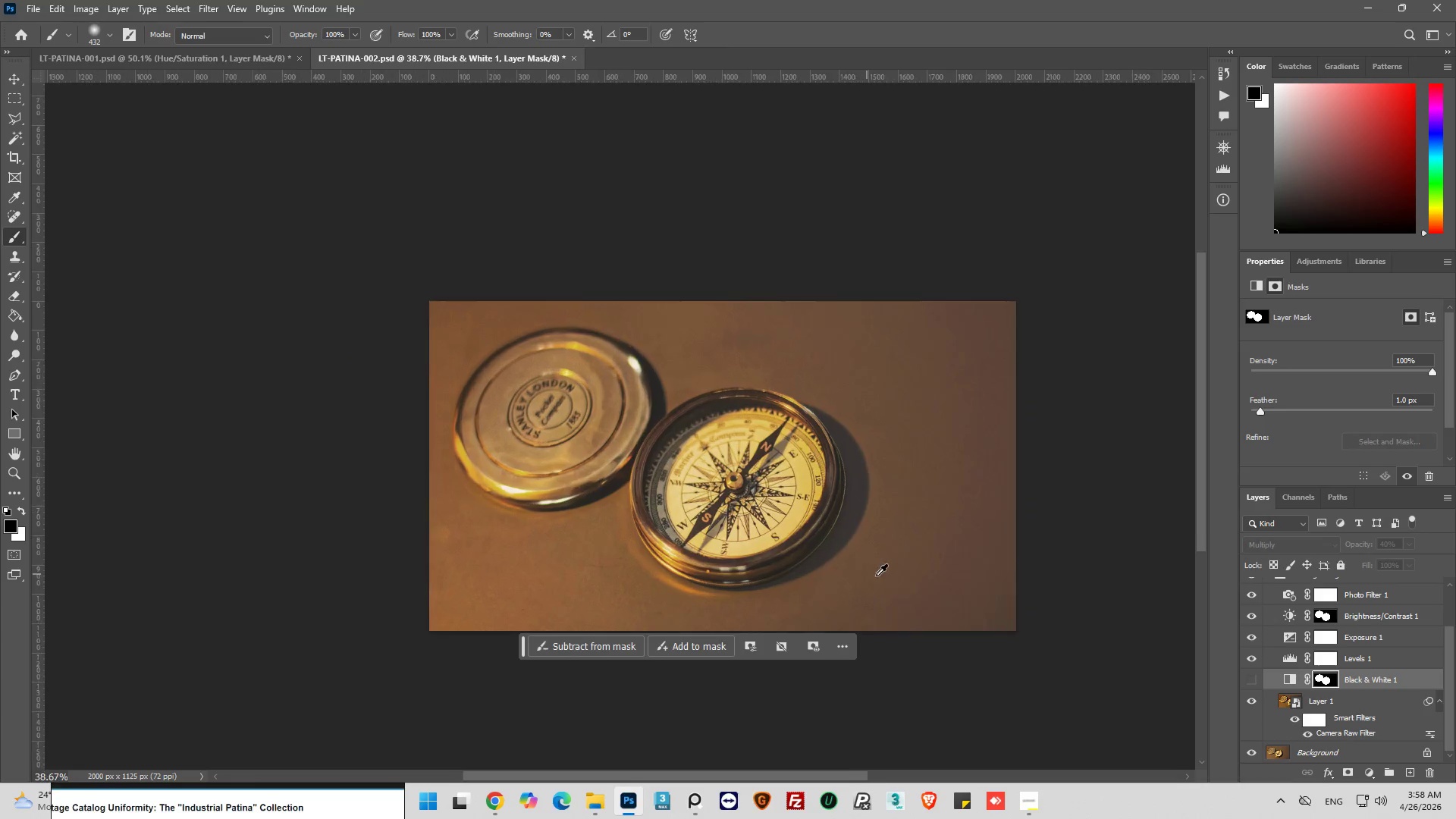 
key(Alt+AltLeft)
 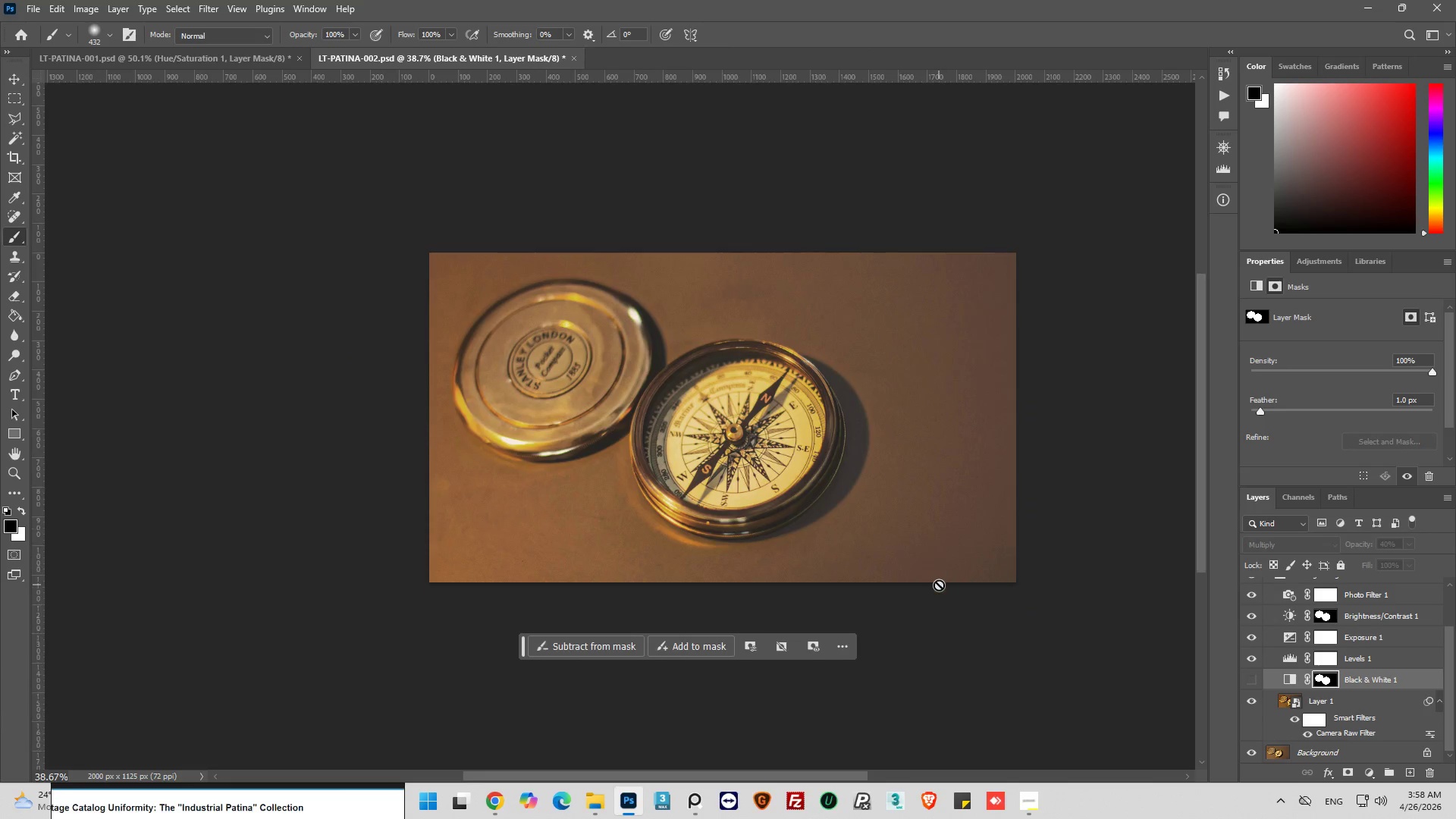 
hold_key(key=AltLeft, duration=0.36)
scroll: coordinate [940, 585], scroll_direction: down, amount: 4.0
 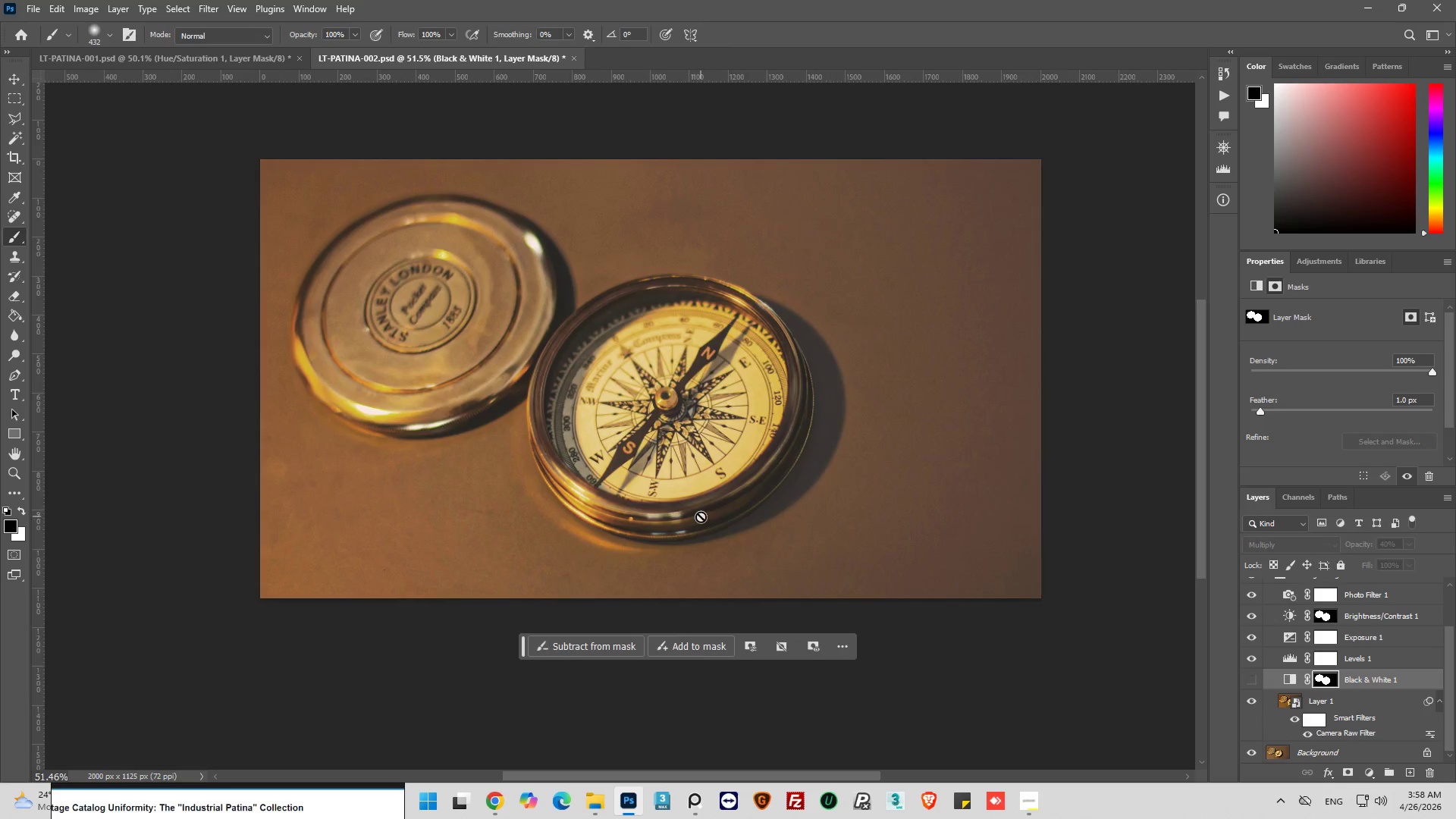 
key(Alt+AltLeft)
 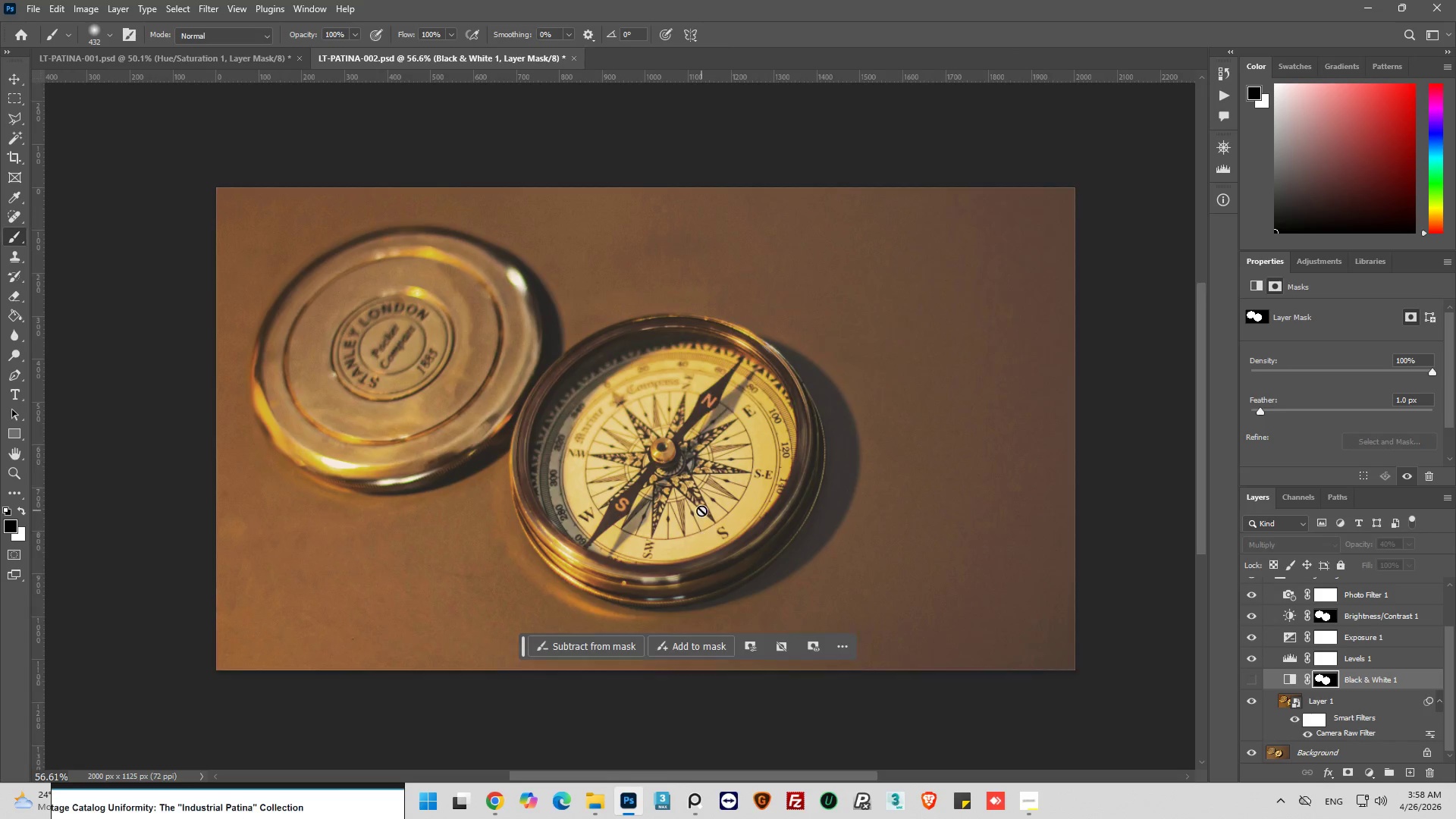 
hold_key(key=AltLeft, duration=0.33)
scroll: coordinate [702, 510], scroll_direction: up, amount: 9.0
 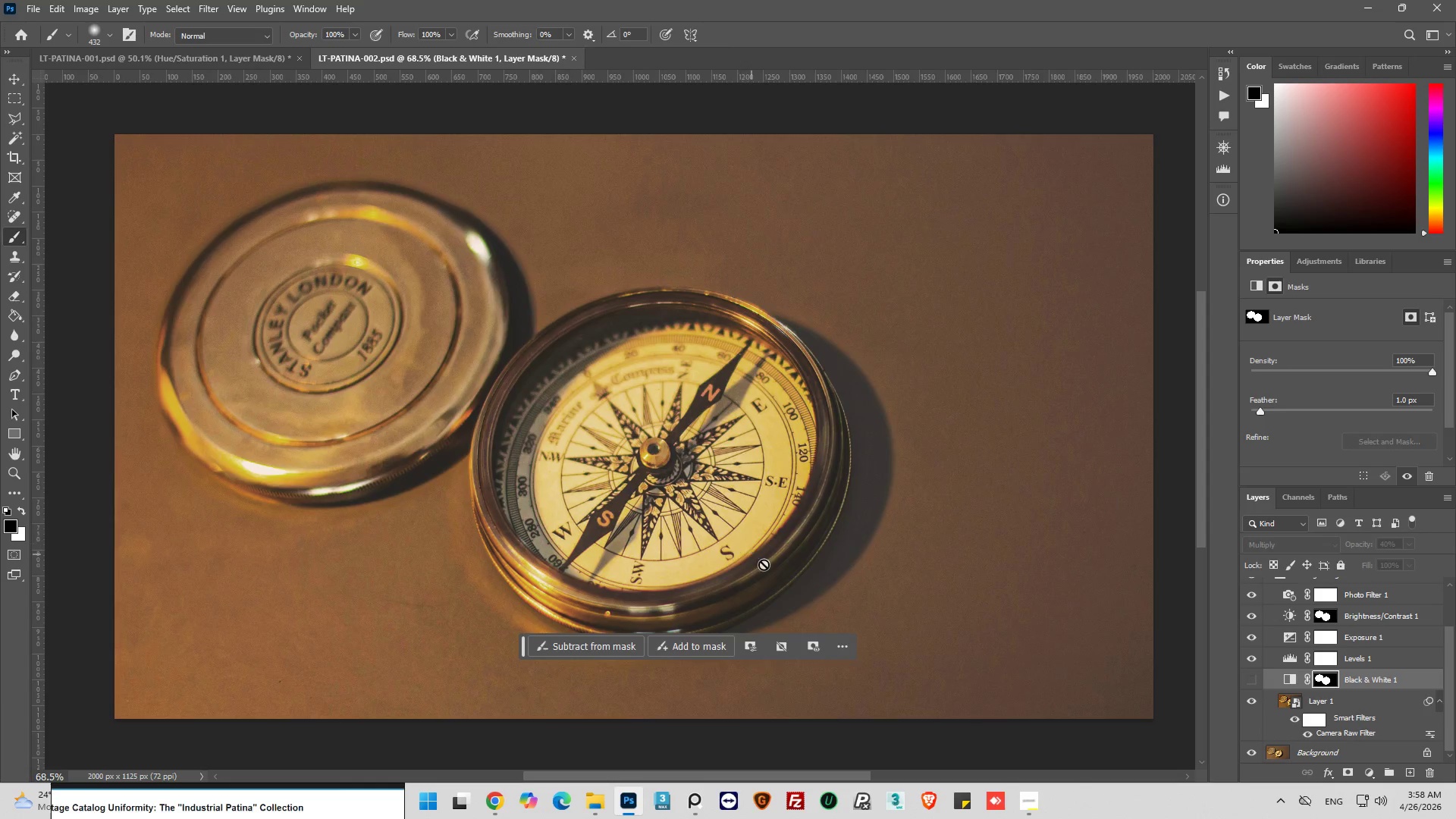 
left_click([1249, 676])
 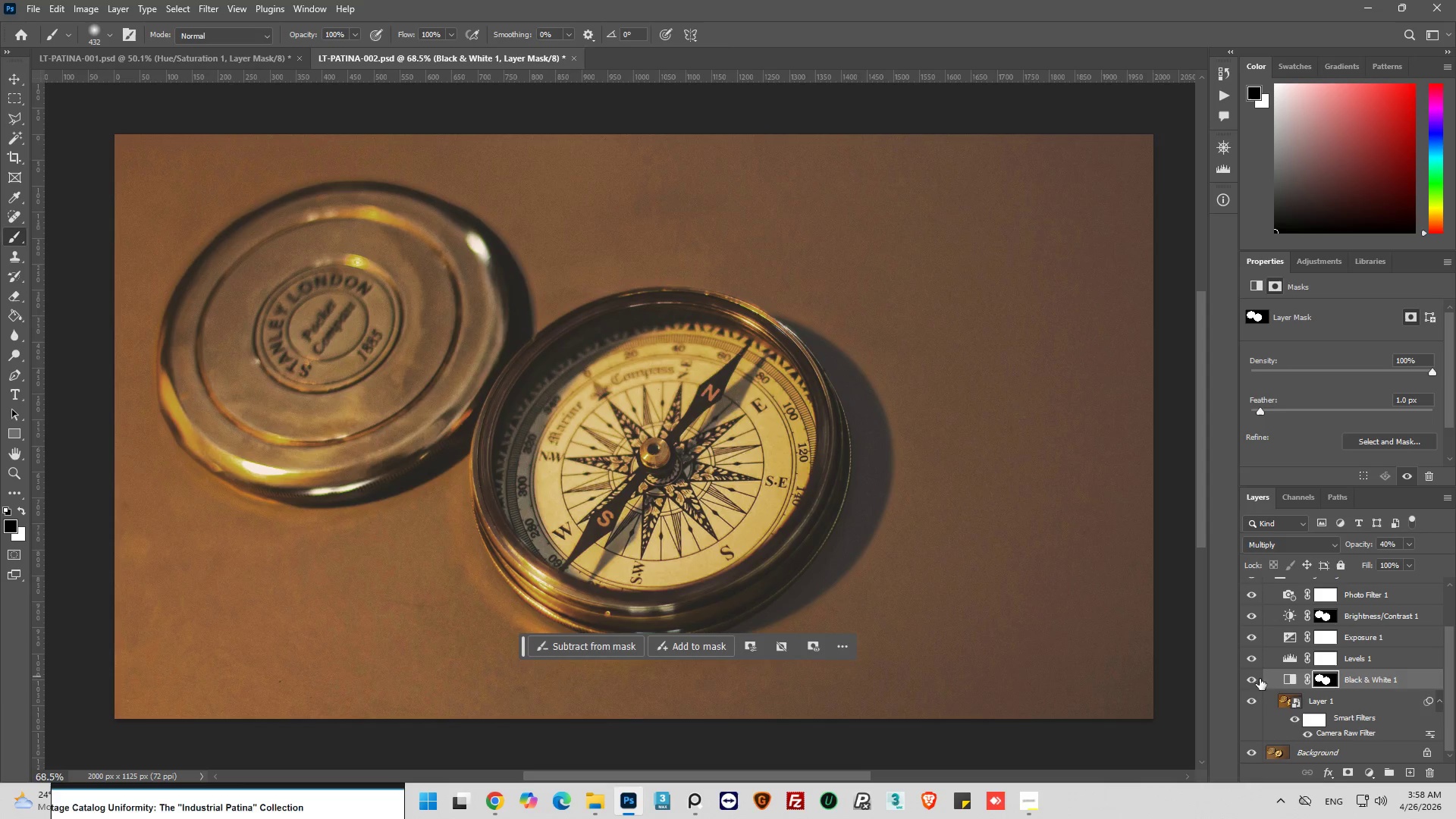 
scroll: coordinate [1311, 684], scroll_direction: up, amount: 7.0
 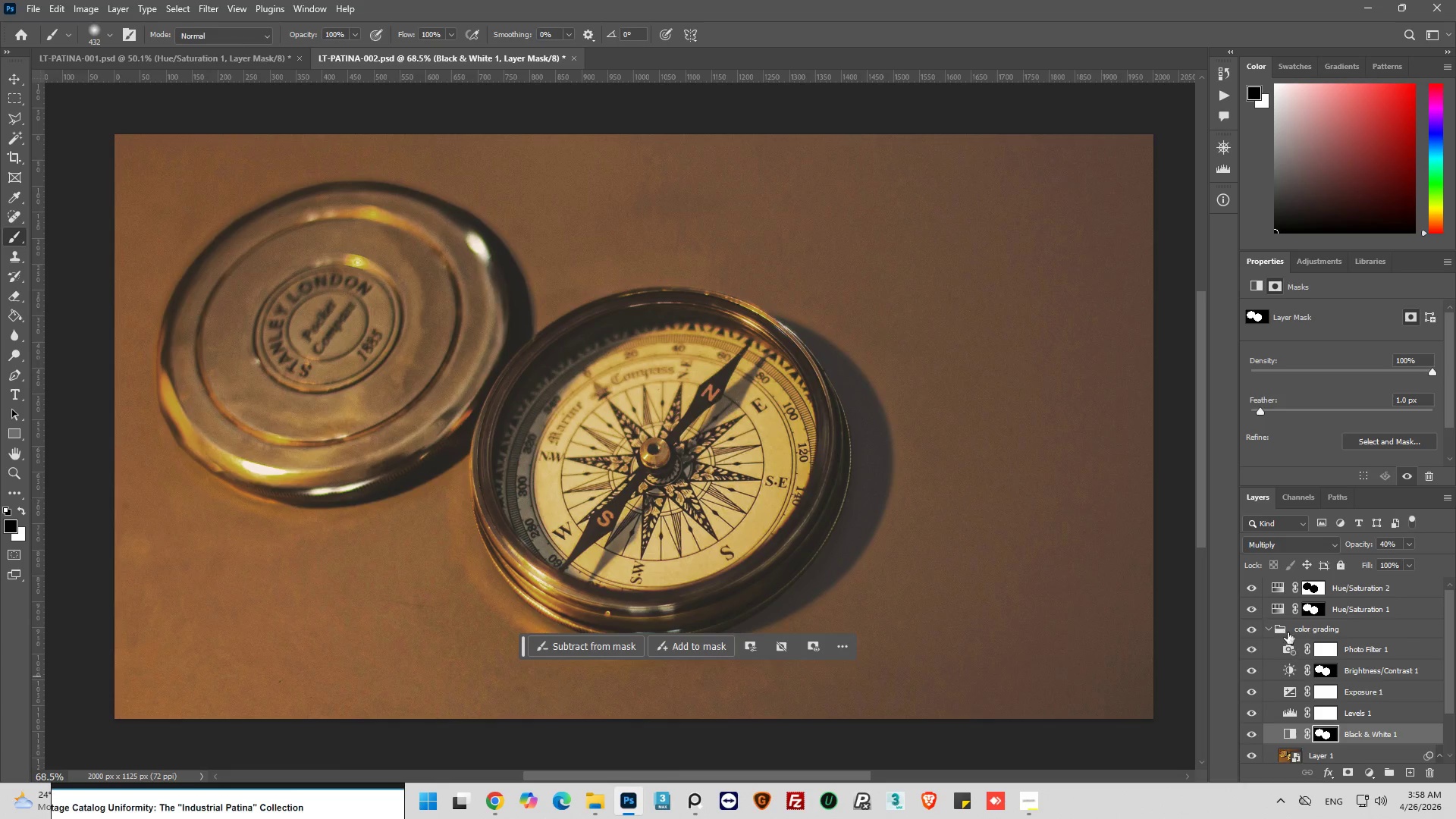 
left_click([1247, 588])
 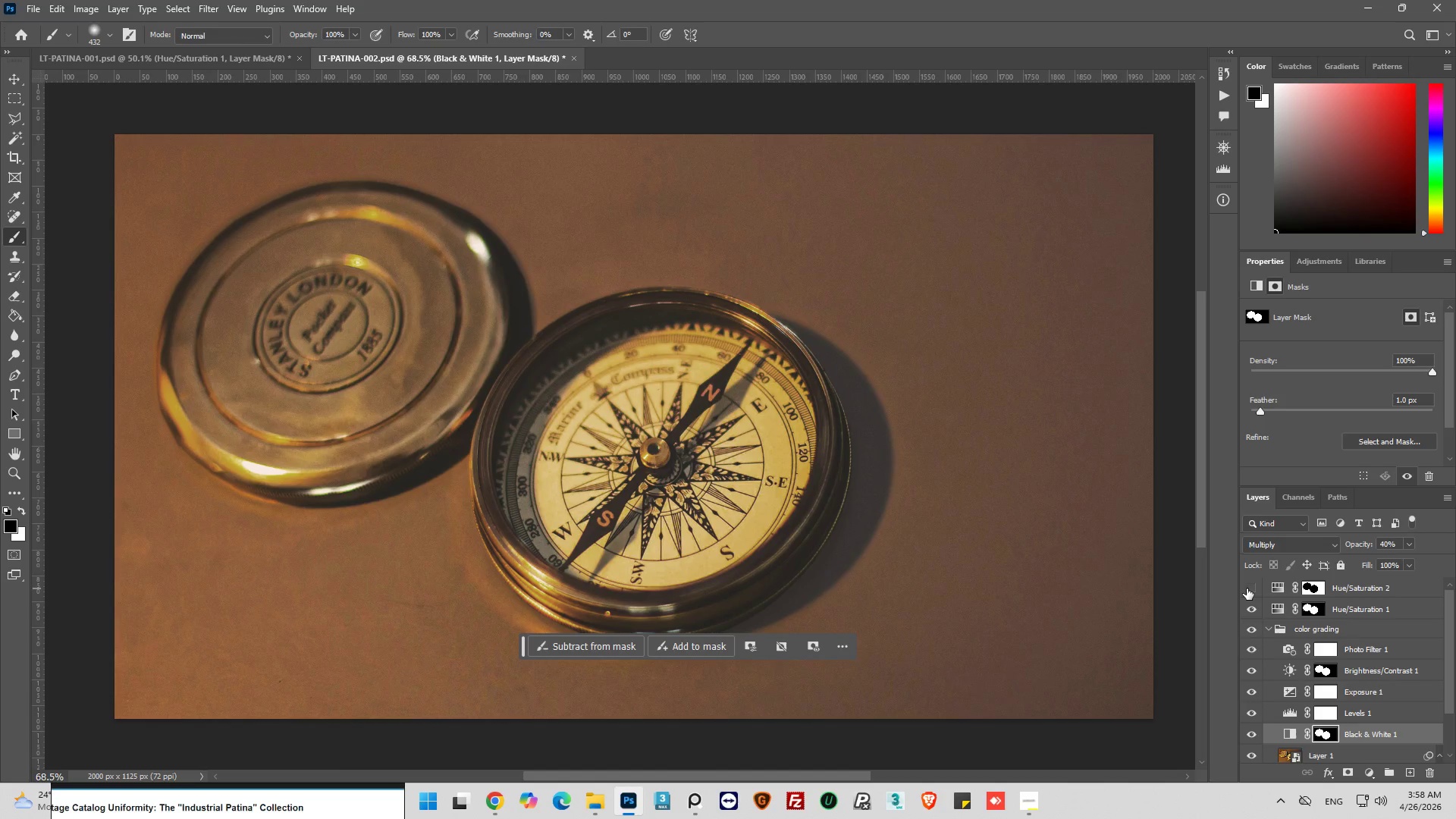 
left_click([1247, 588])
 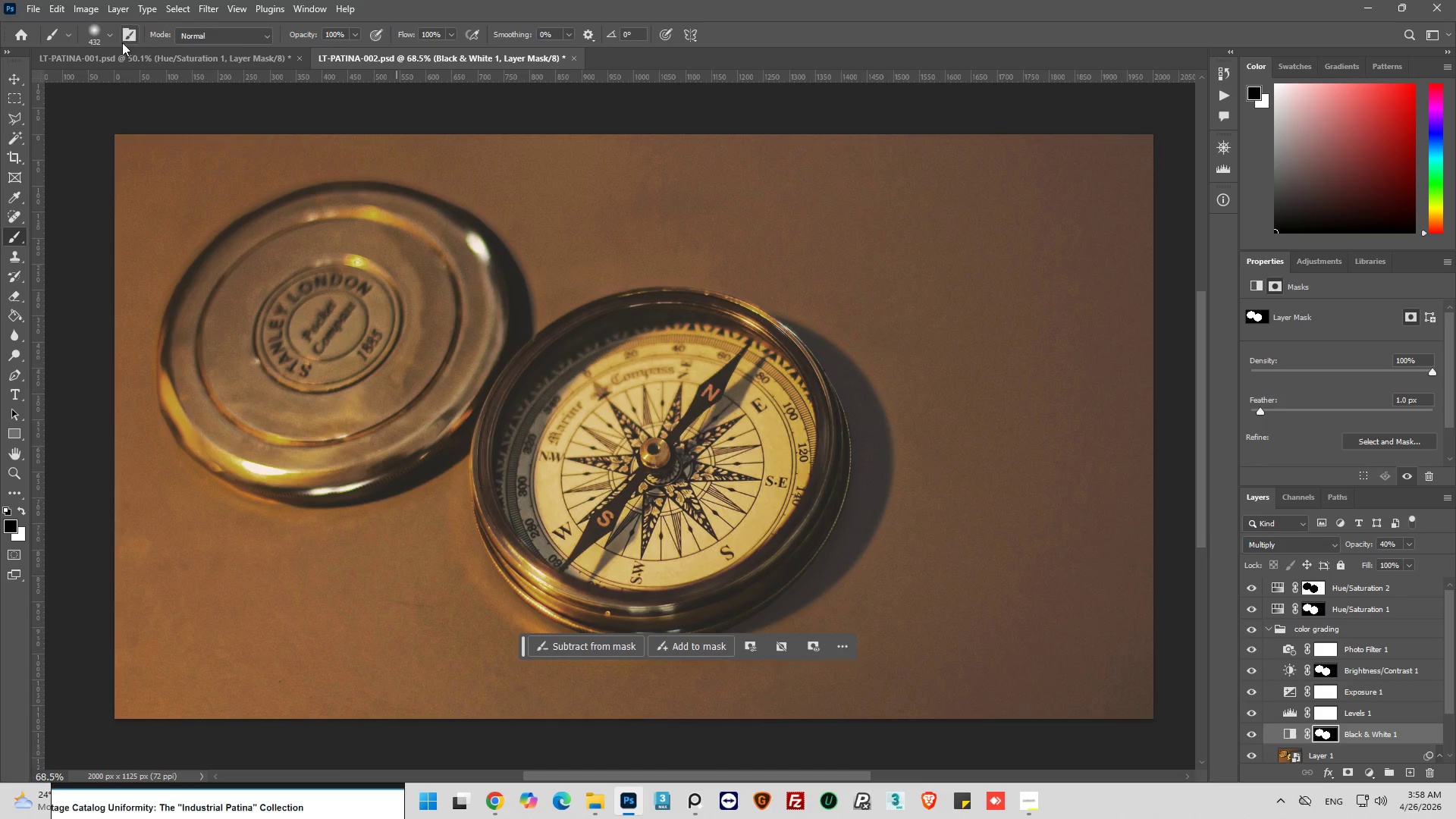 
left_click([40, 8])
 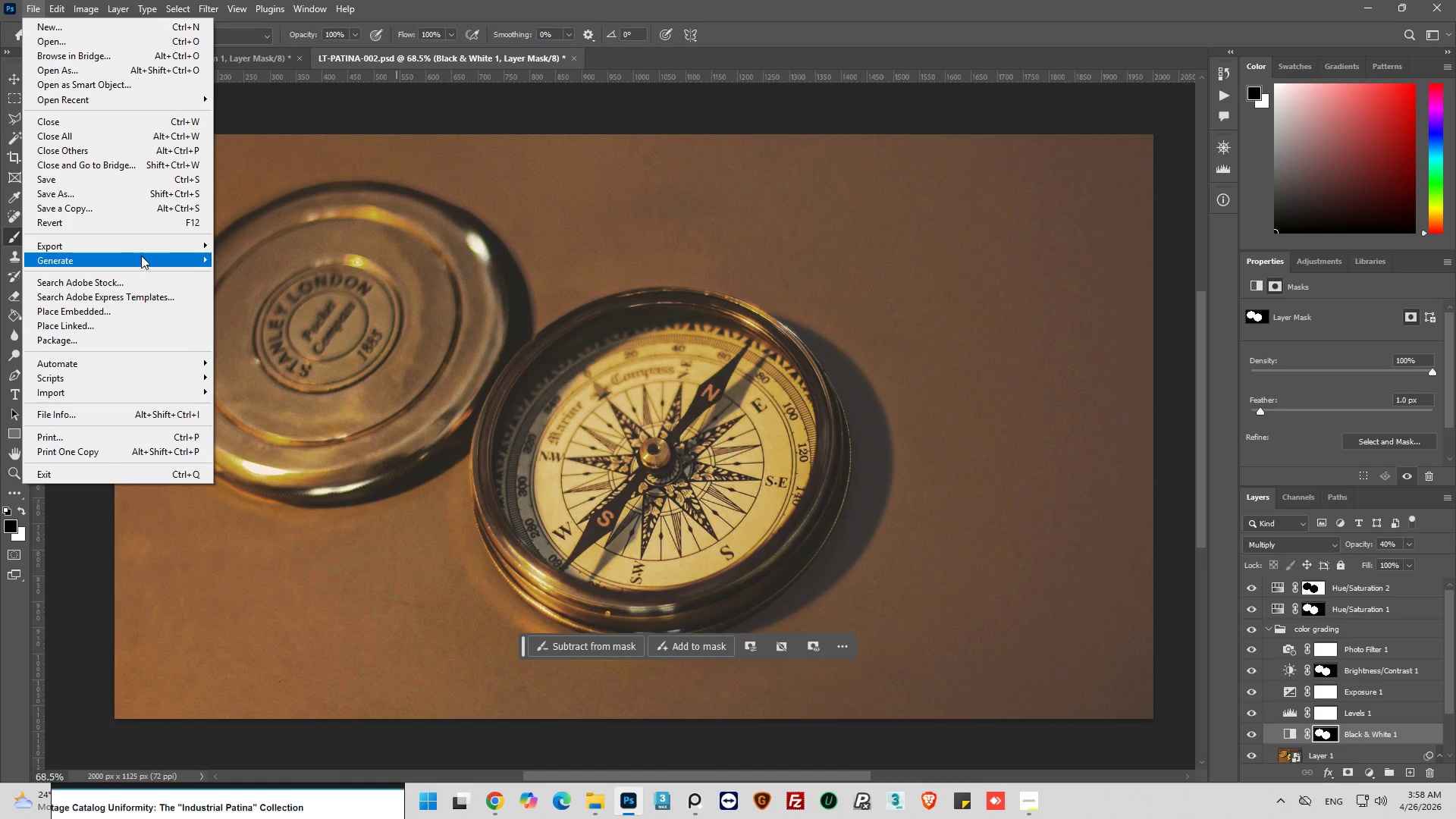 
left_click([148, 243])
 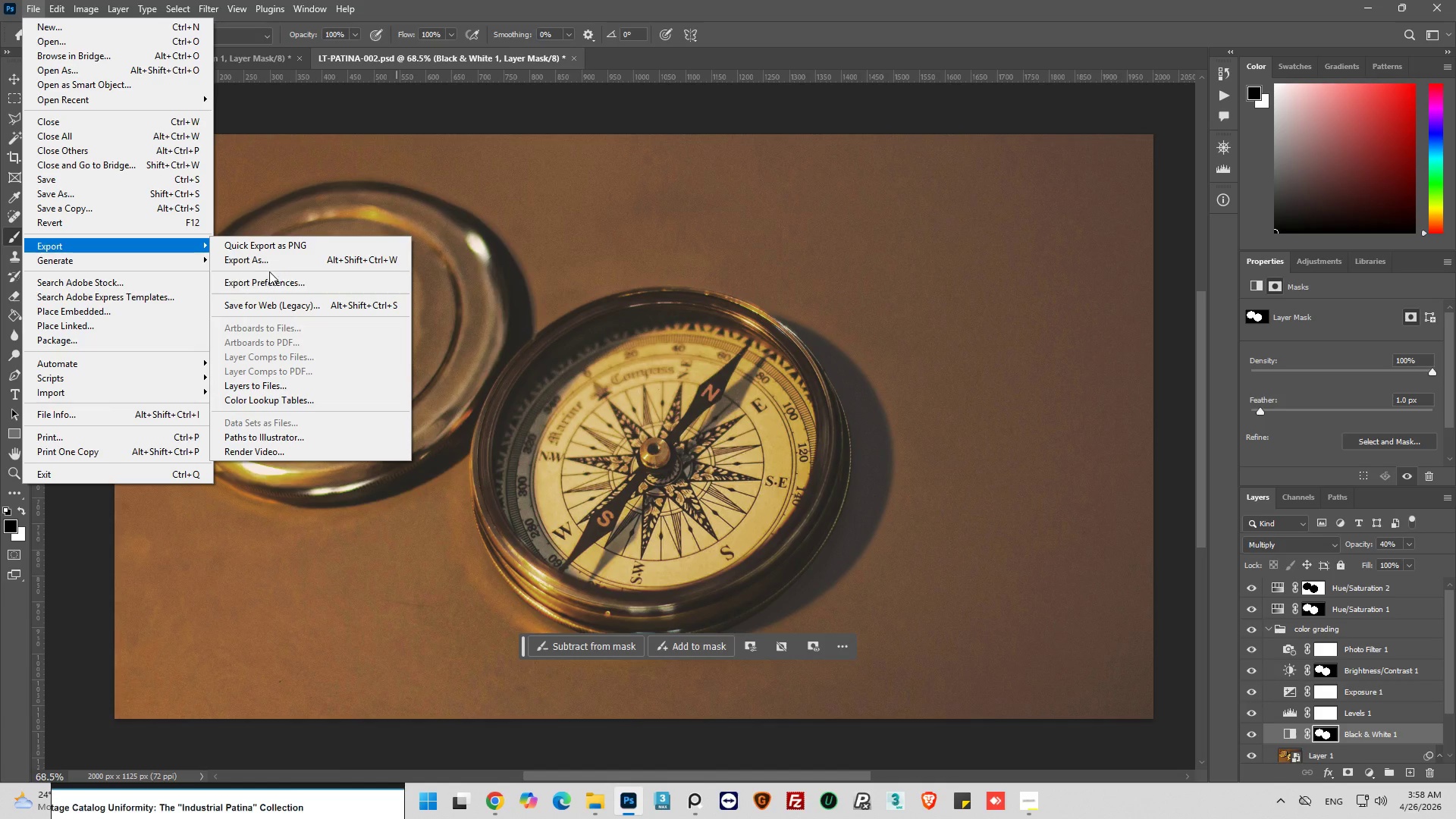 
left_click([272, 265])
 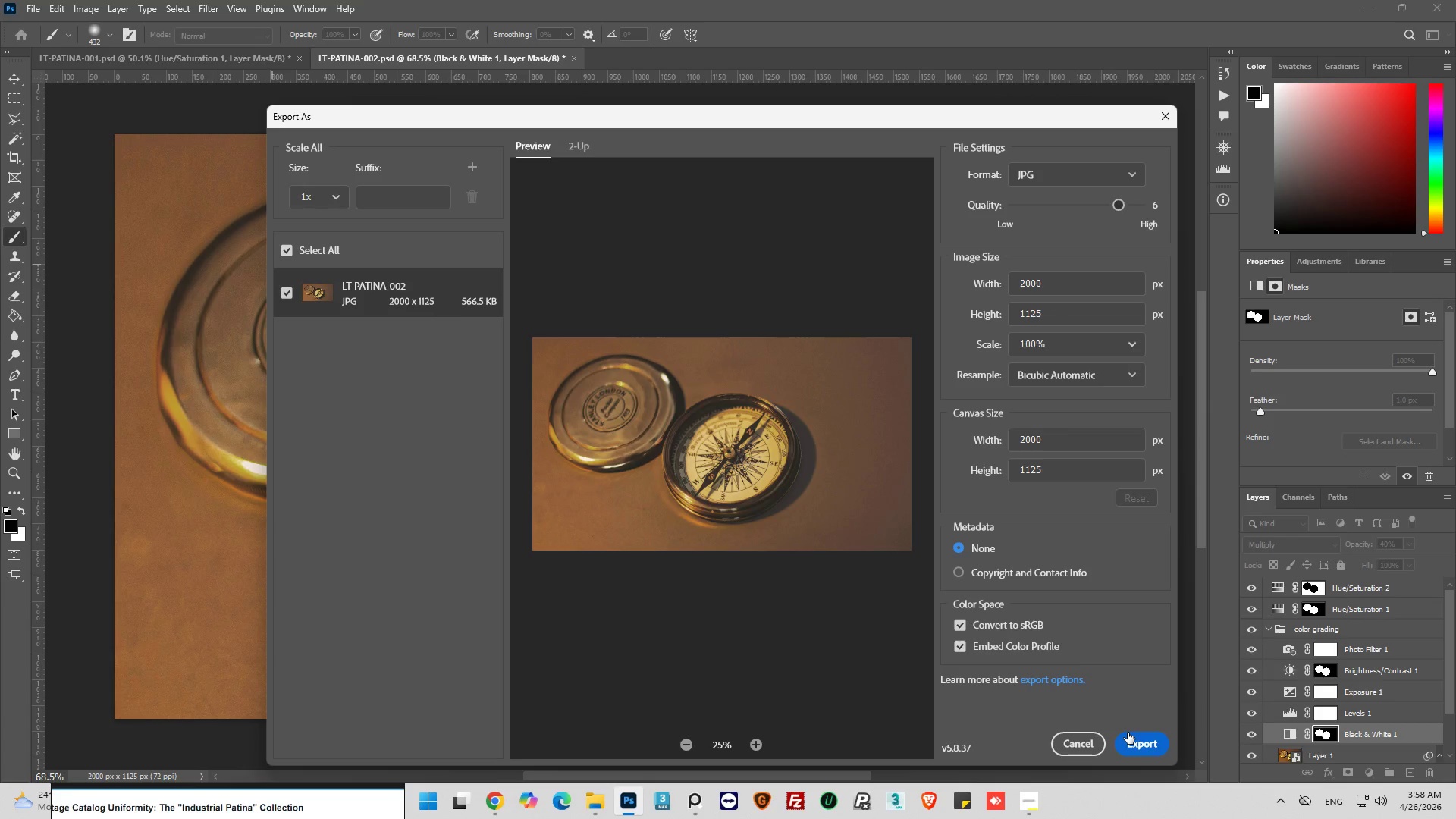 
left_click([1131, 745])
 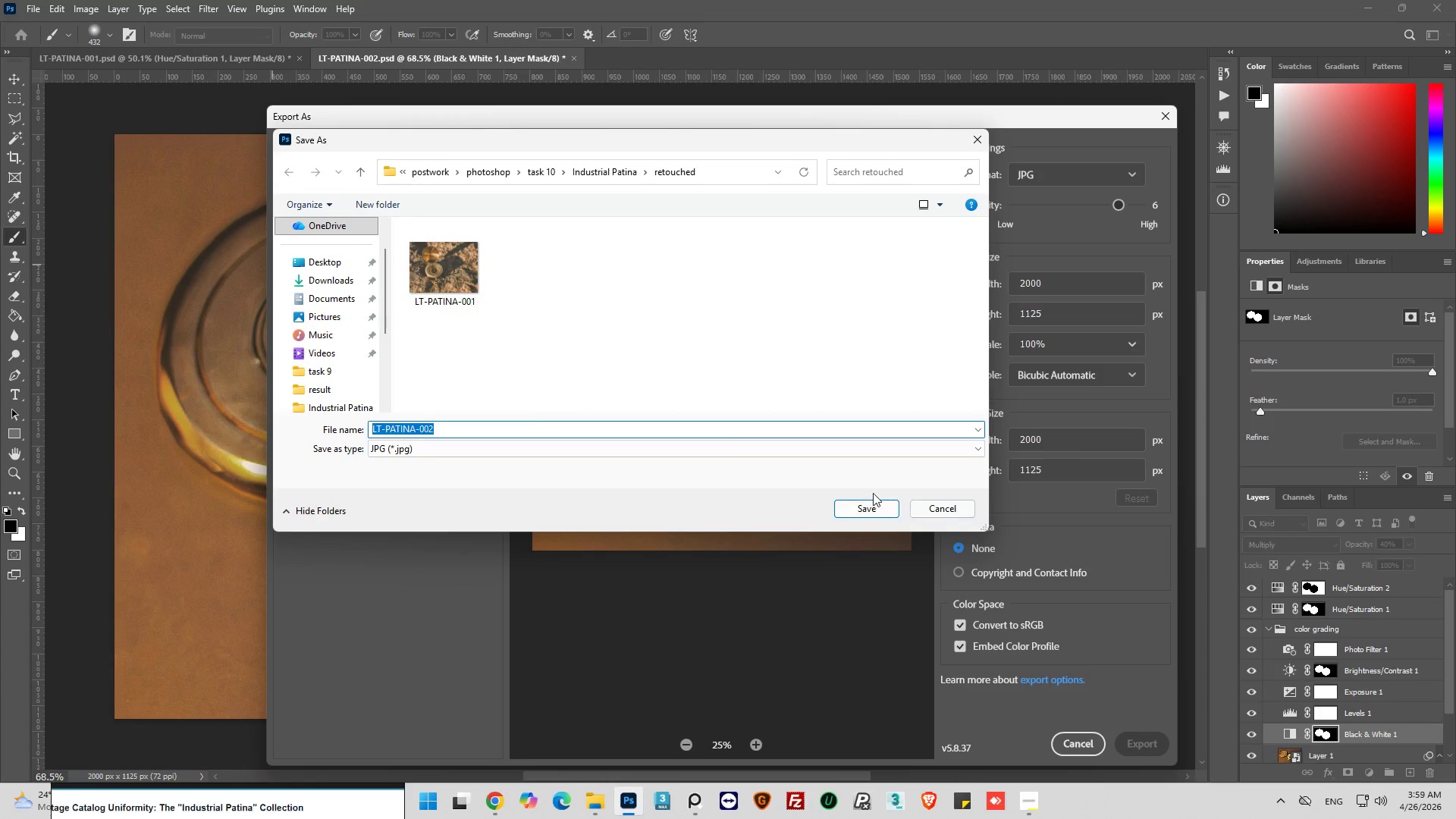 
left_click([885, 507])
 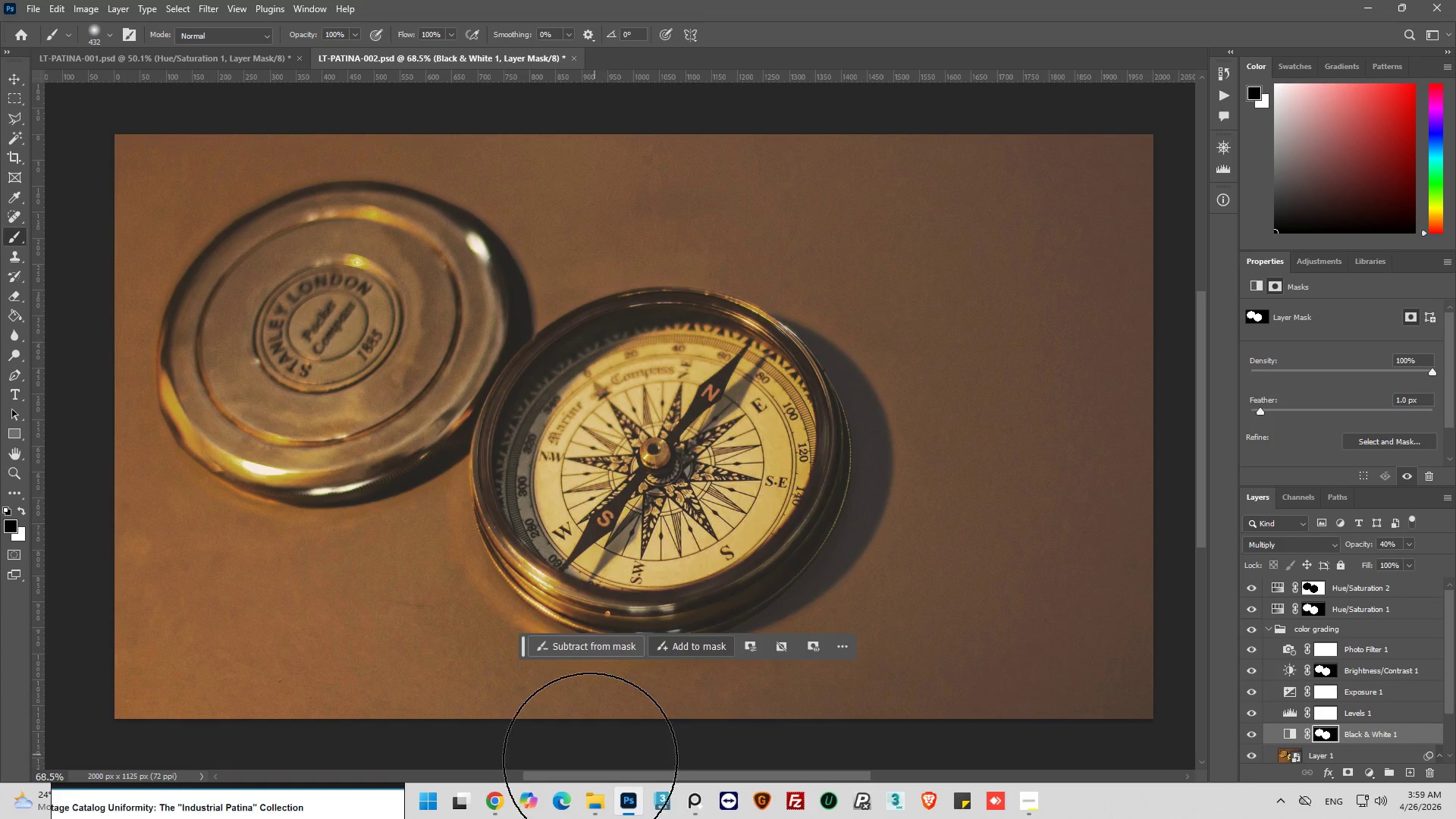 
left_click([589, 808])
 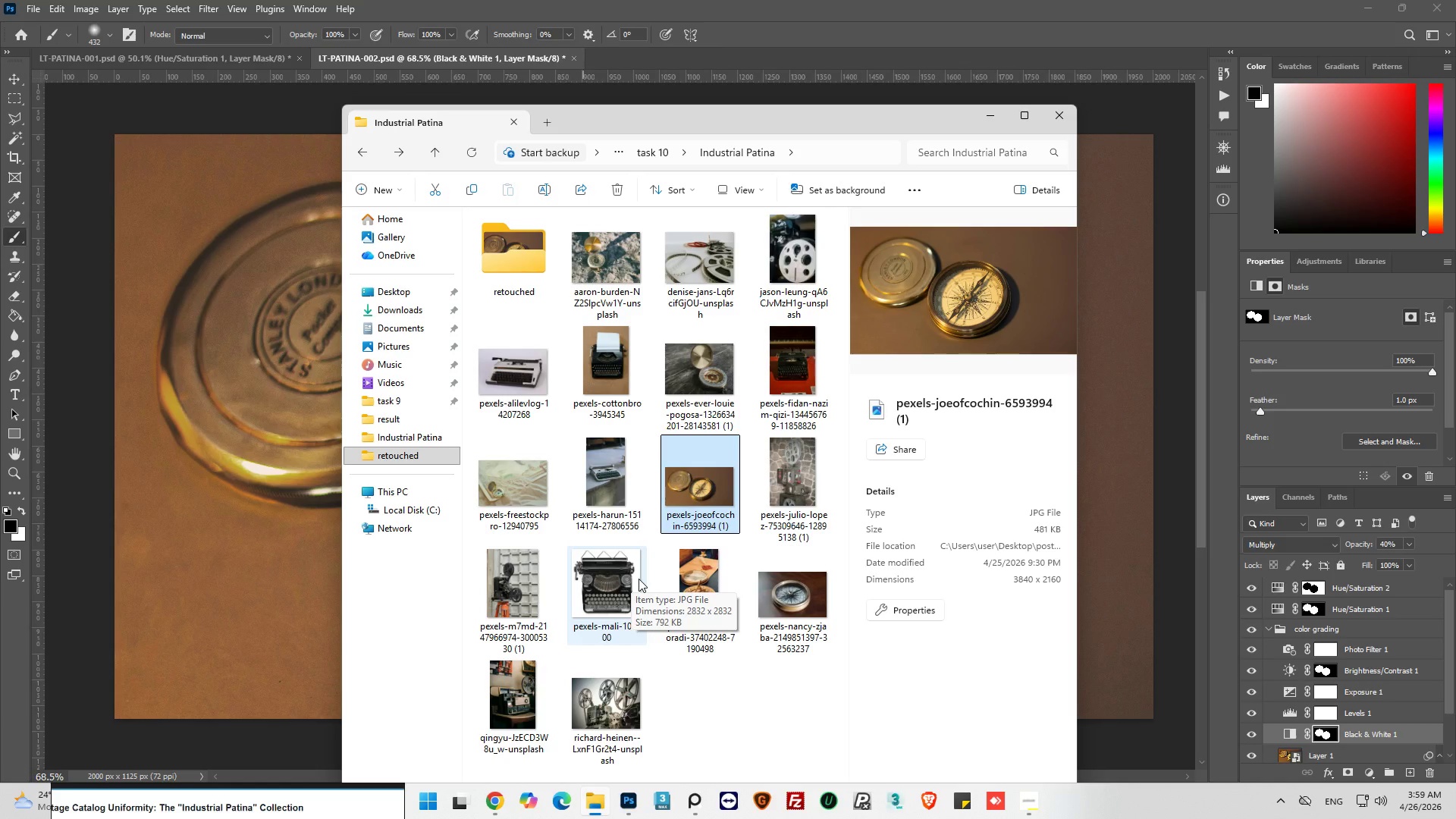 
wait(7.88)
 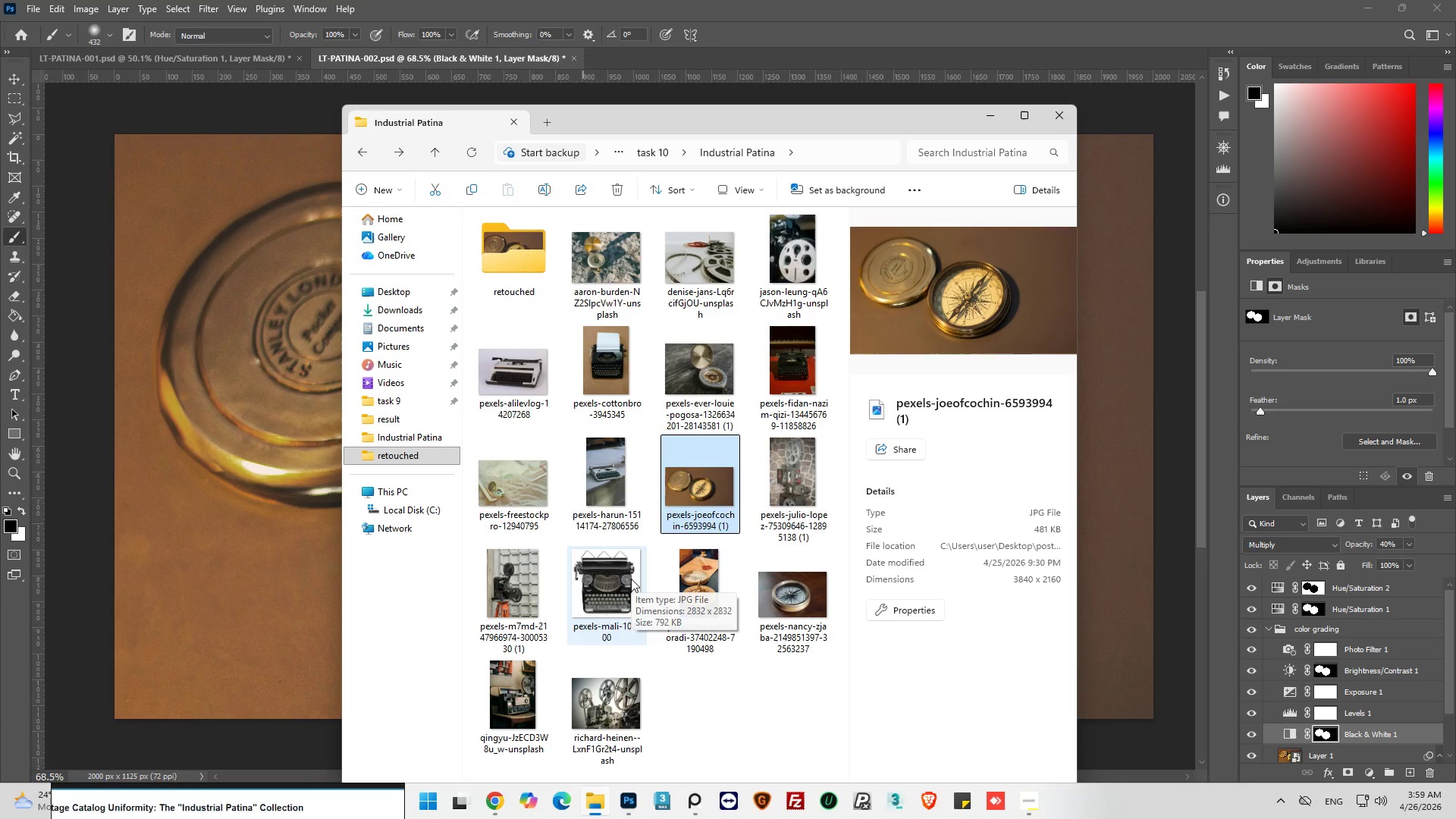 
left_click([701, 394])
 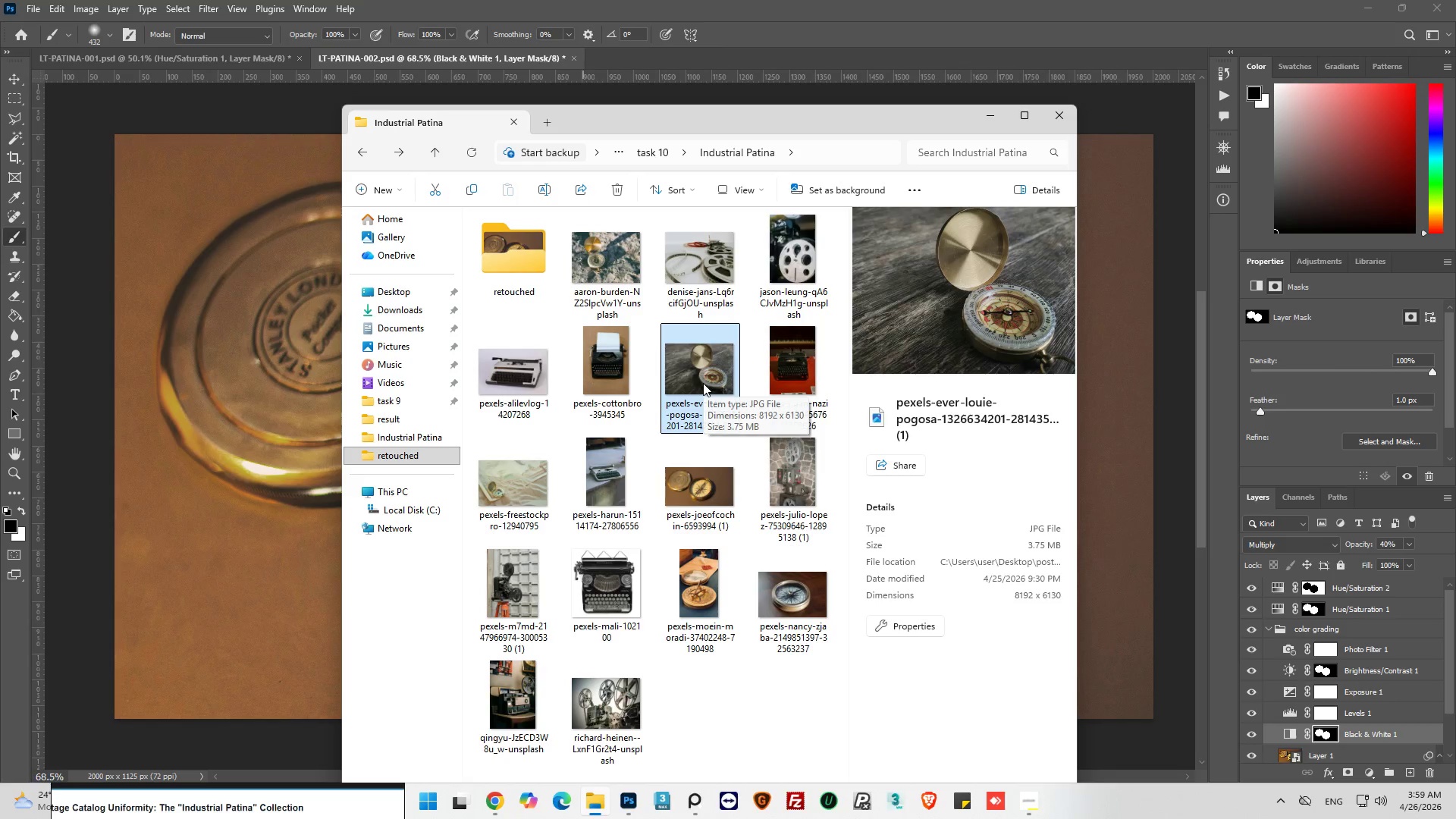 
wait(10.67)
 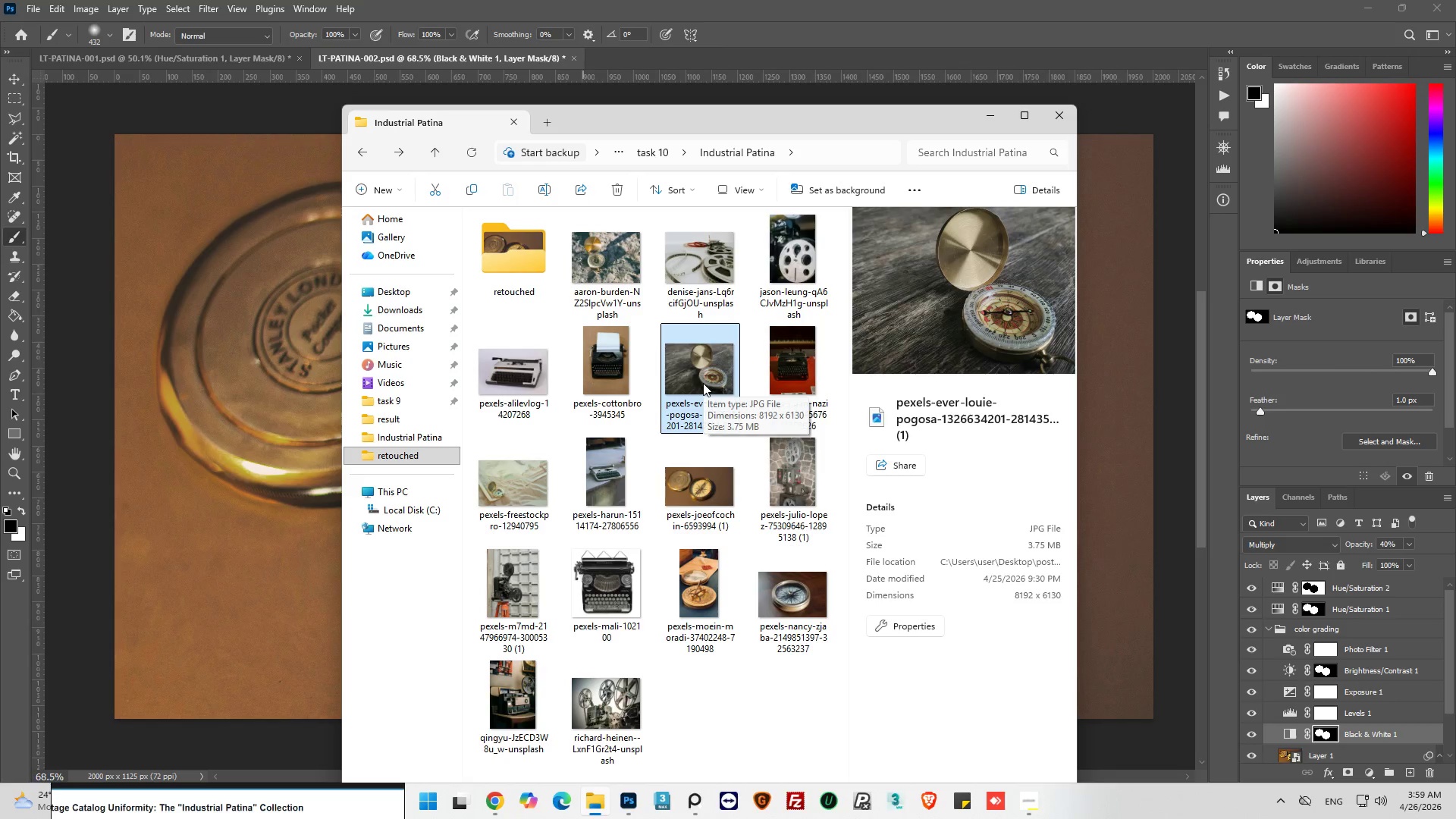 
left_click([711, 608])
 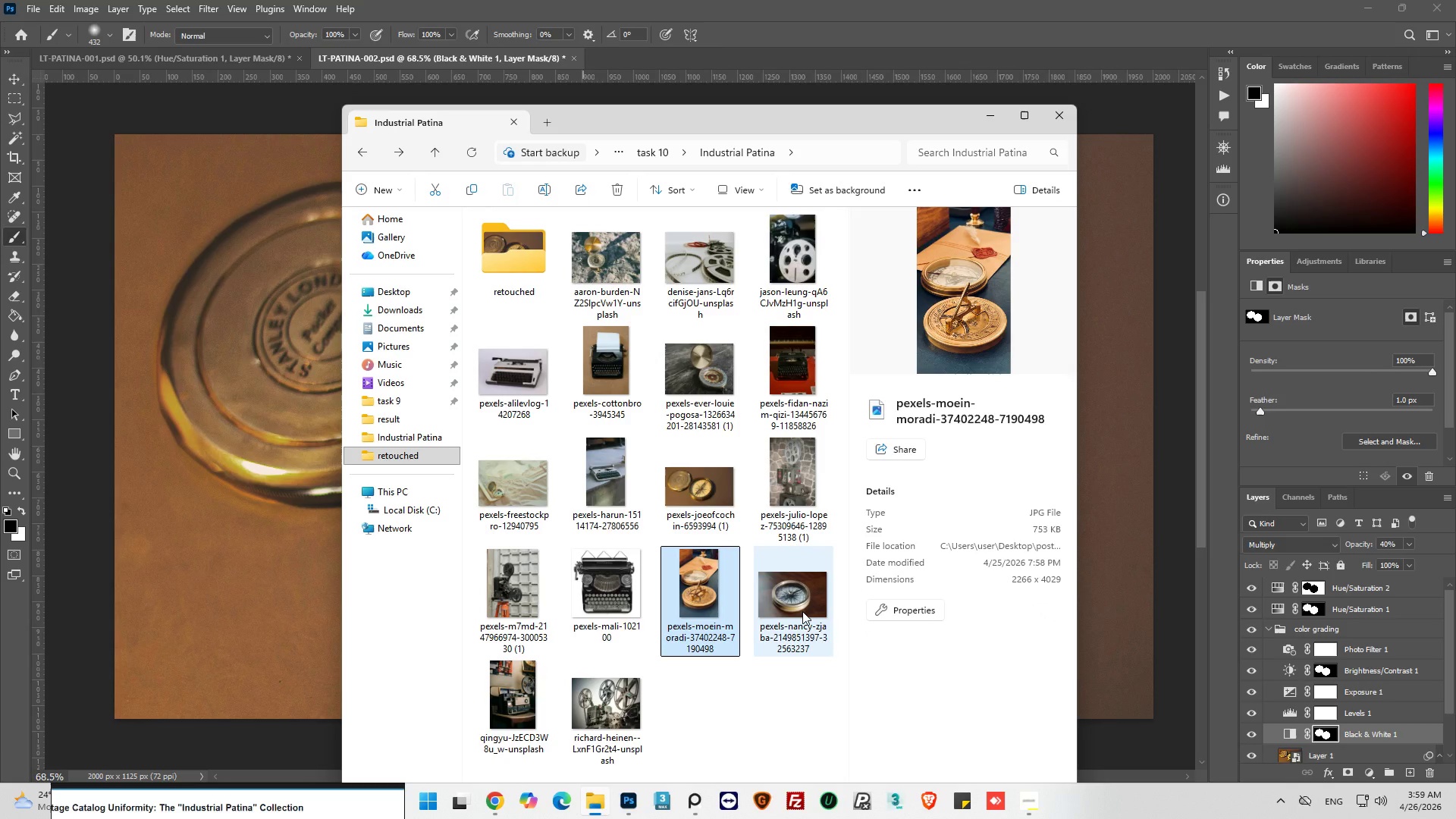 
left_click([802, 611])
 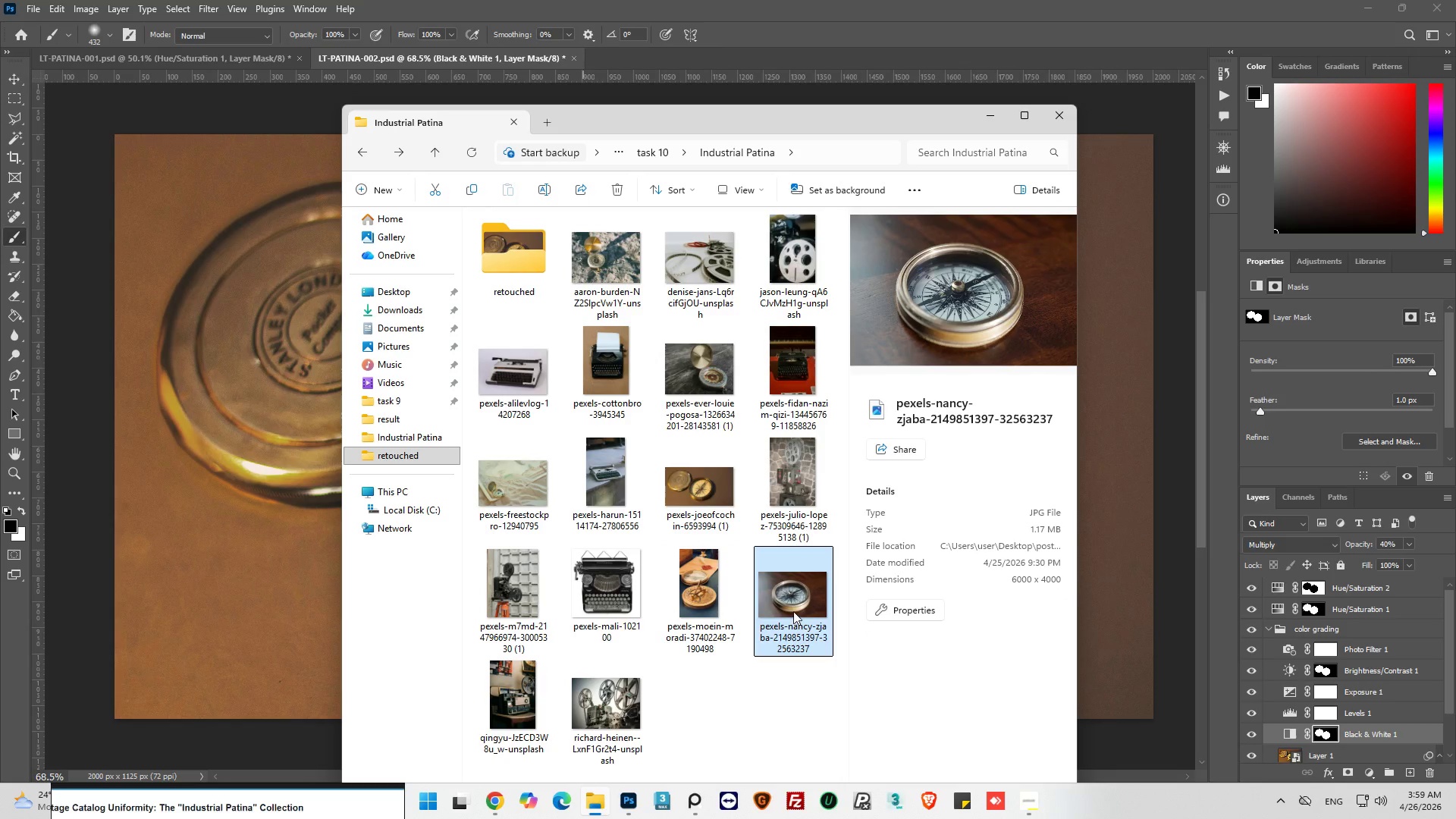 
left_click_drag(start_coordinate=[793, 611], to_coordinate=[1046, 66])
 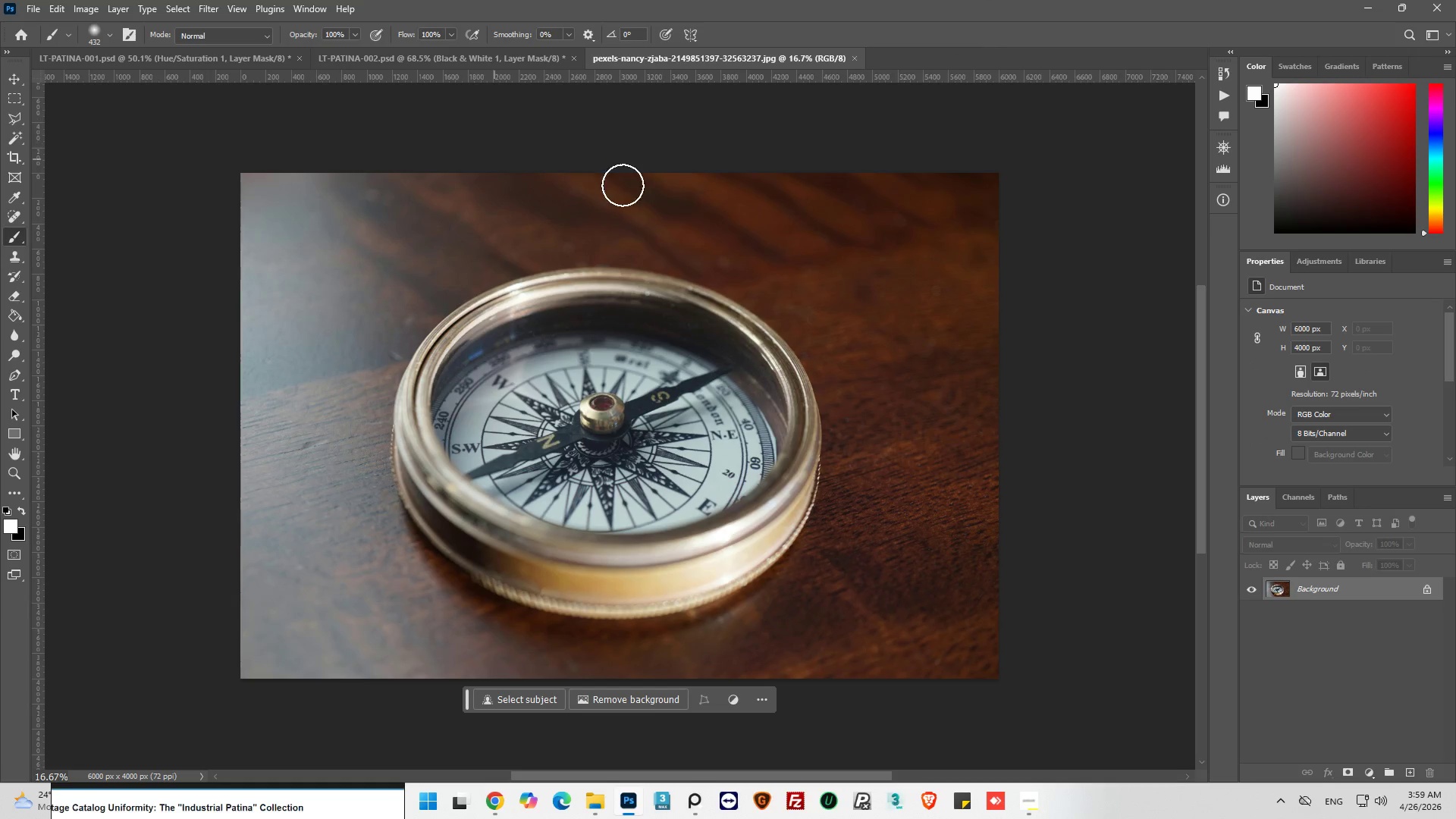 
left_click([1226, 97])
 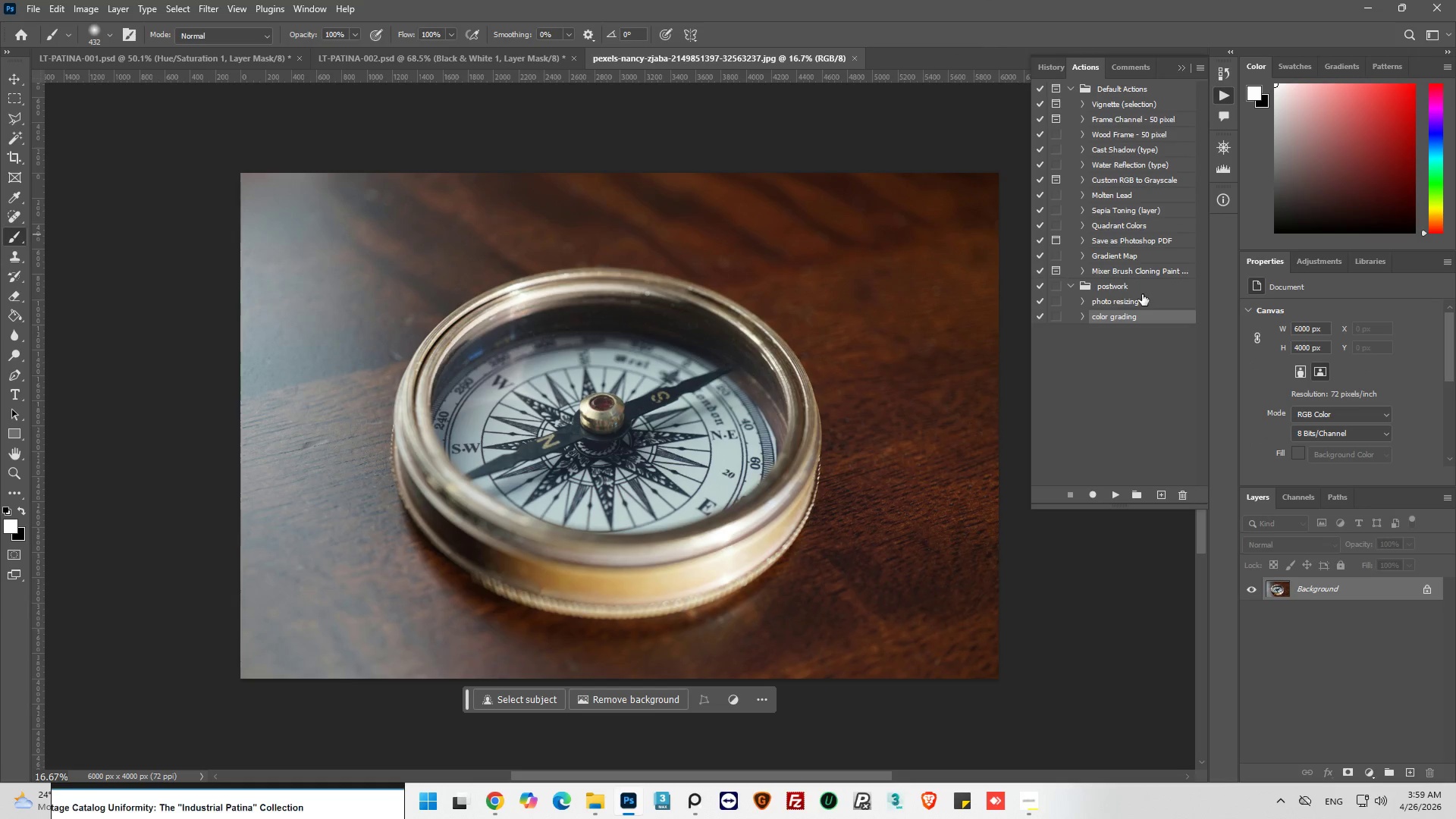 
left_click([1140, 300])
 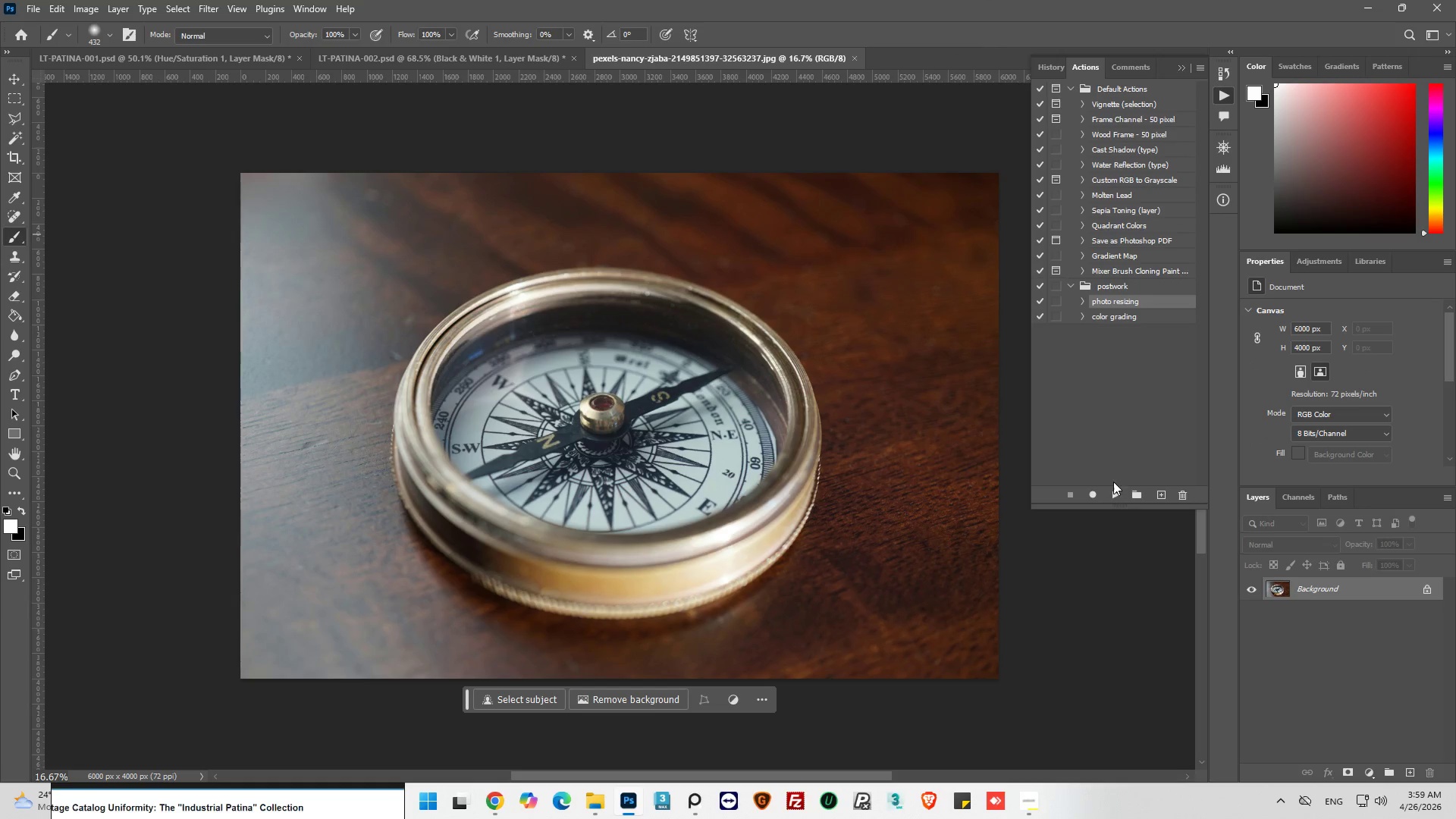 
left_click([1113, 494])
 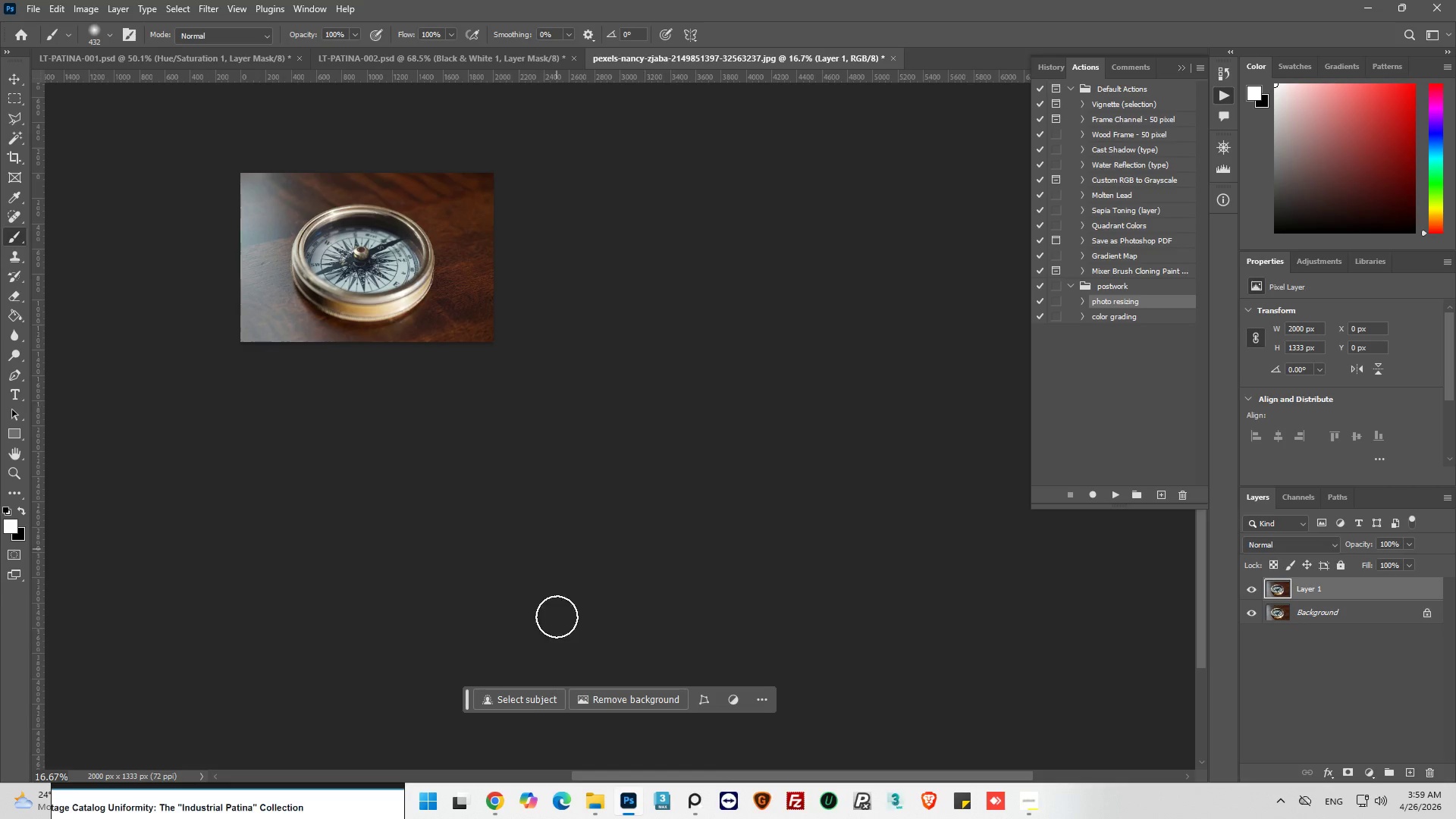 
left_click_drag(start_coordinate=[656, 777], to_coordinate=[607, 757])
 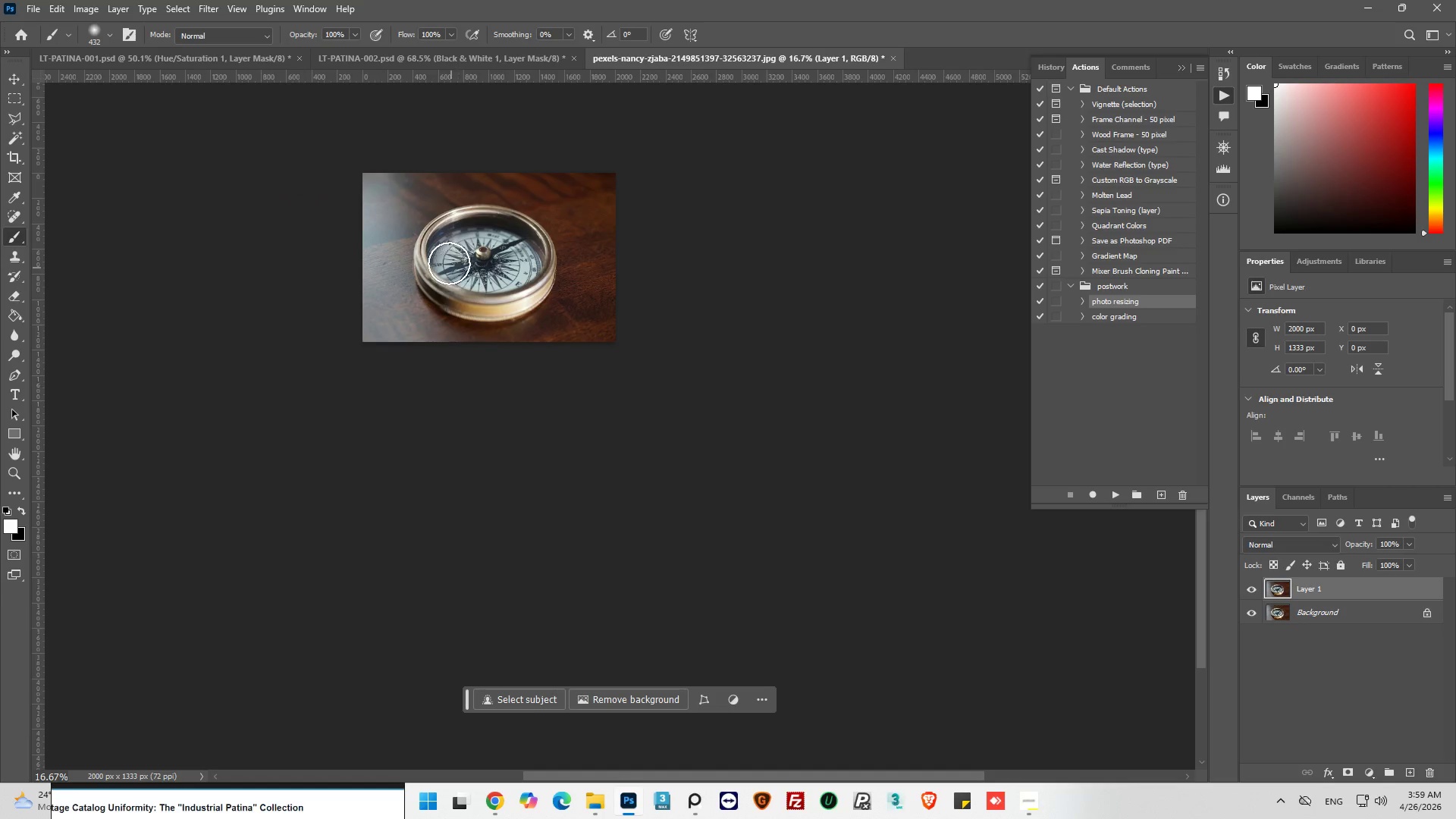 
scroll: coordinate [448, 264], scroll_direction: up, amount: 10.0
 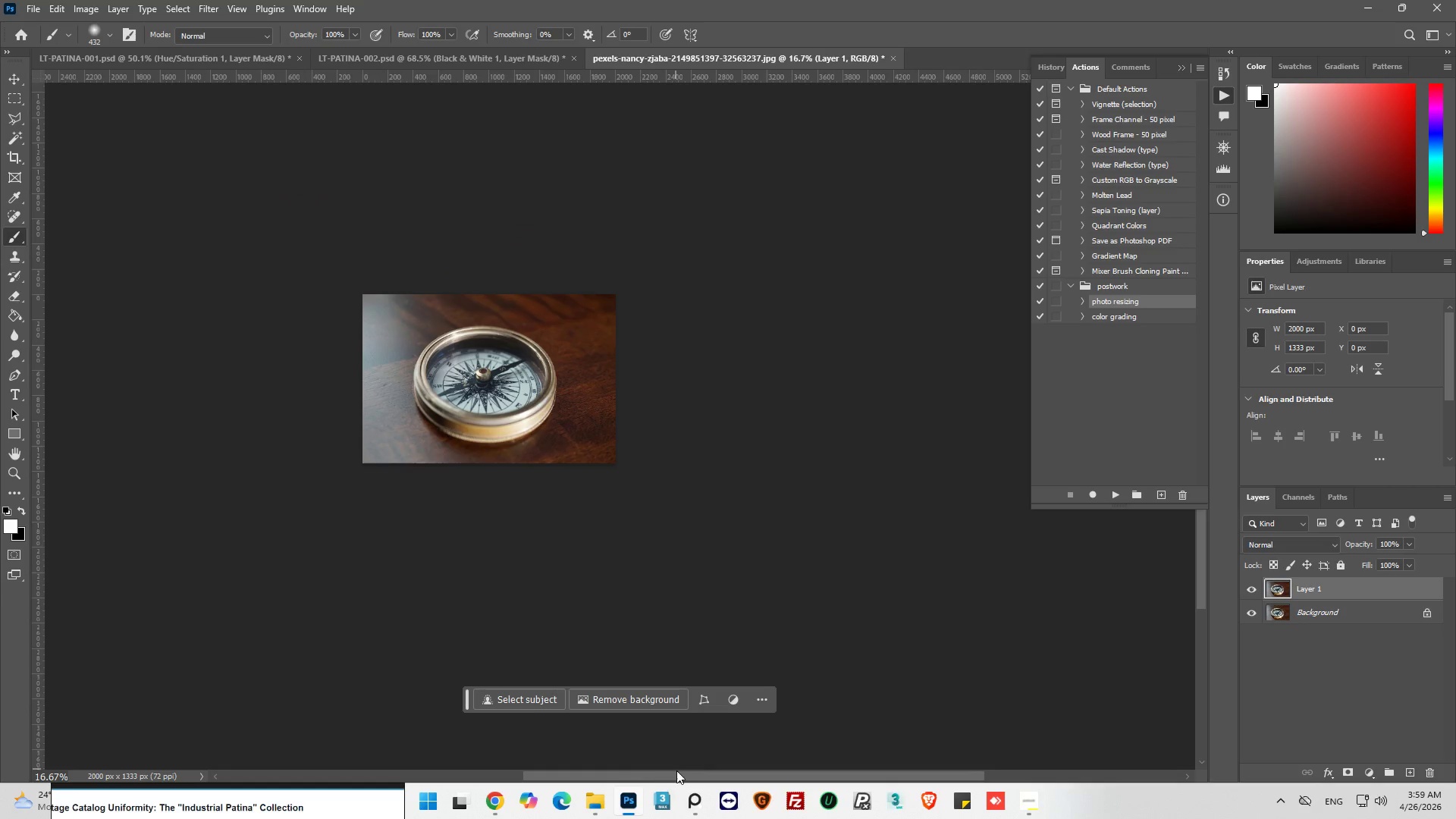 
left_click_drag(start_coordinate=[676, 774], to_coordinate=[626, 780])
 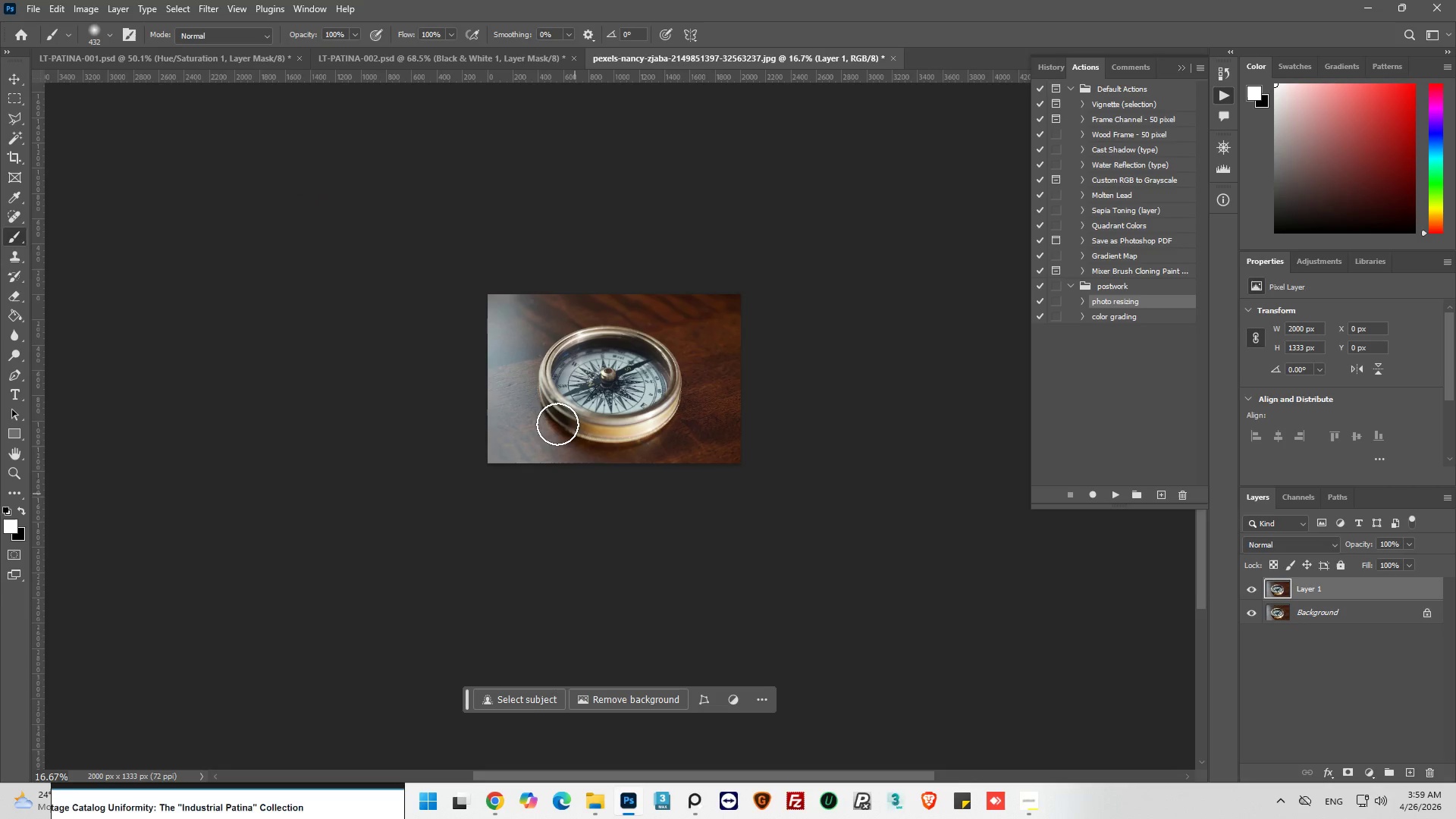 
scroll: coordinate [557, 419], scroll_direction: up, amount: 4.0
 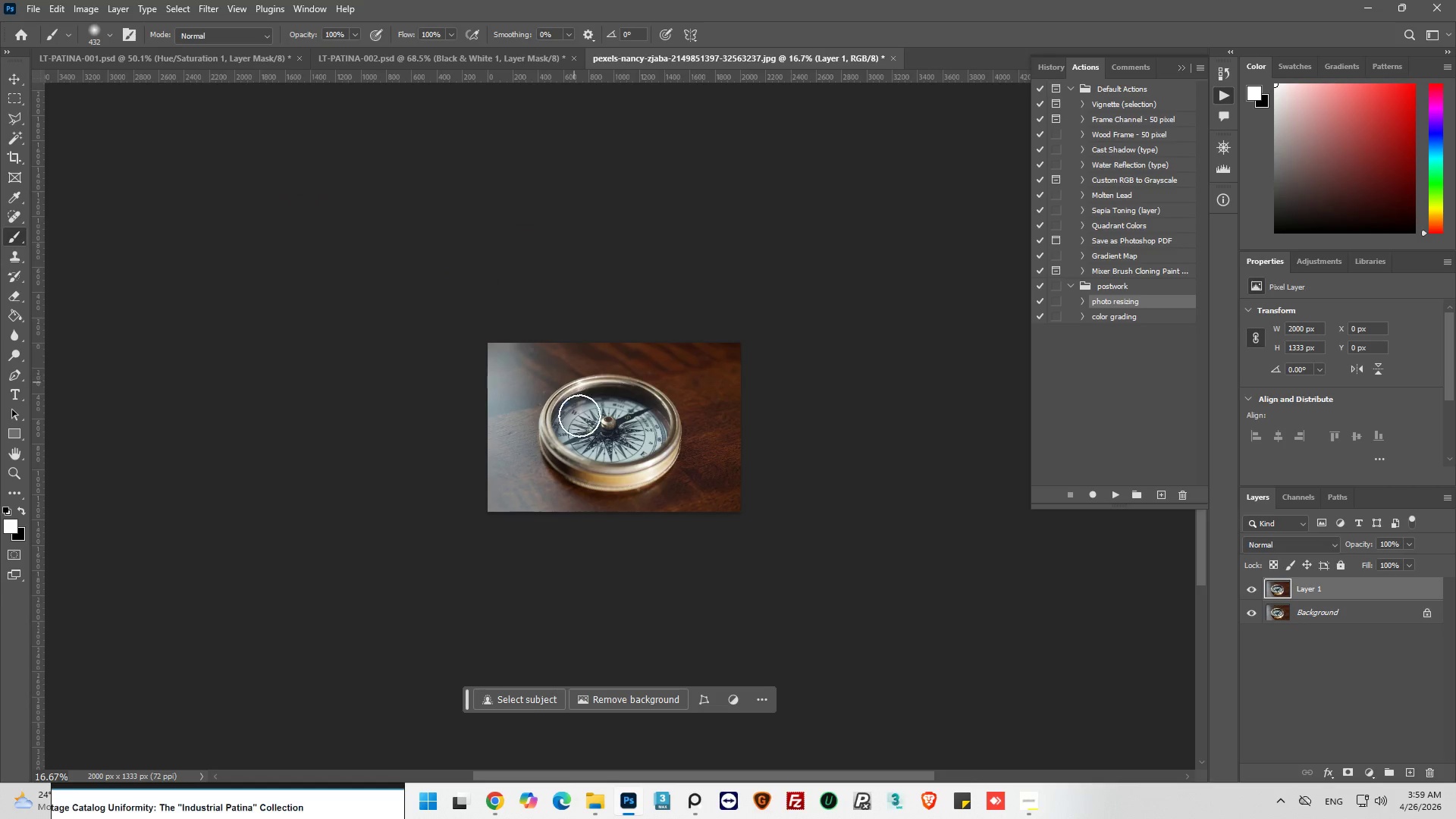 
hold_key(key=AltLeft, duration=0.59)
scroll: coordinate [587, 441], scroll_direction: up, amount: 10.0
 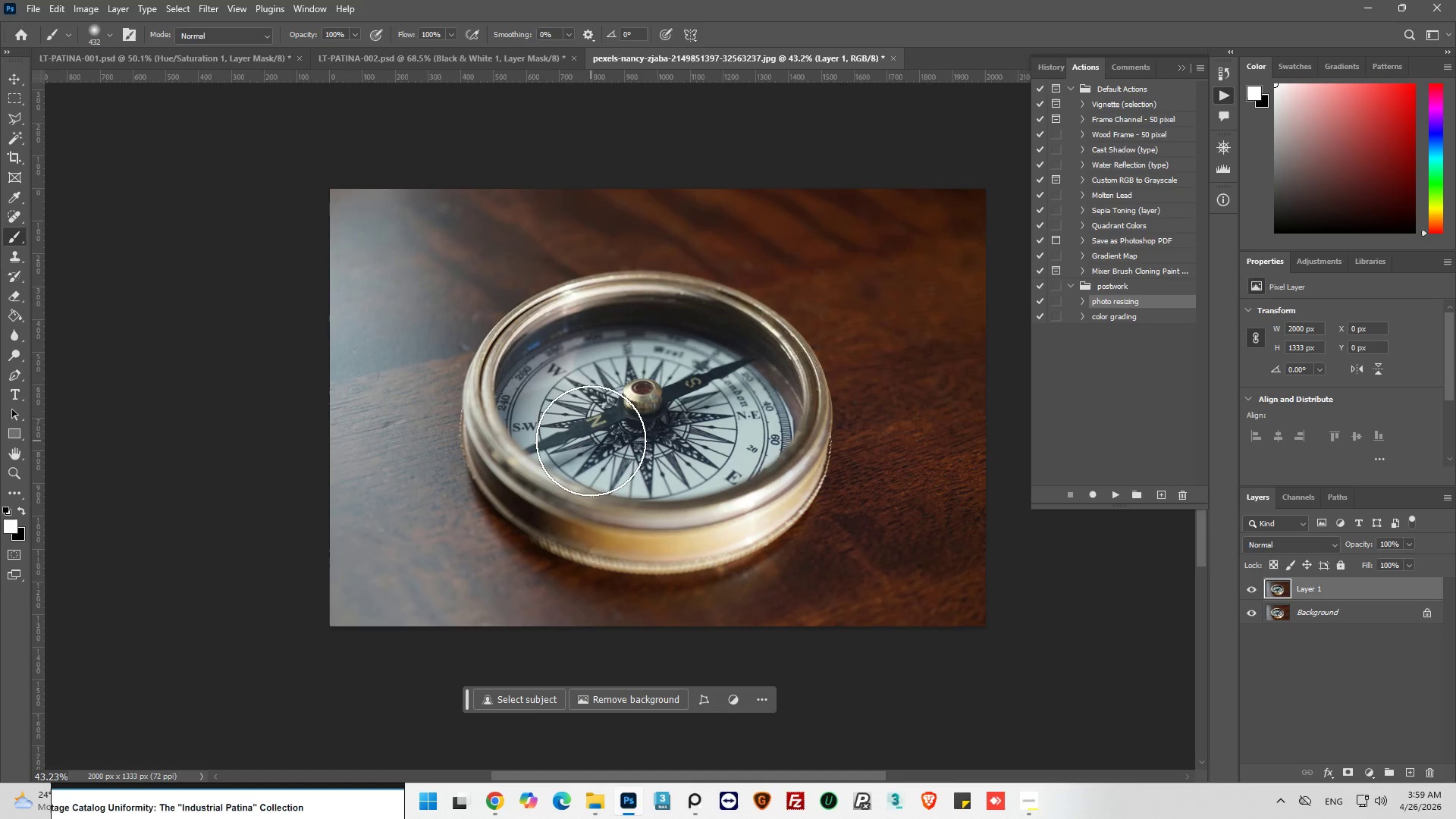 
hold_key(key=AltLeft, duration=0.31)
scroll: coordinate [591, 438], scroll_direction: down, amount: 5.0
 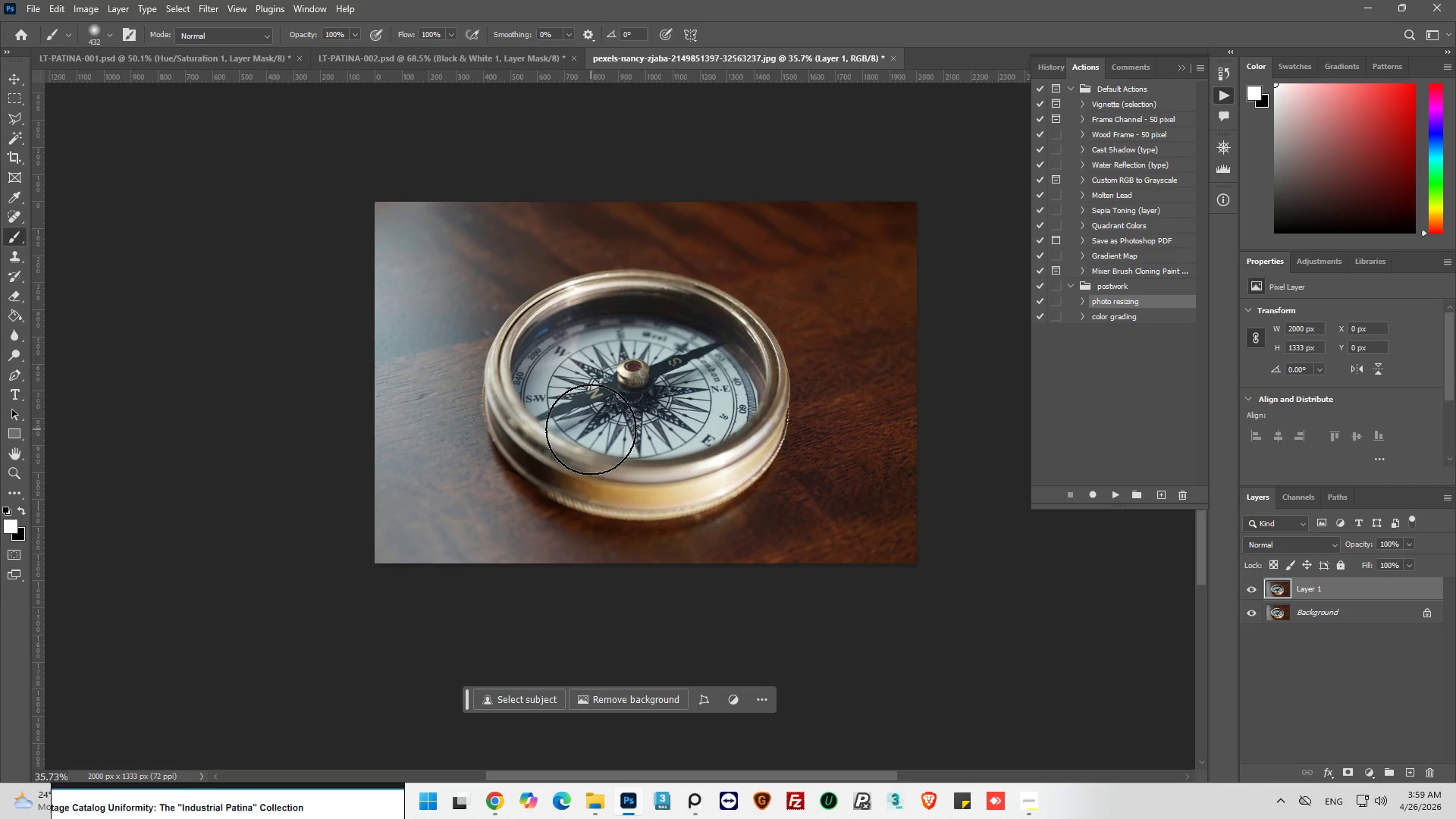 
left_click([597, 799])
 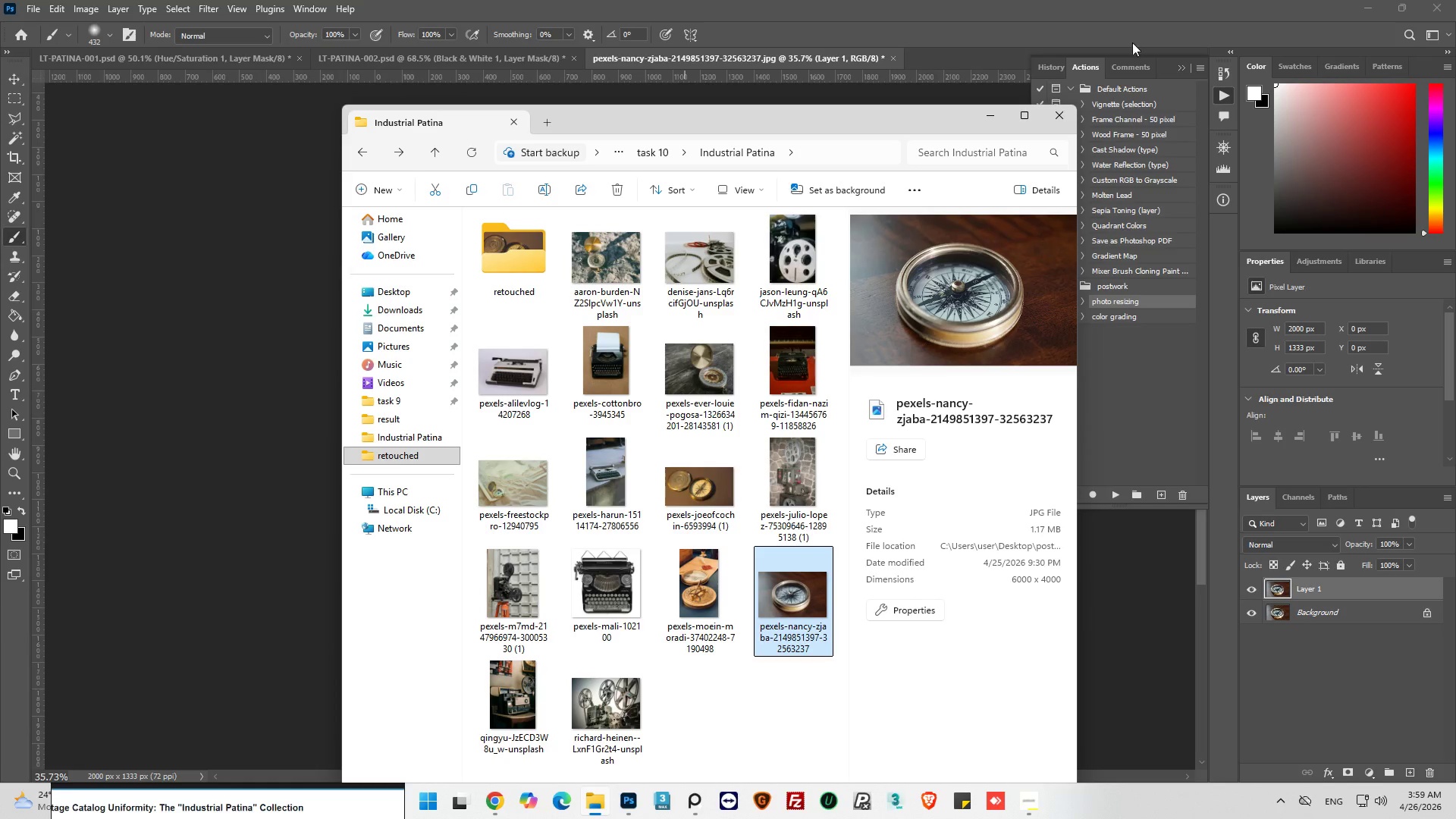 
left_click([993, 116])
 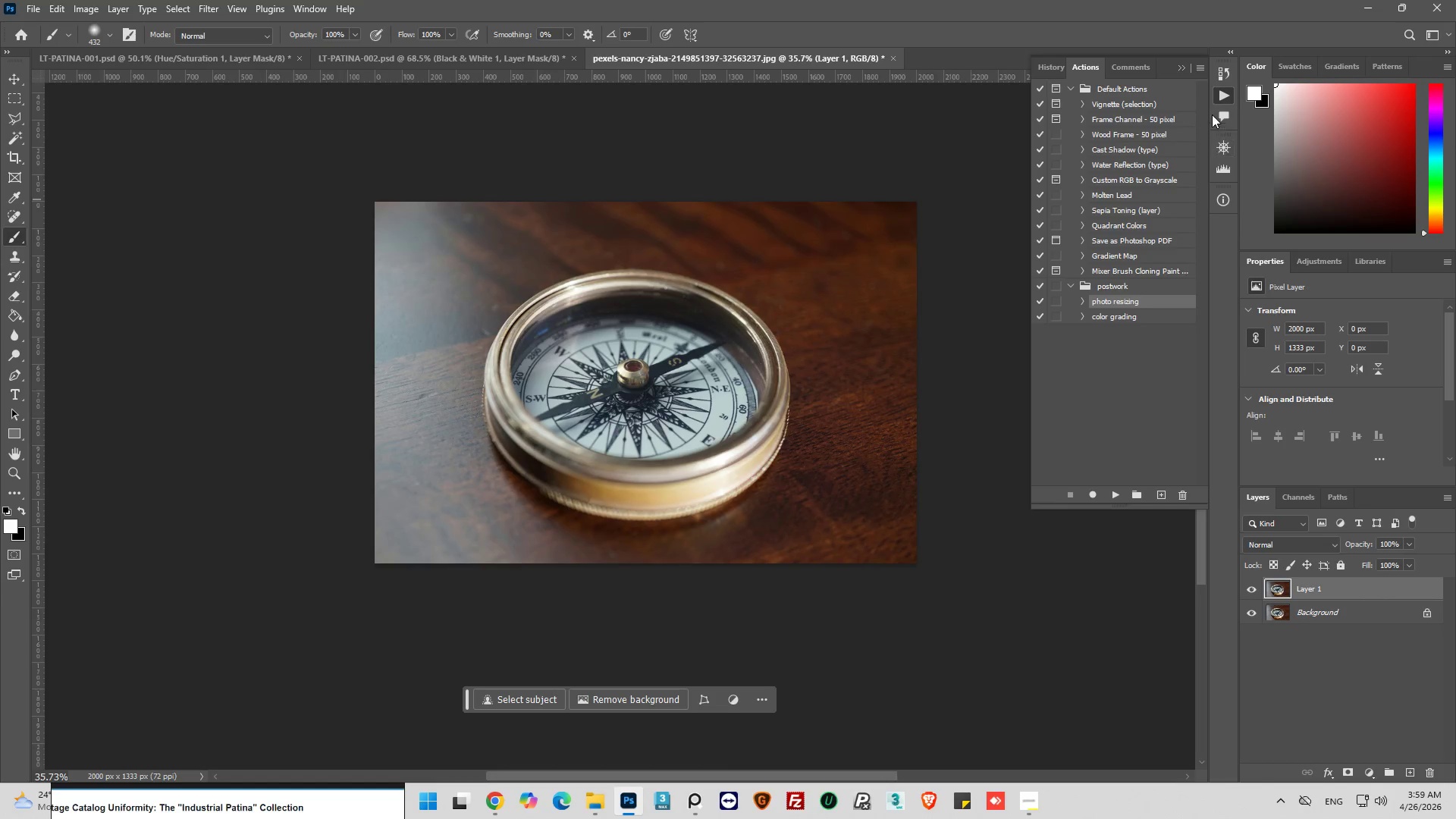 
left_click([1217, 97])
 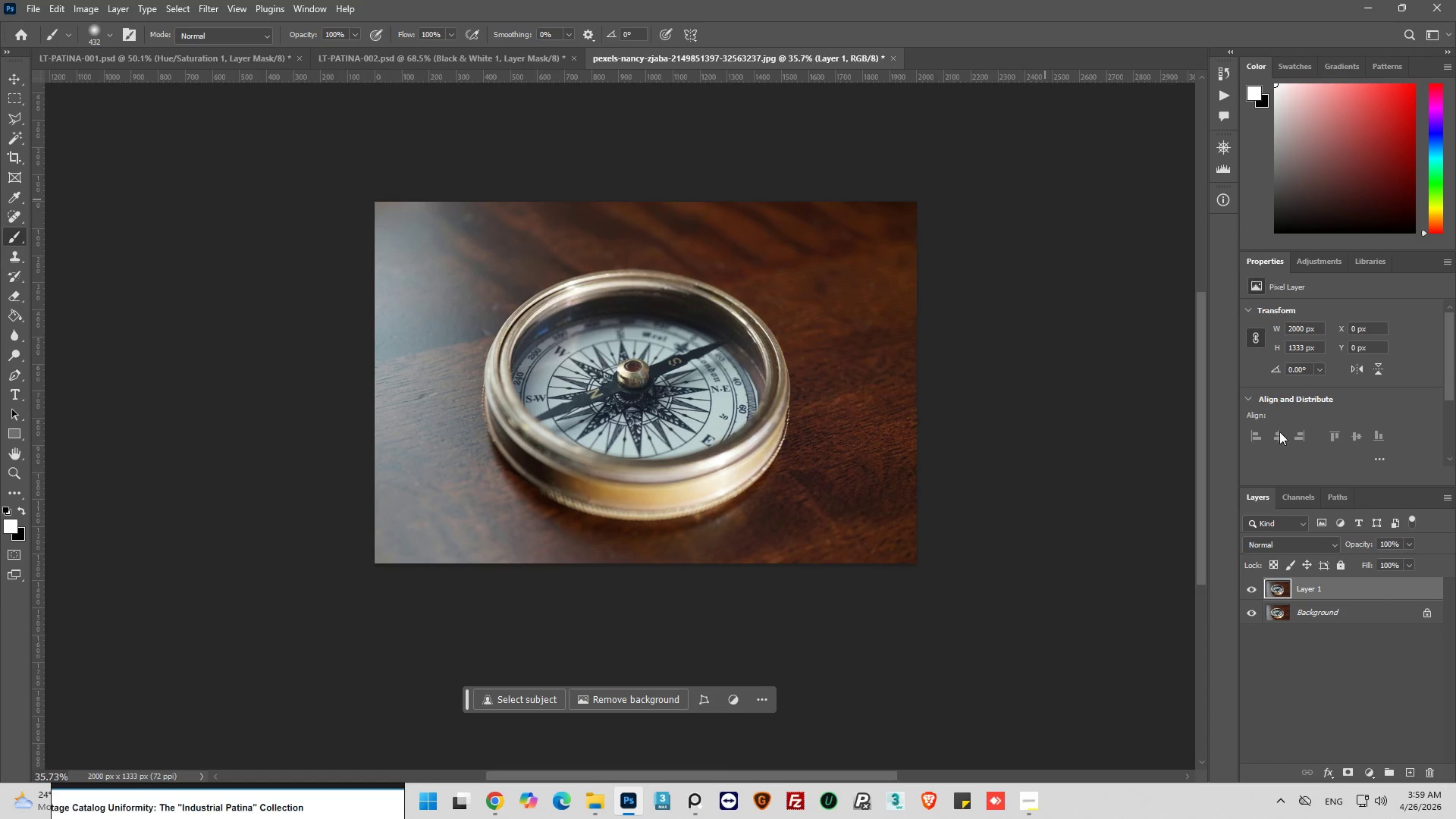 
hold_key(key=ControlLeft, duration=0.44)
 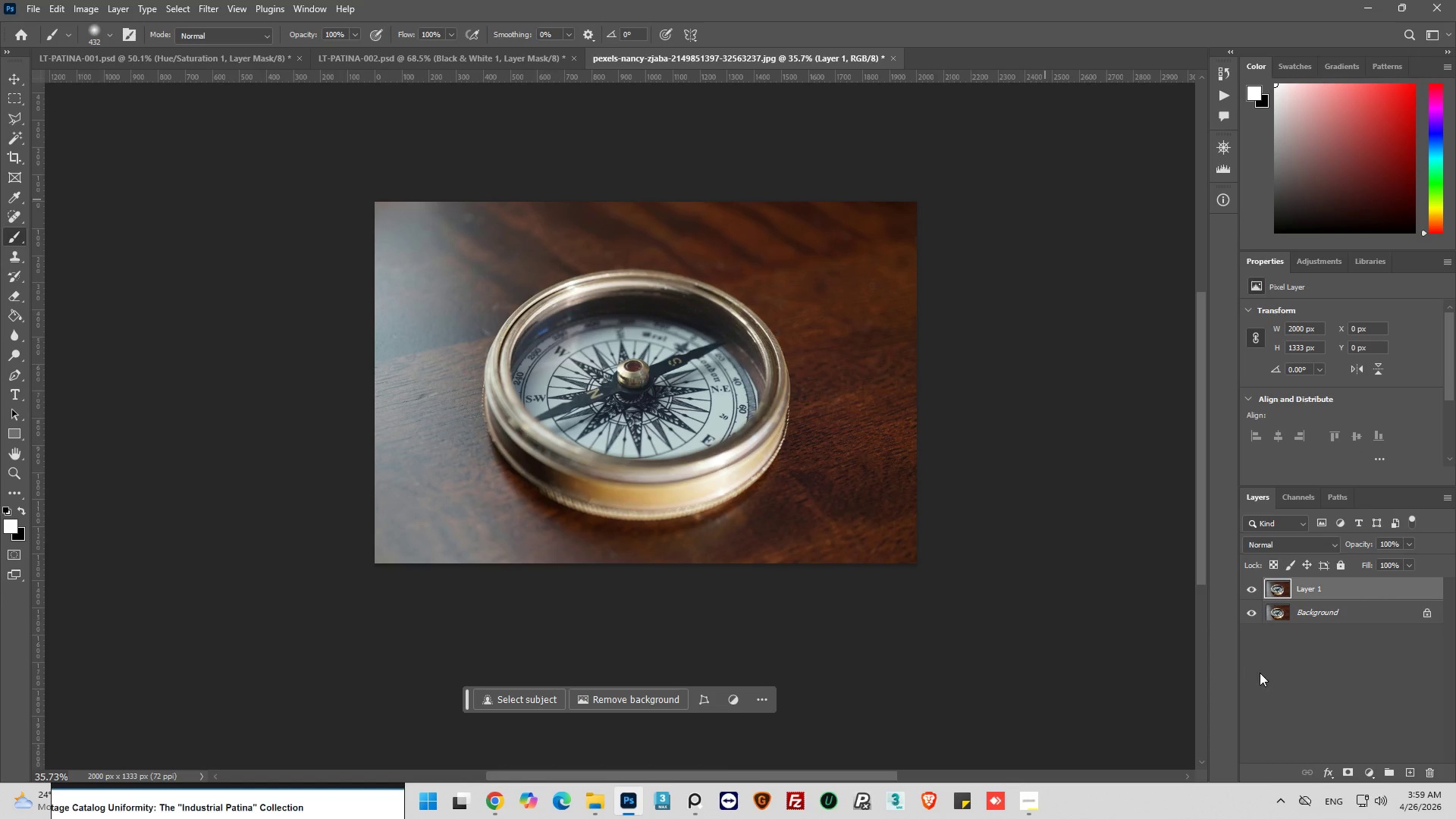 
right_click([1367, 588])
 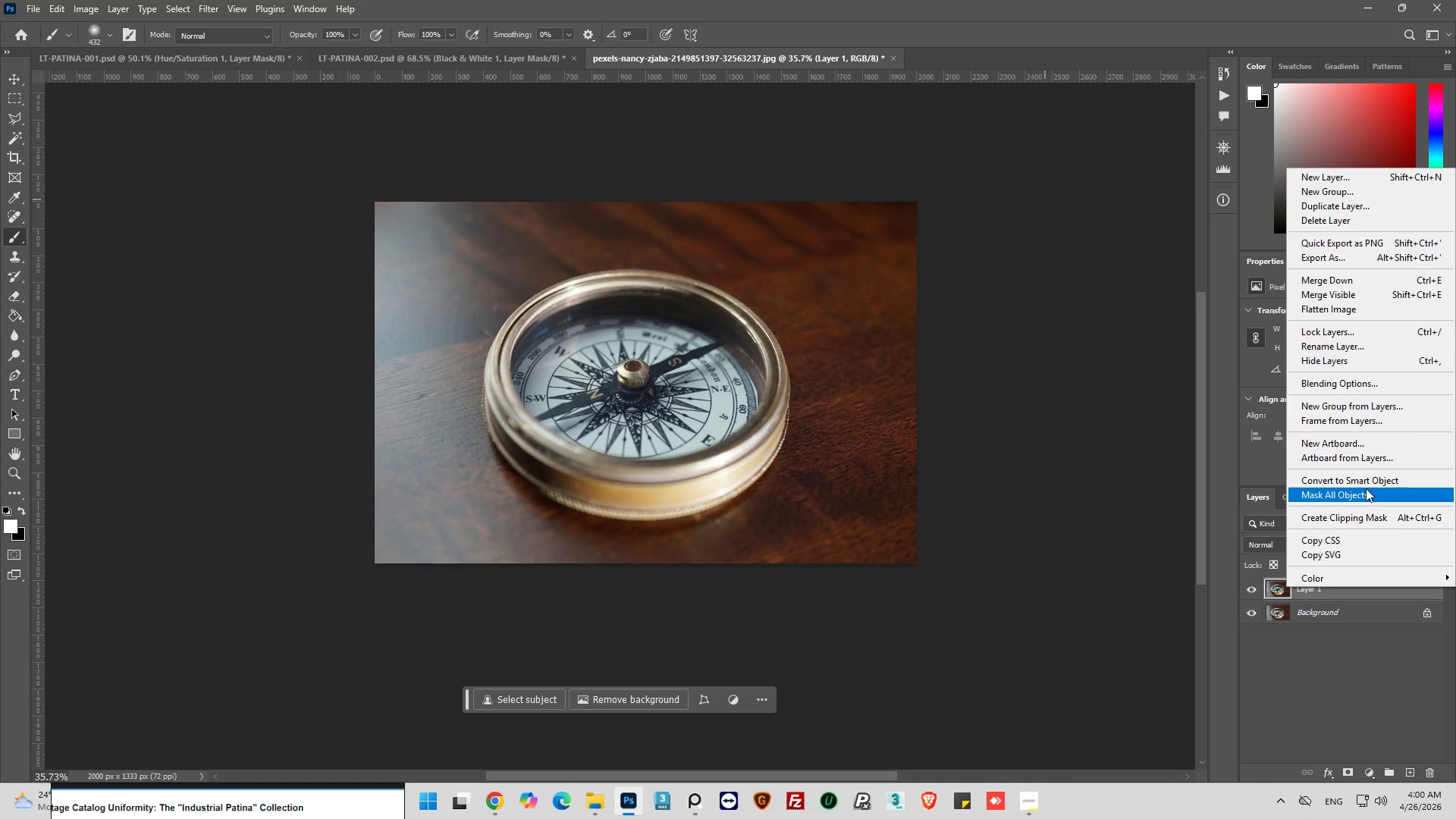 
left_click([1367, 486])
 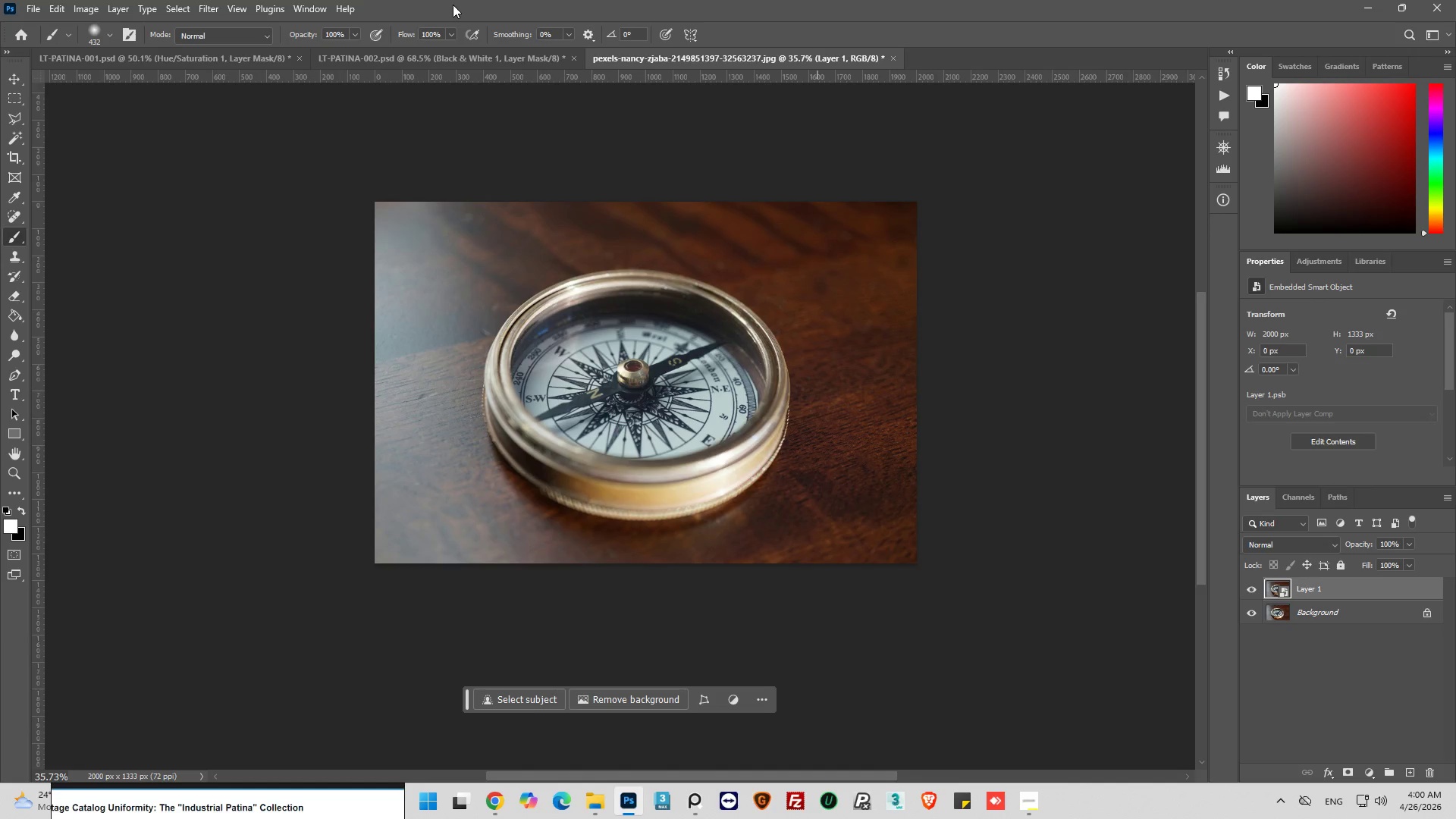 
wait(6.49)
 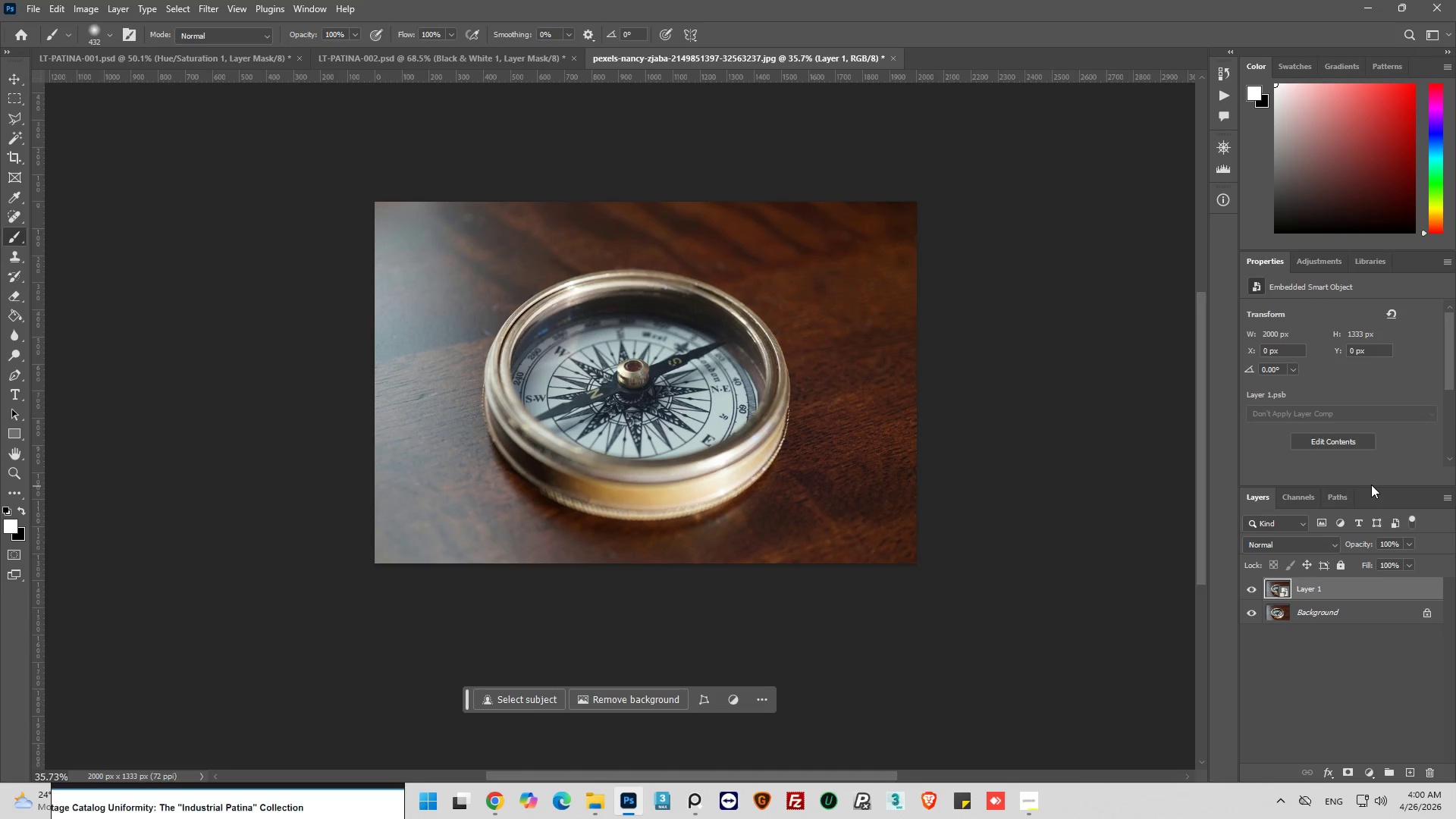 
left_click([1227, 94])
 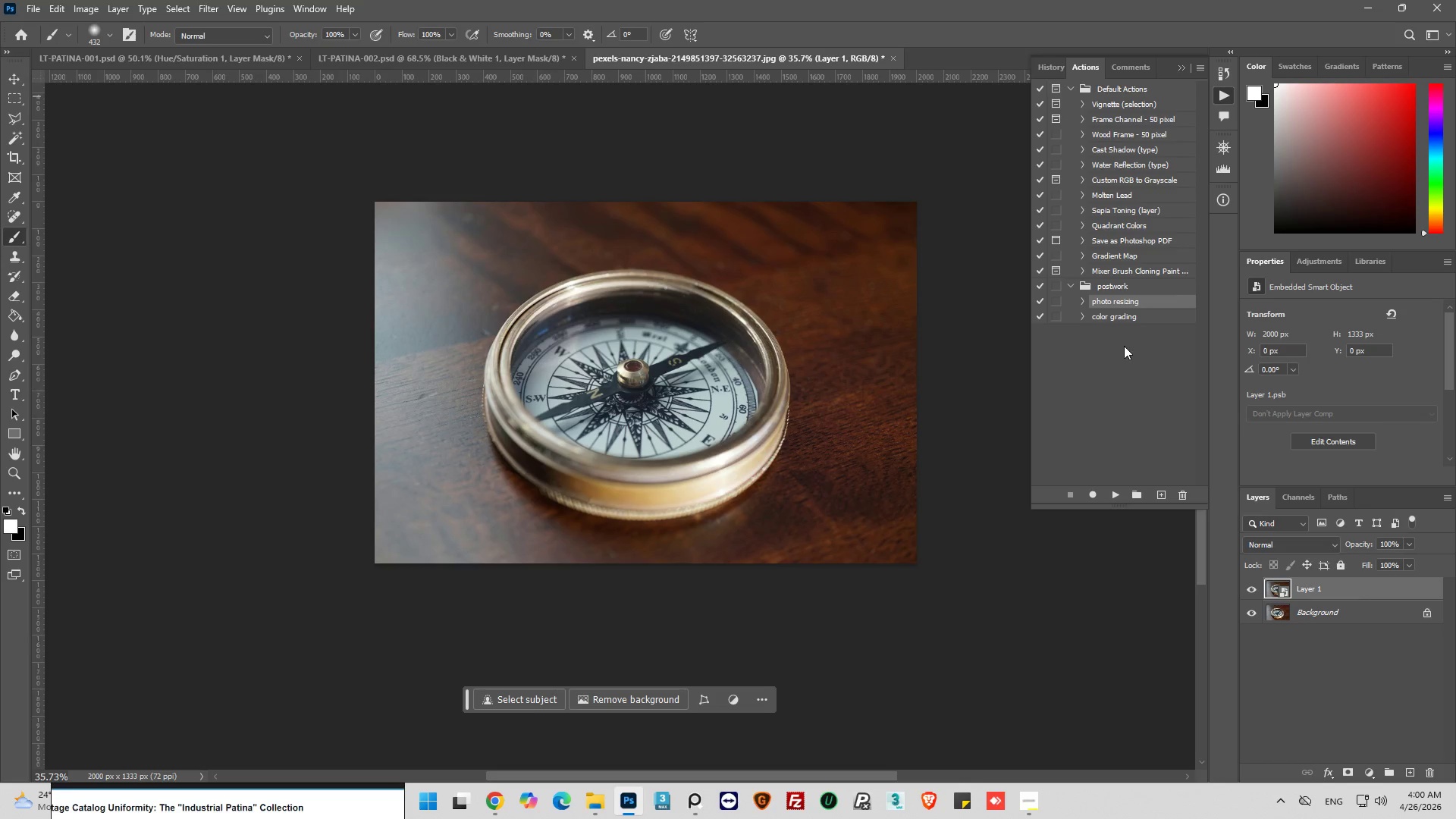 
left_click([1121, 320])
 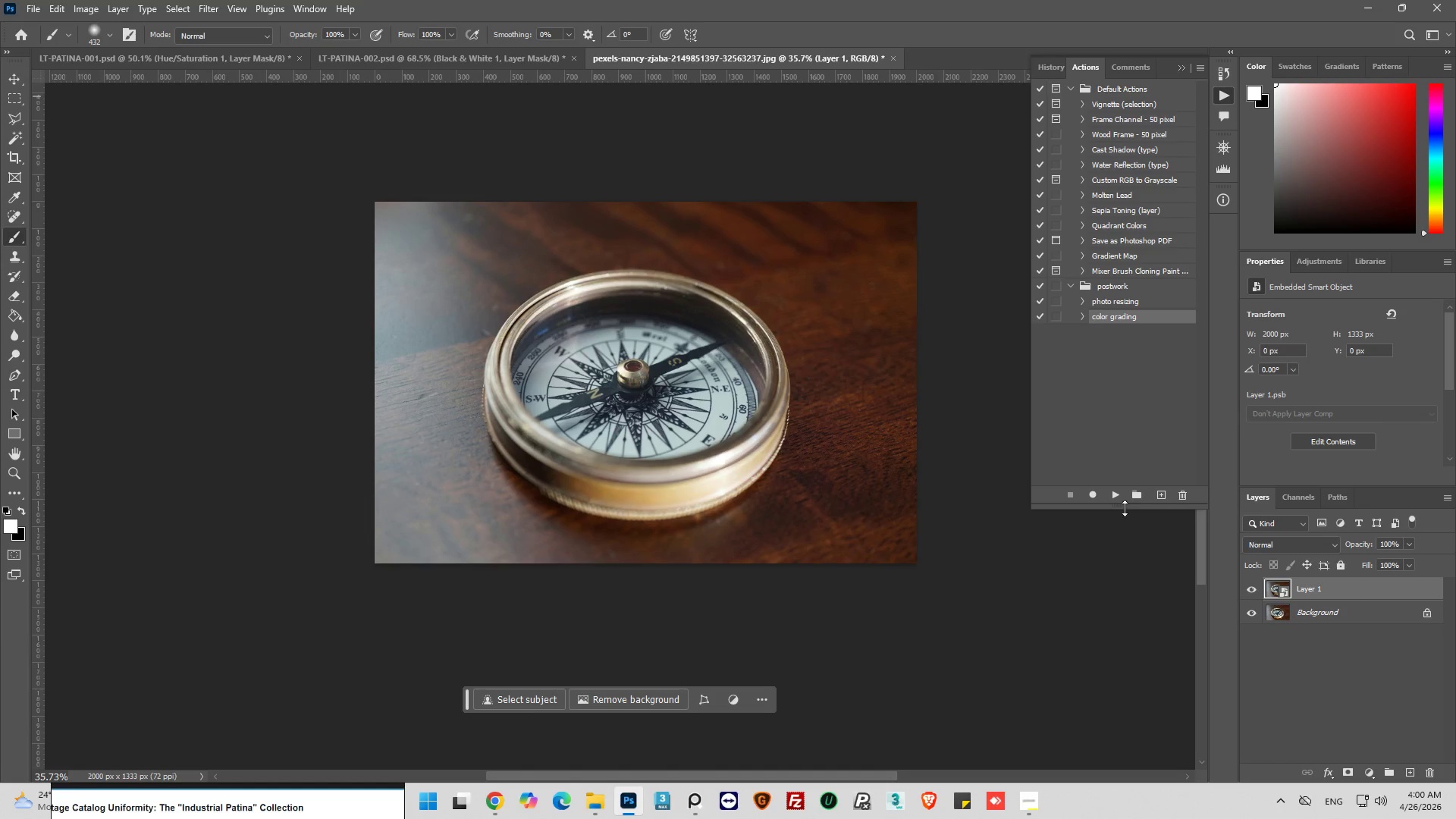 
left_click([1116, 492])
 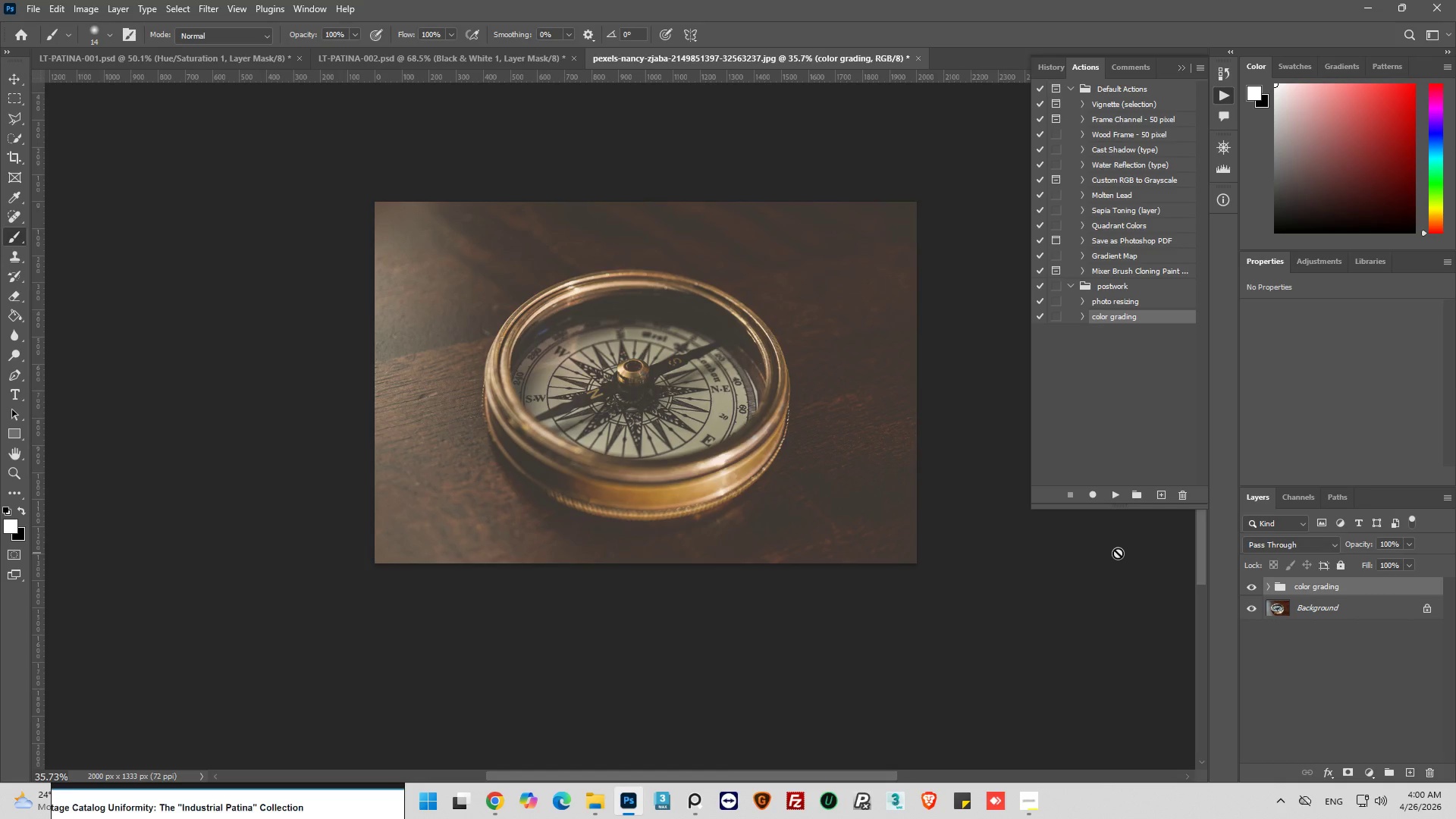 
wait(7.84)
 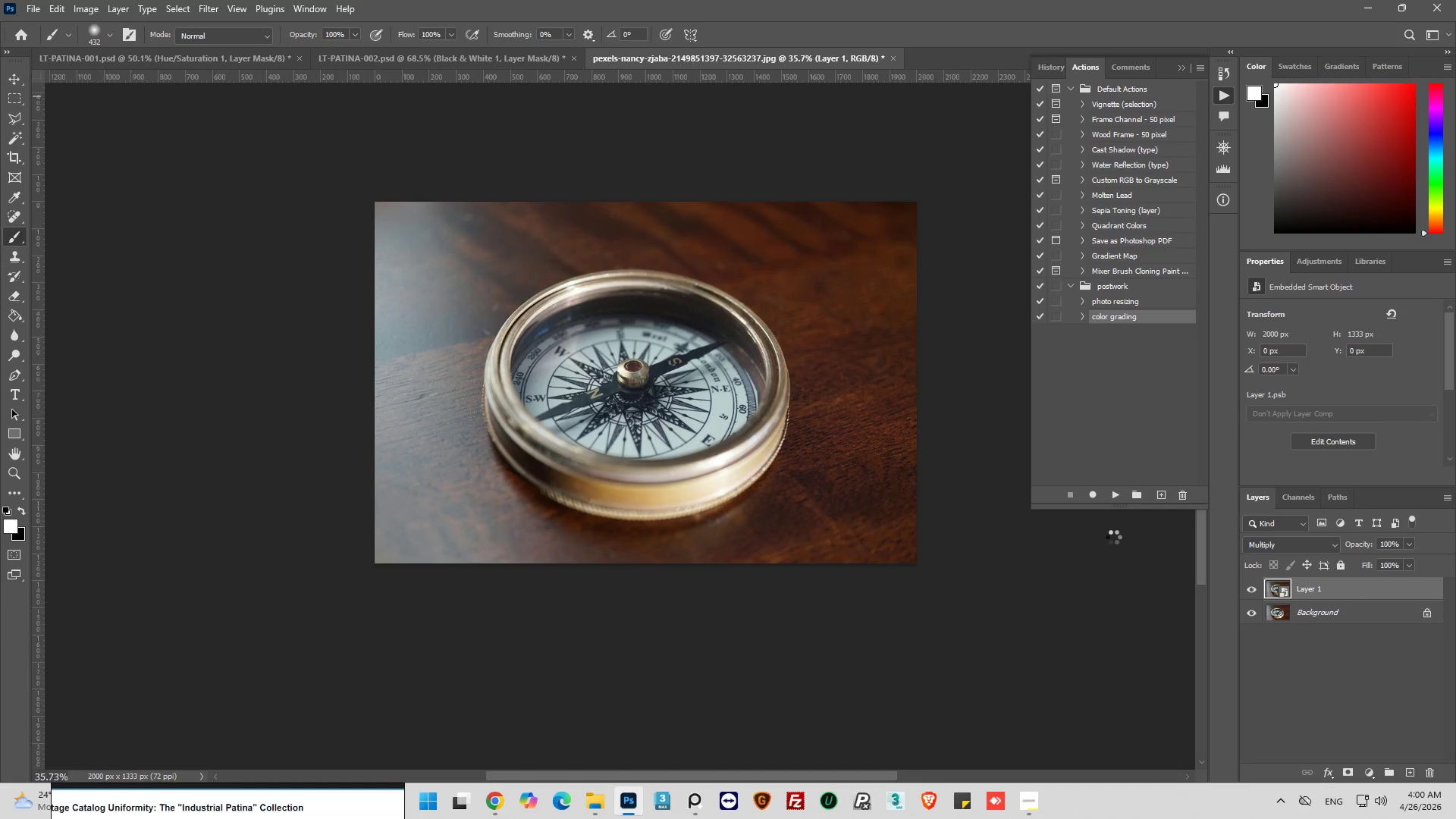 
left_click([1220, 94])
 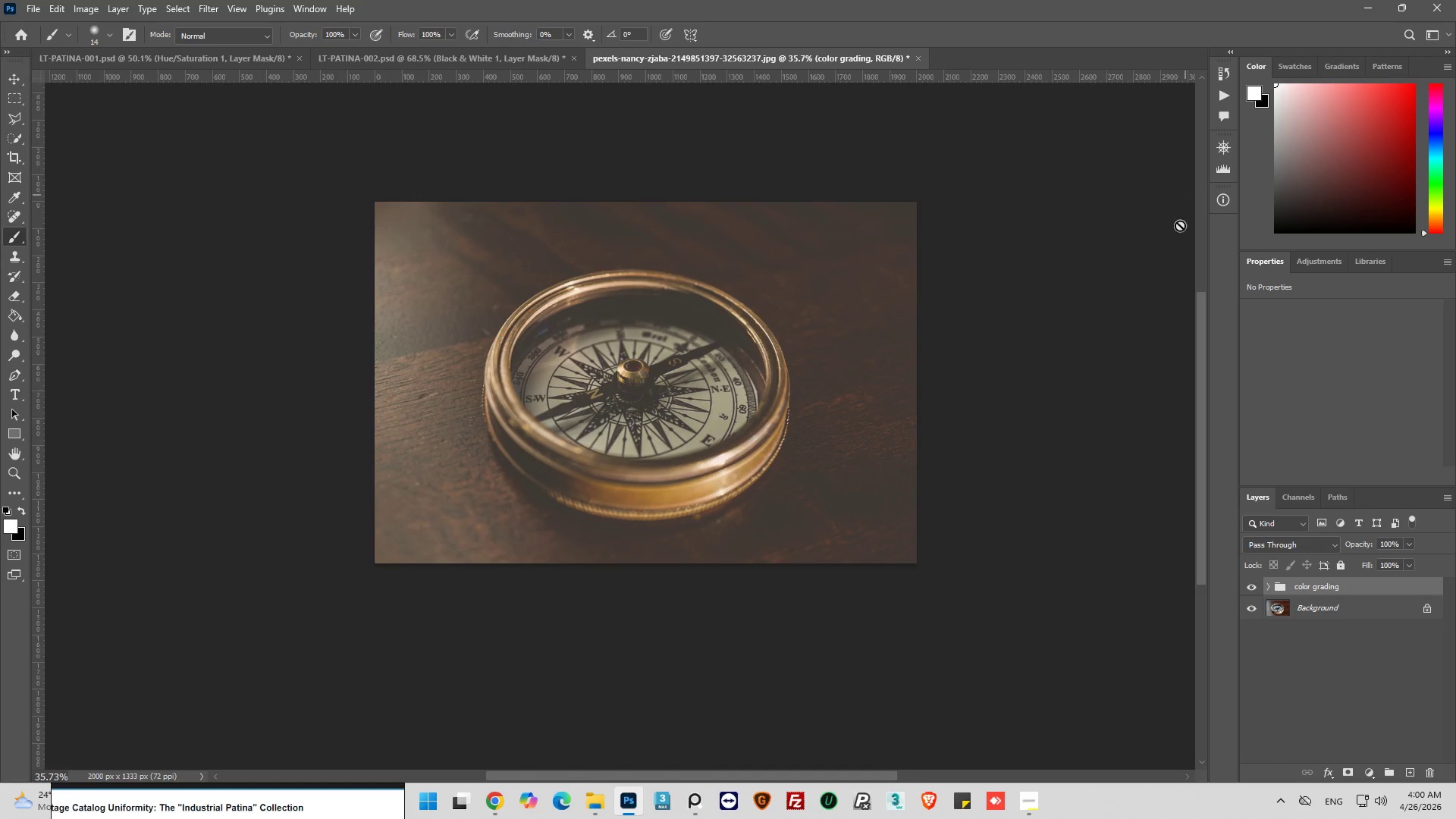 
hold_key(key=AltLeft, duration=0.38)
scroll: coordinate [856, 395], scroll_direction: up, amount: 6.0
 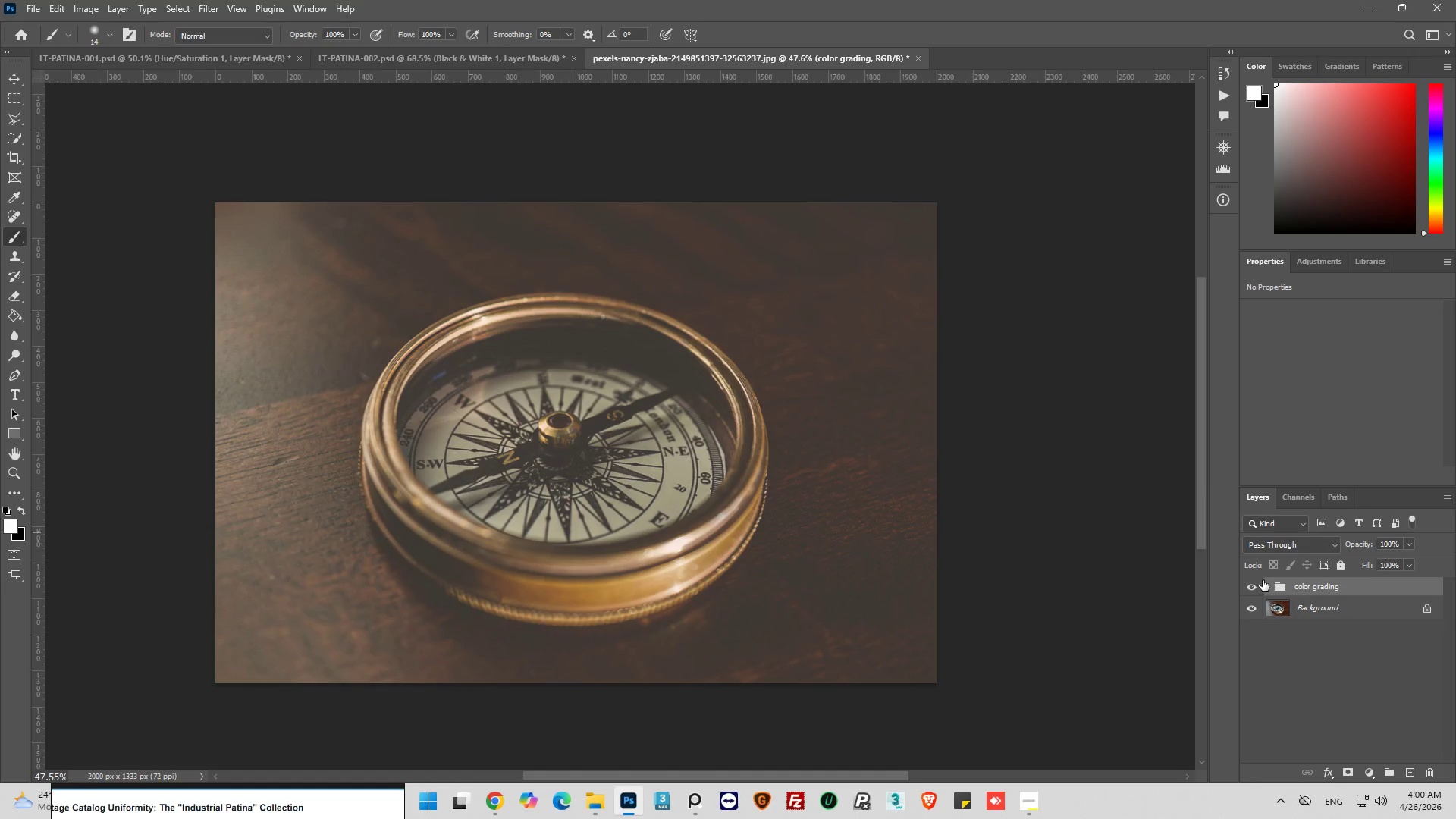 
left_click([1270, 585])
 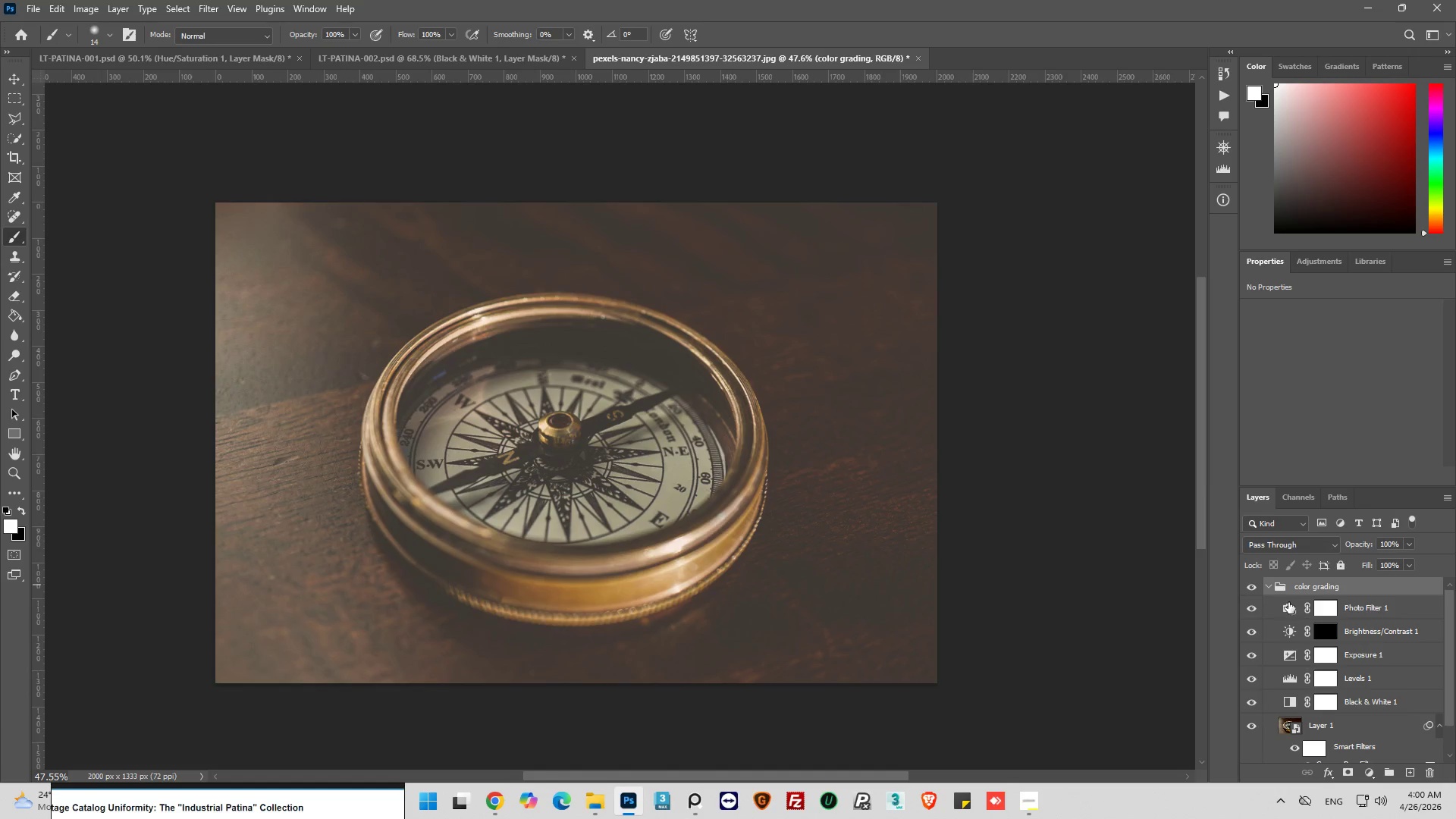 
scroll: coordinate [1341, 624], scroll_direction: down, amount: 5.0
 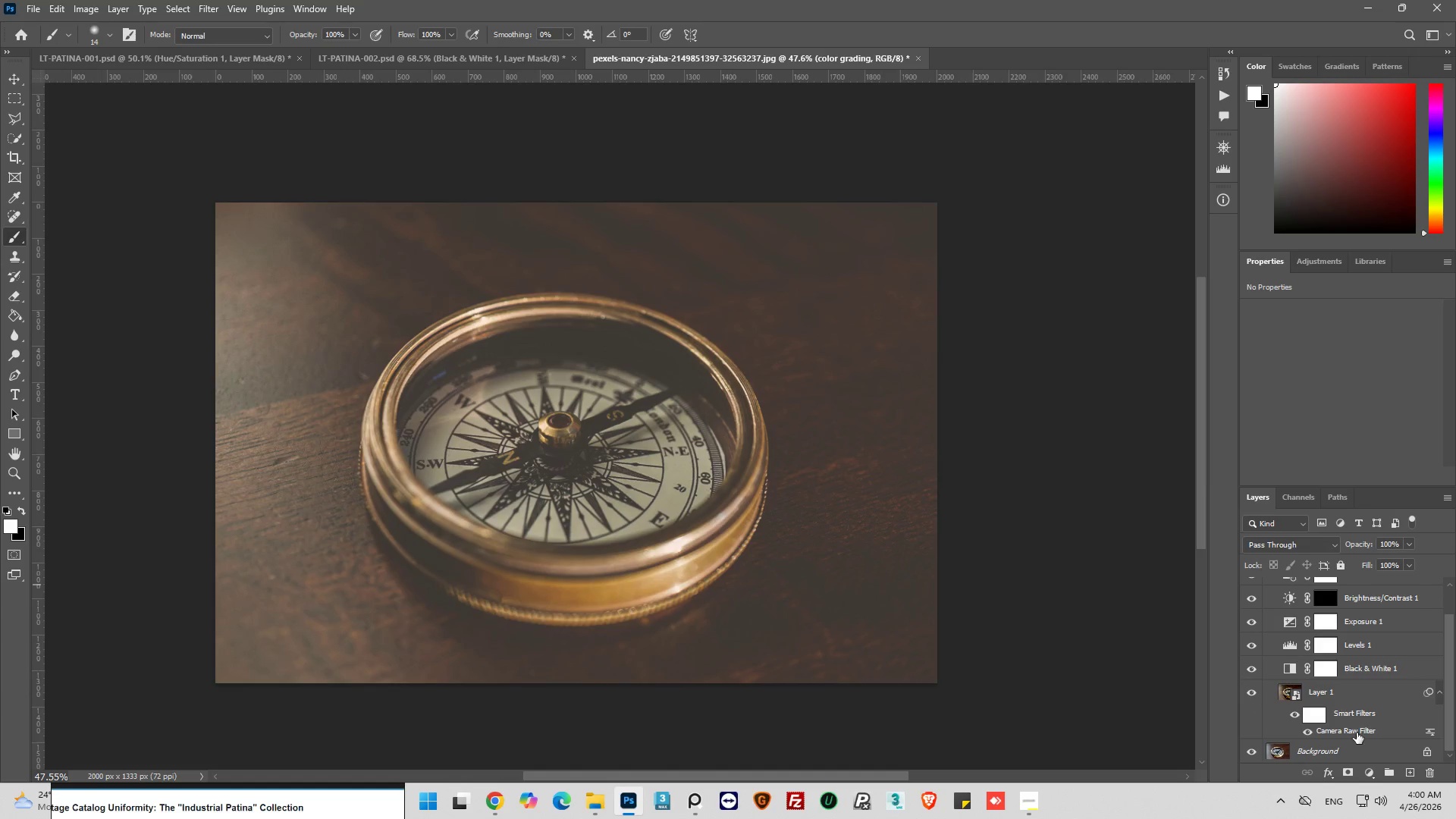 
double_click([1358, 733])
 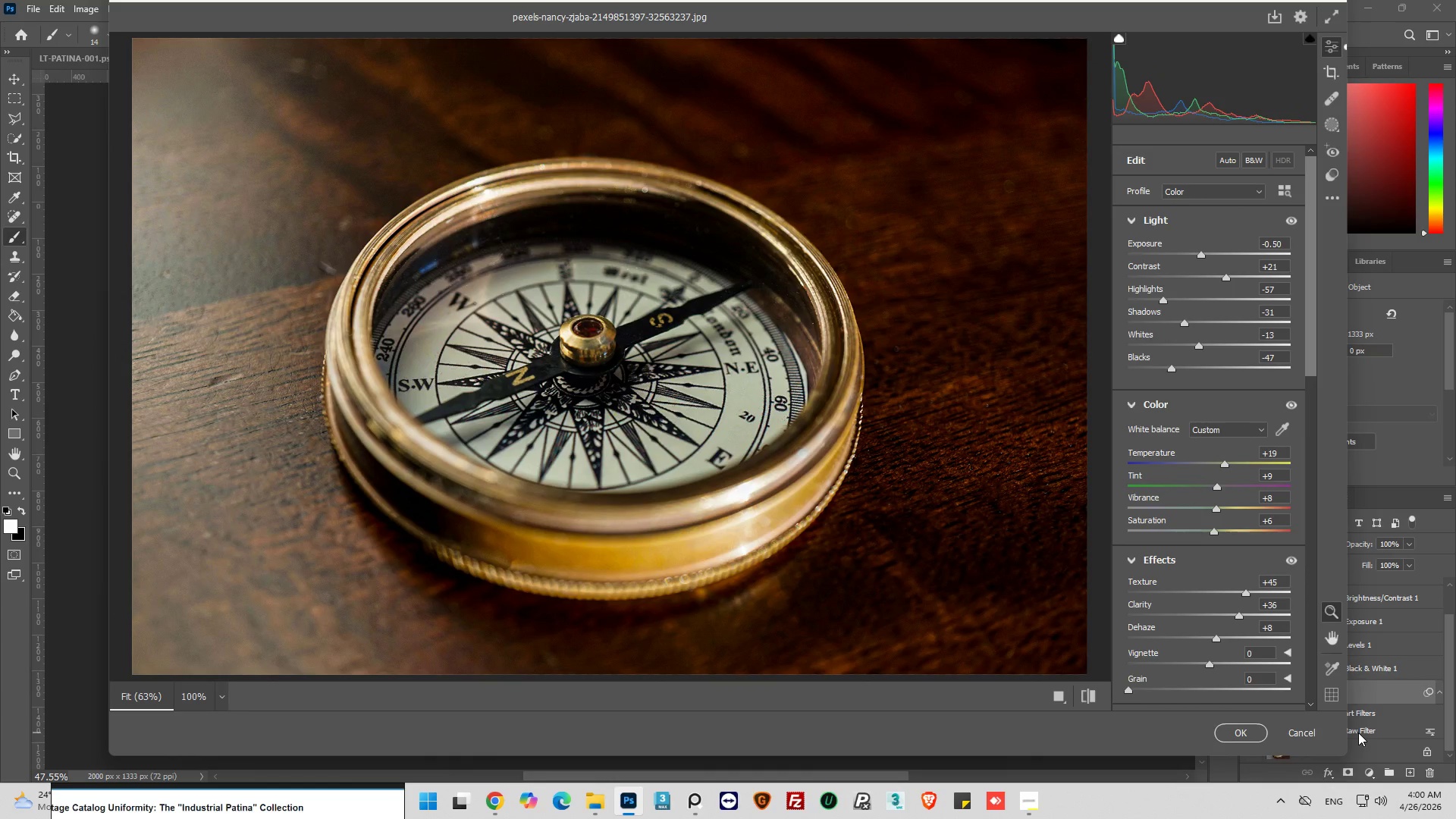 
key(Alt+AltLeft)
 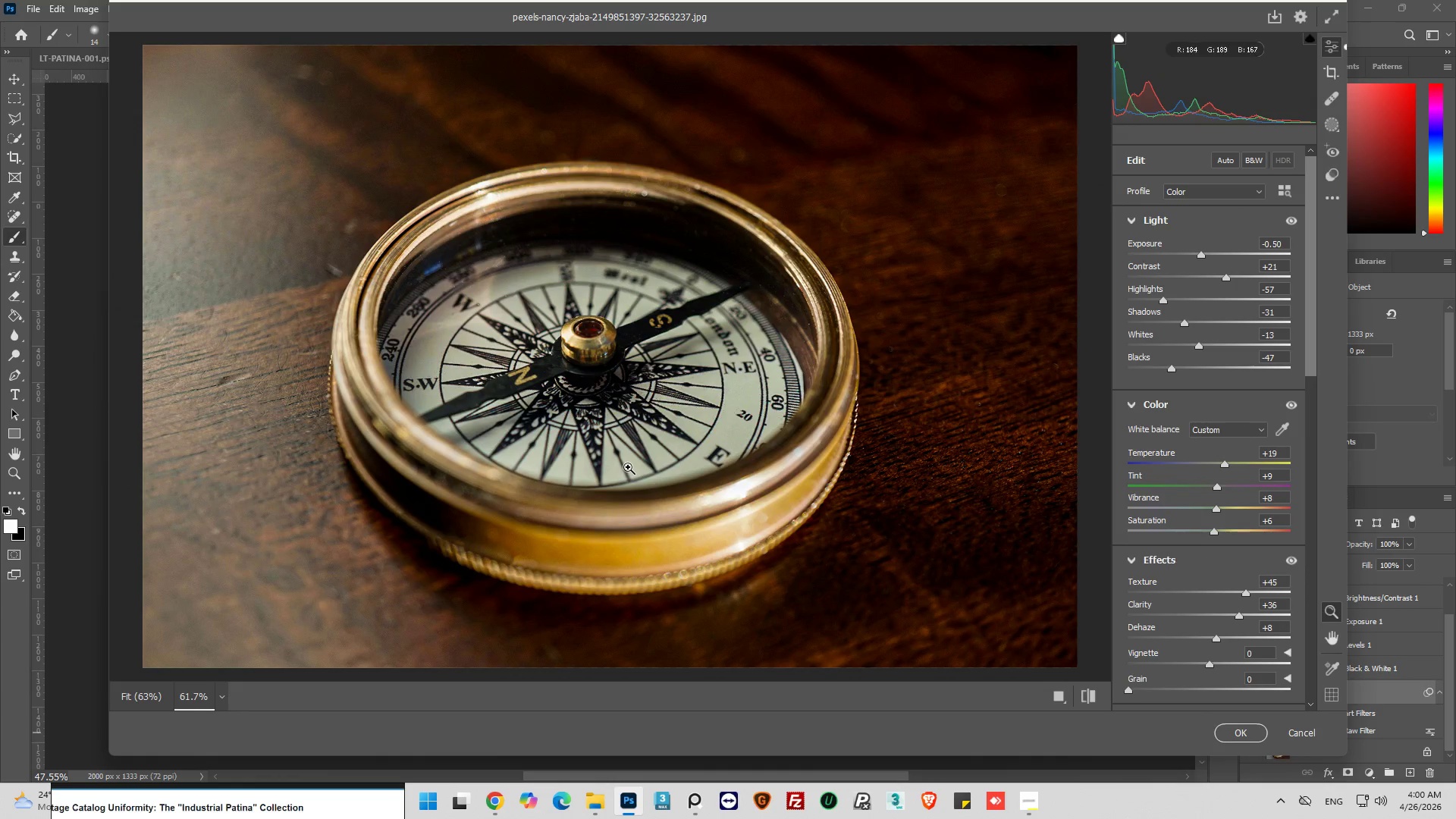 
hold_key(key=AltLeft, duration=1.17)
scroll: coordinate [641, 467], scroll_direction: down, amount: 9.0
 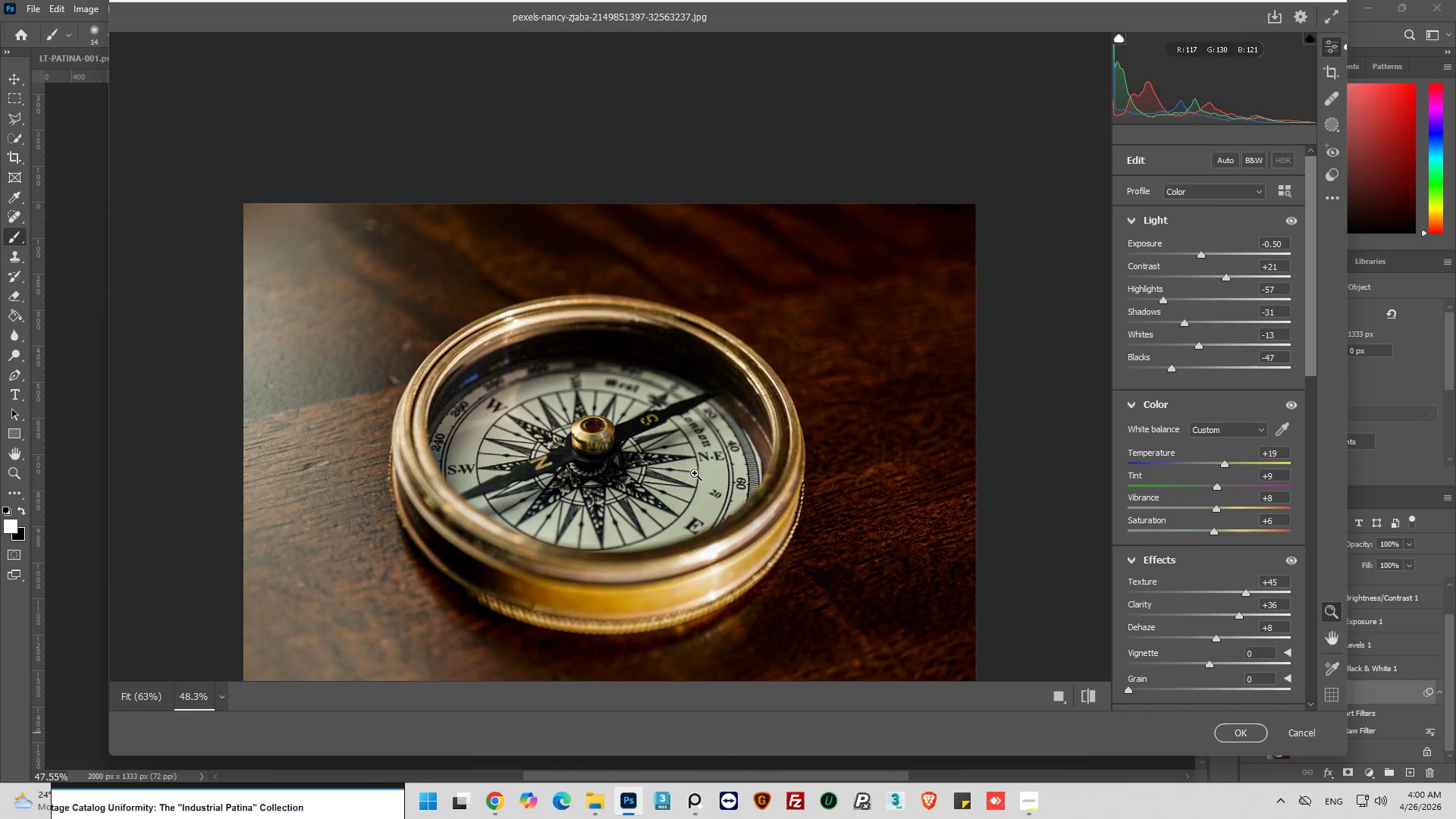 
hold_key(key=AltLeft, duration=0.91)
scroll: coordinate [695, 473], scroll_direction: down, amount: 1.0
 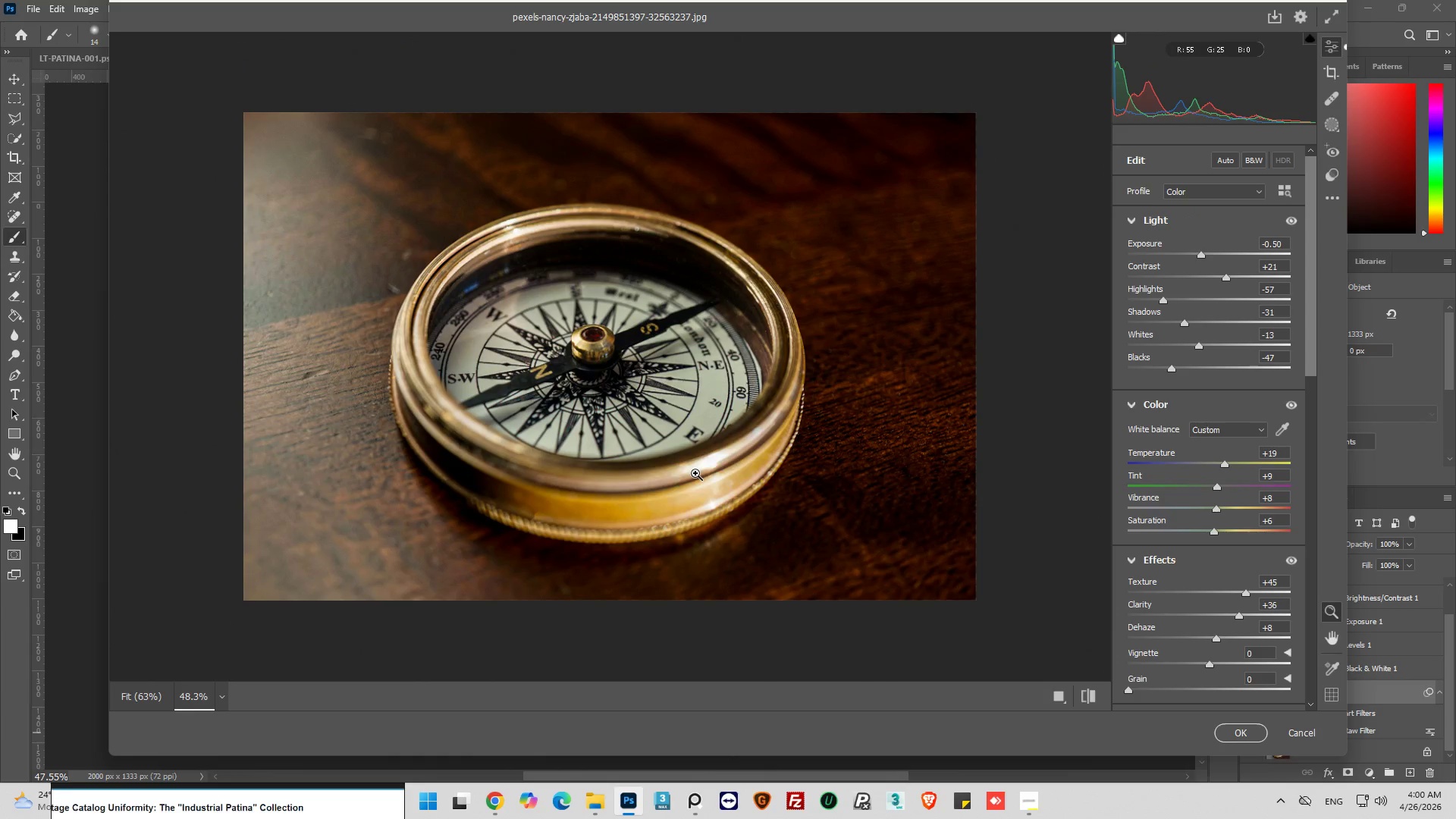 
left_click_drag(start_coordinate=[1248, 595], to_coordinate=[1279, 595])
 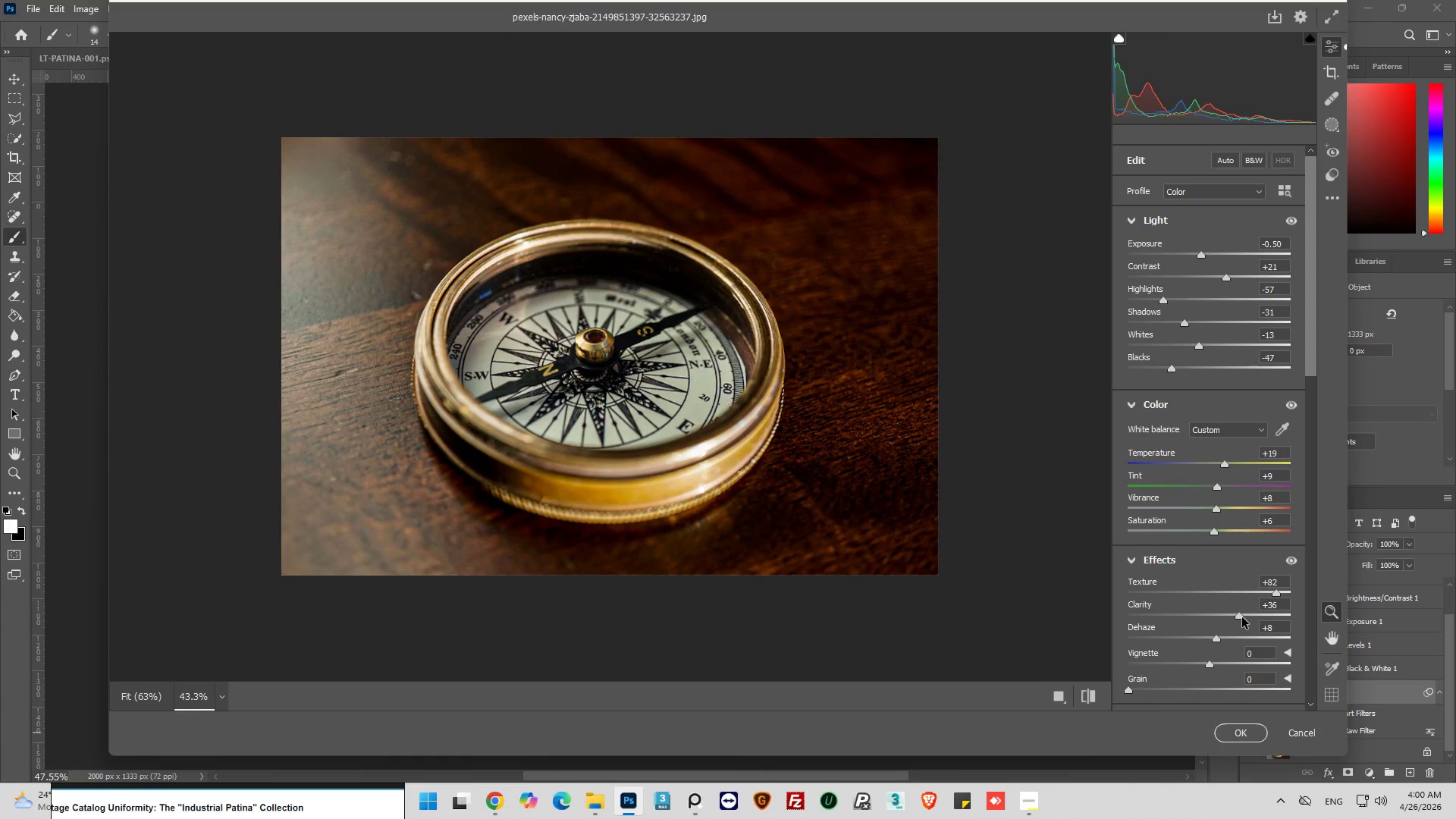 
left_click_drag(start_coordinate=[1238, 617], to_coordinate=[1252, 615])
 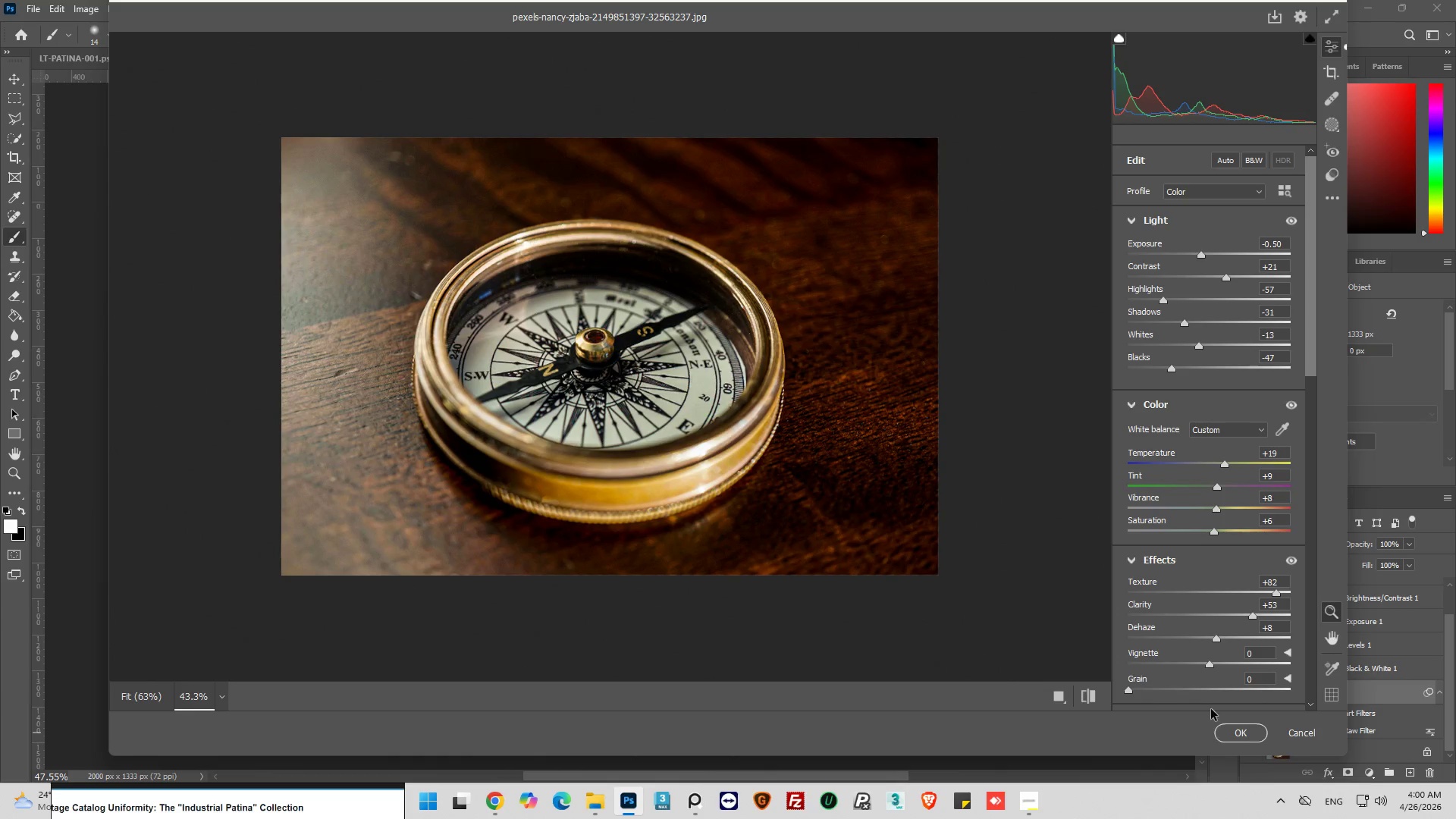 
left_click_drag(start_coordinate=[1218, 640], to_coordinate=[1232, 645])
 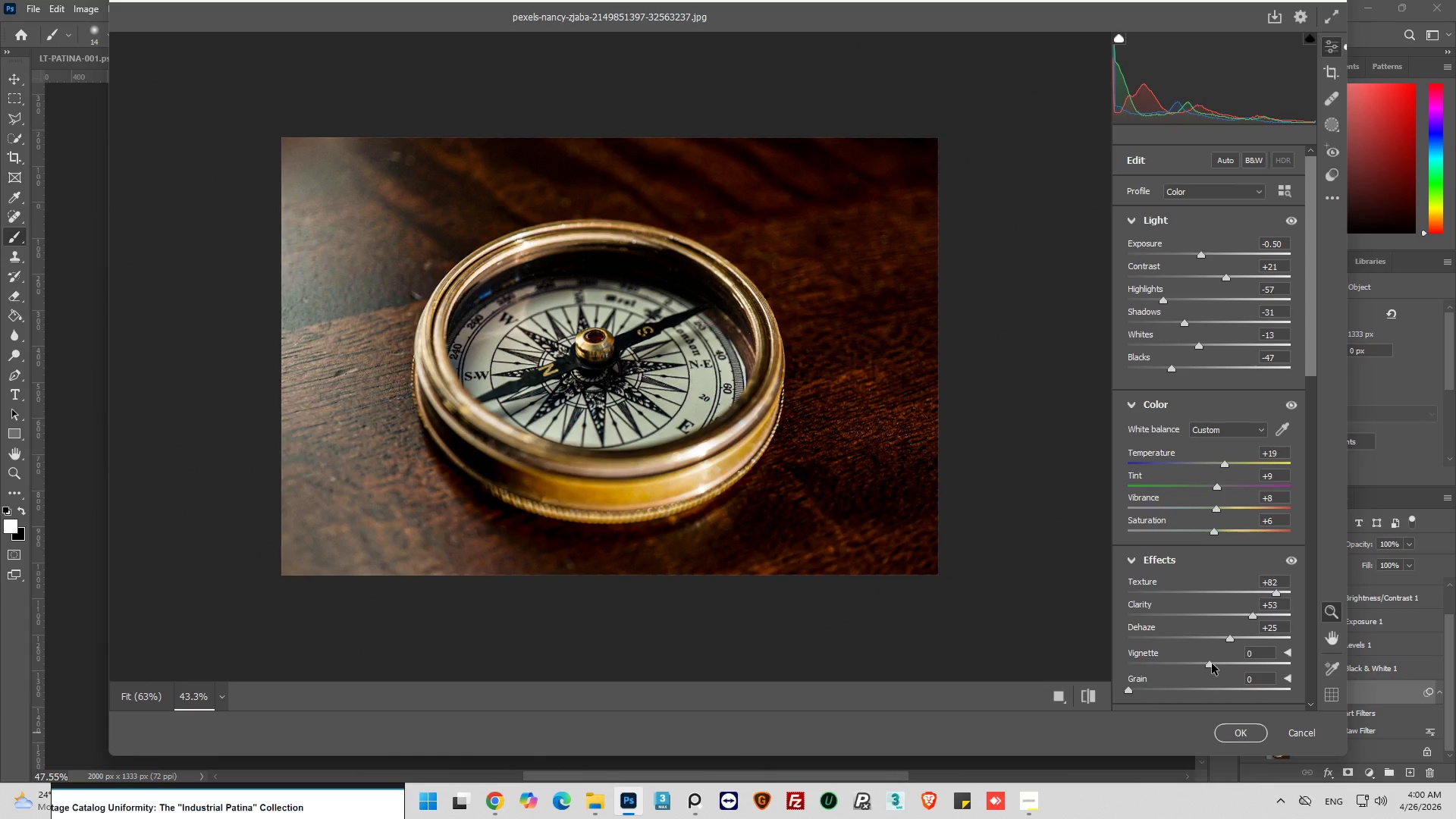 
left_click_drag(start_coordinate=[1212, 664], to_coordinate=[1207, 662])
 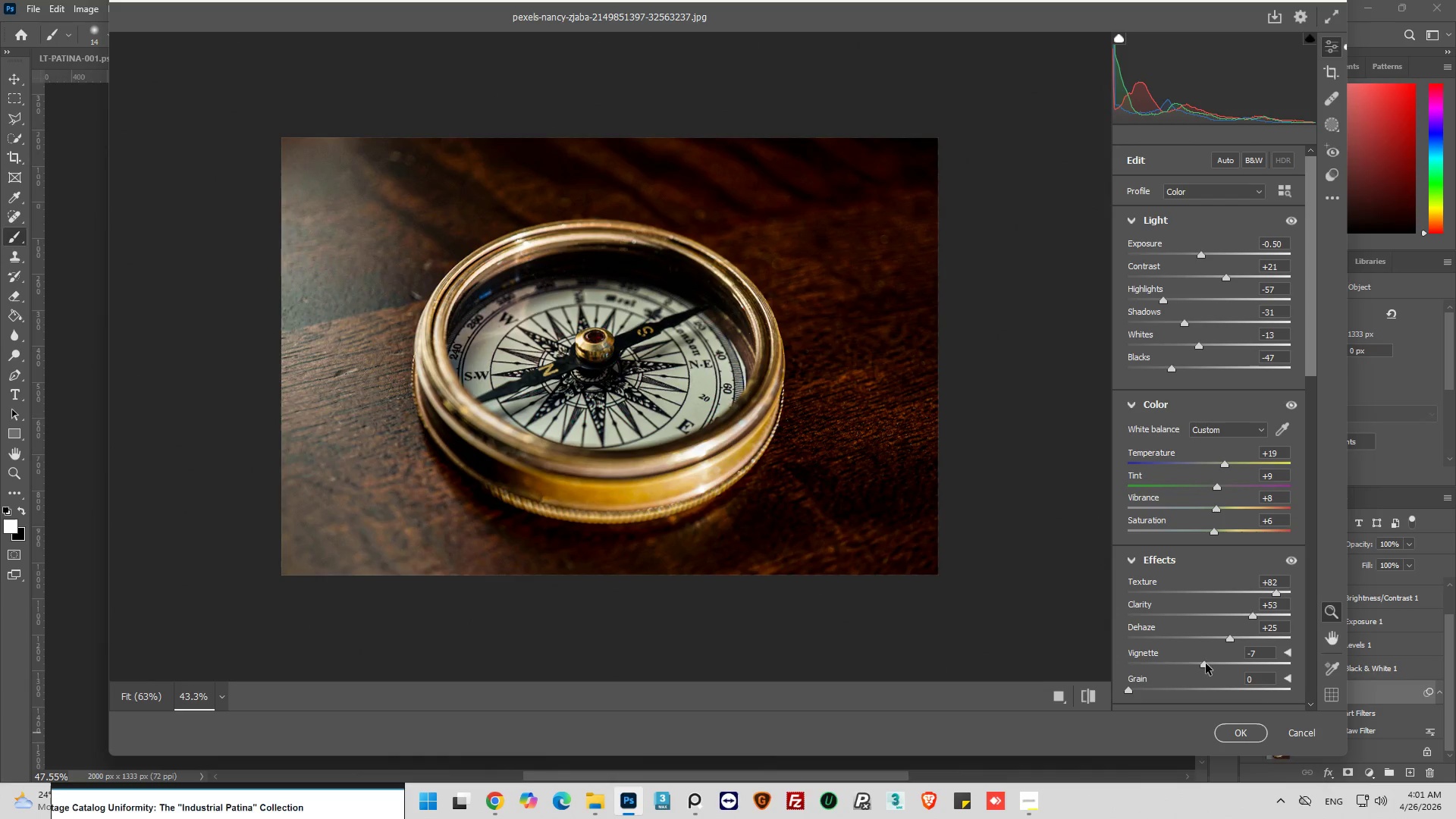 
left_click_drag(start_coordinate=[1210, 667], to_coordinate=[1194, 668])
 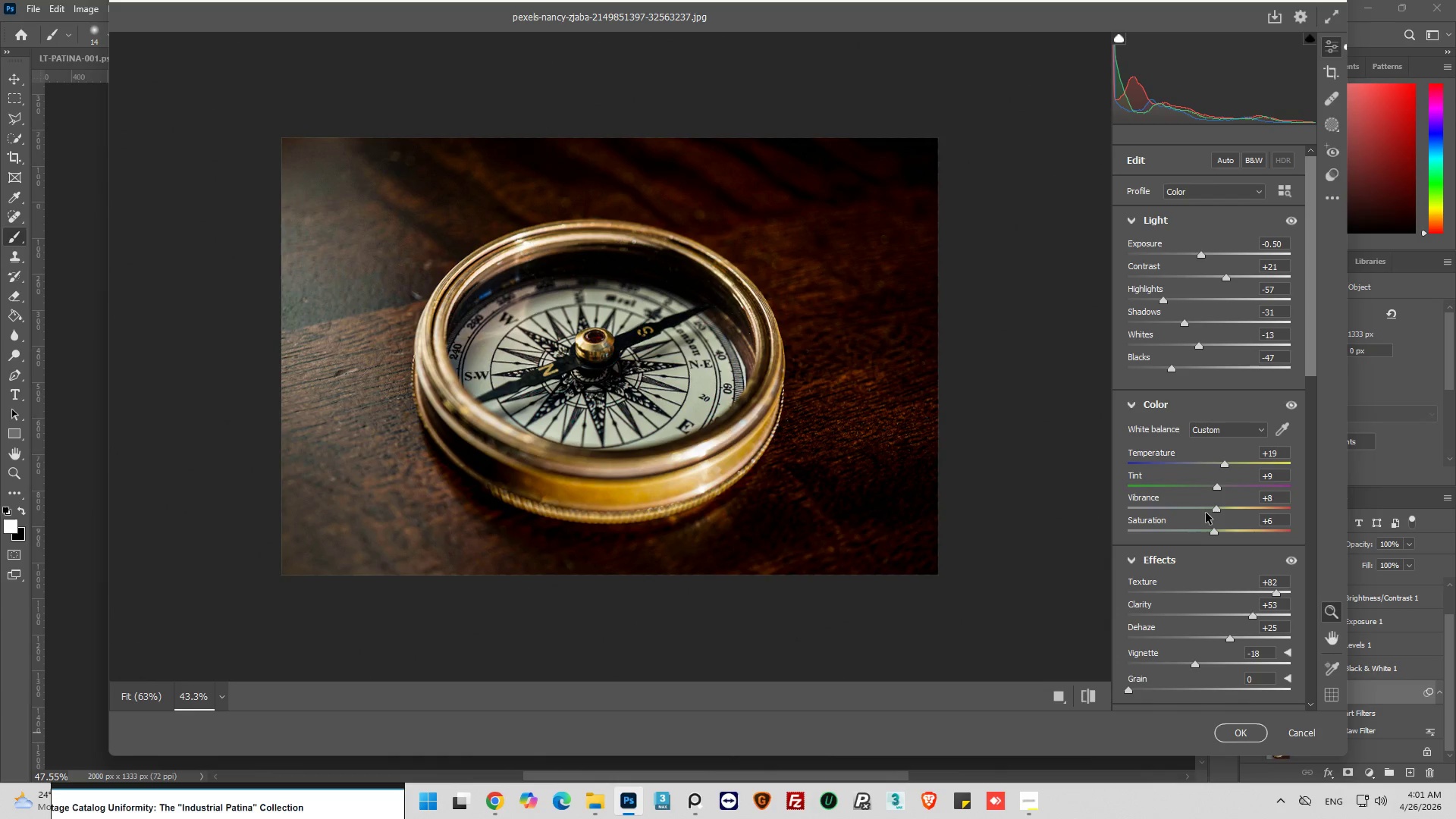 
wait(9.2)
 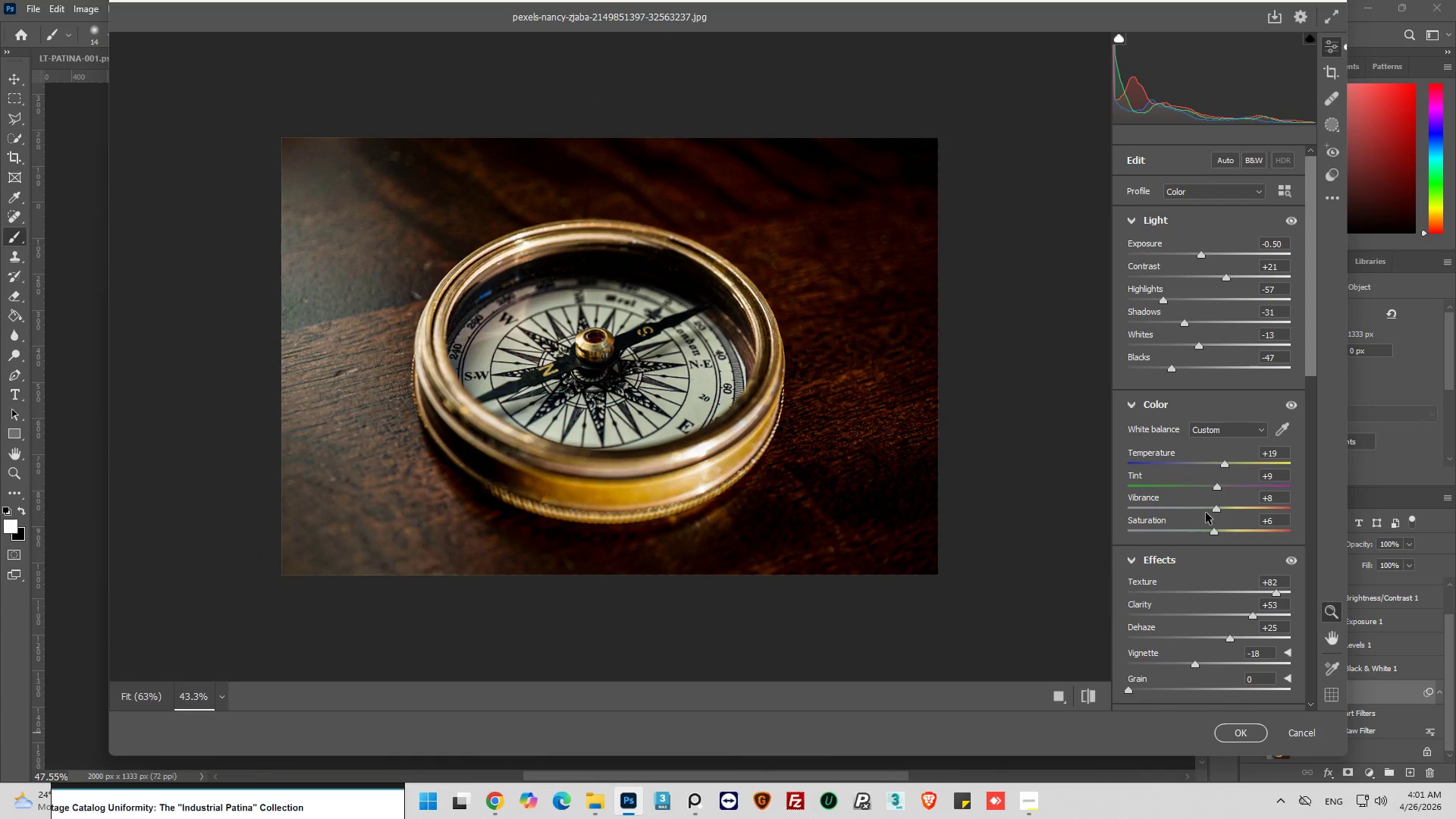 
left_click([1223, 463])
 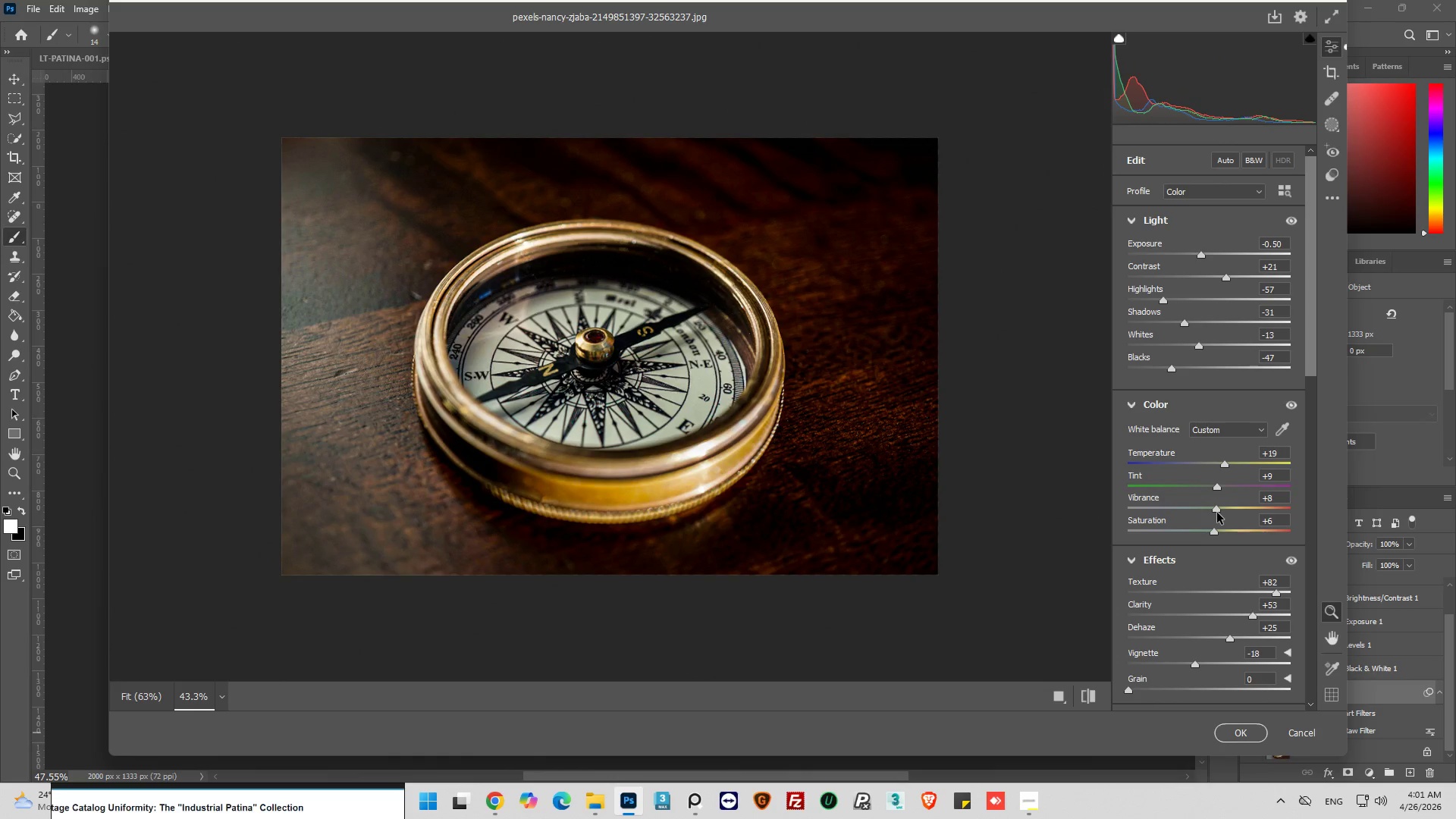 
left_click_drag(start_coordinate=[1218, 511], to_coordinate=[1222, 512])
 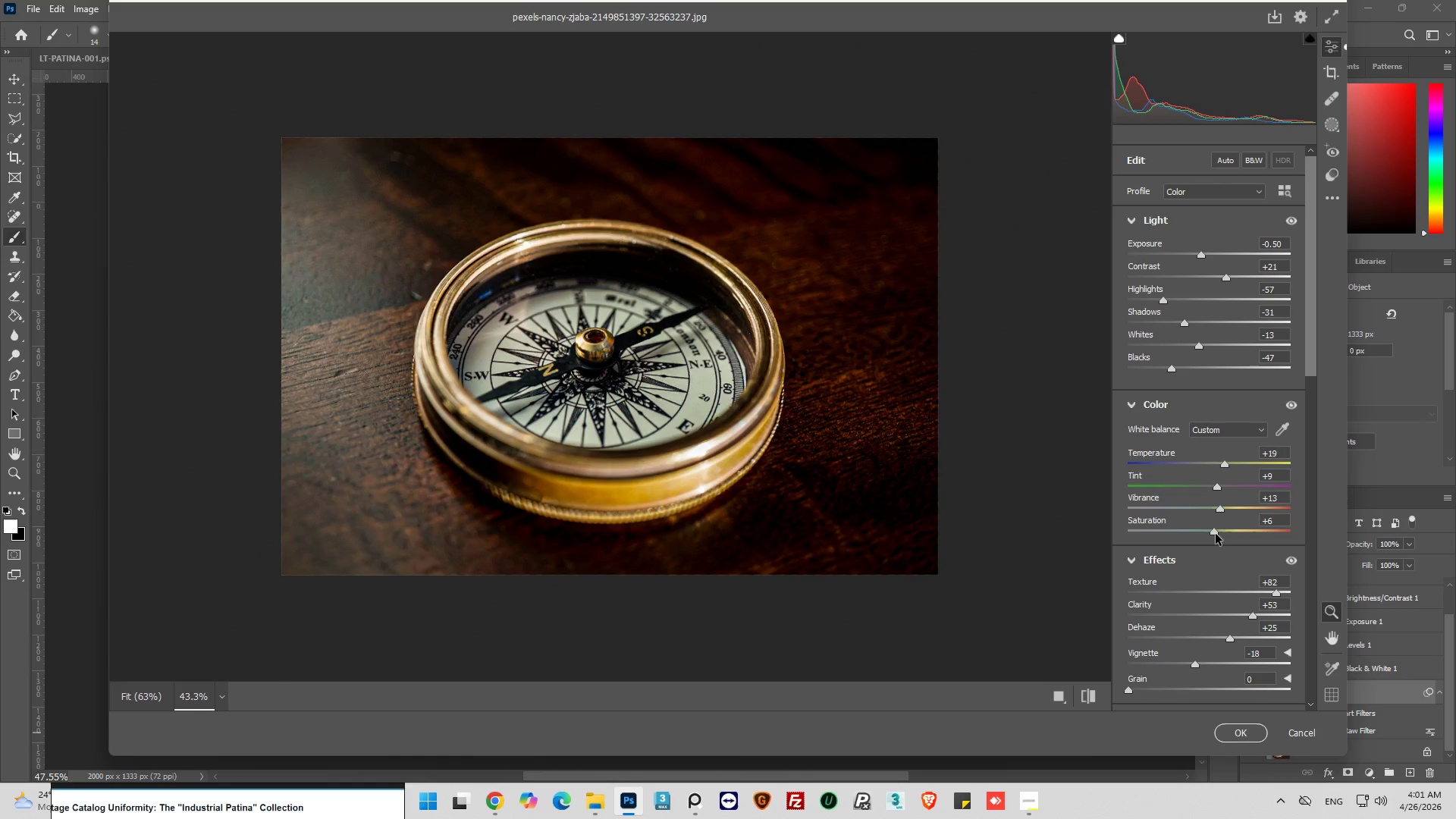 
left_click_drag(start_coordinate=[1216, 534], to_coordinate=[1207, 548])
 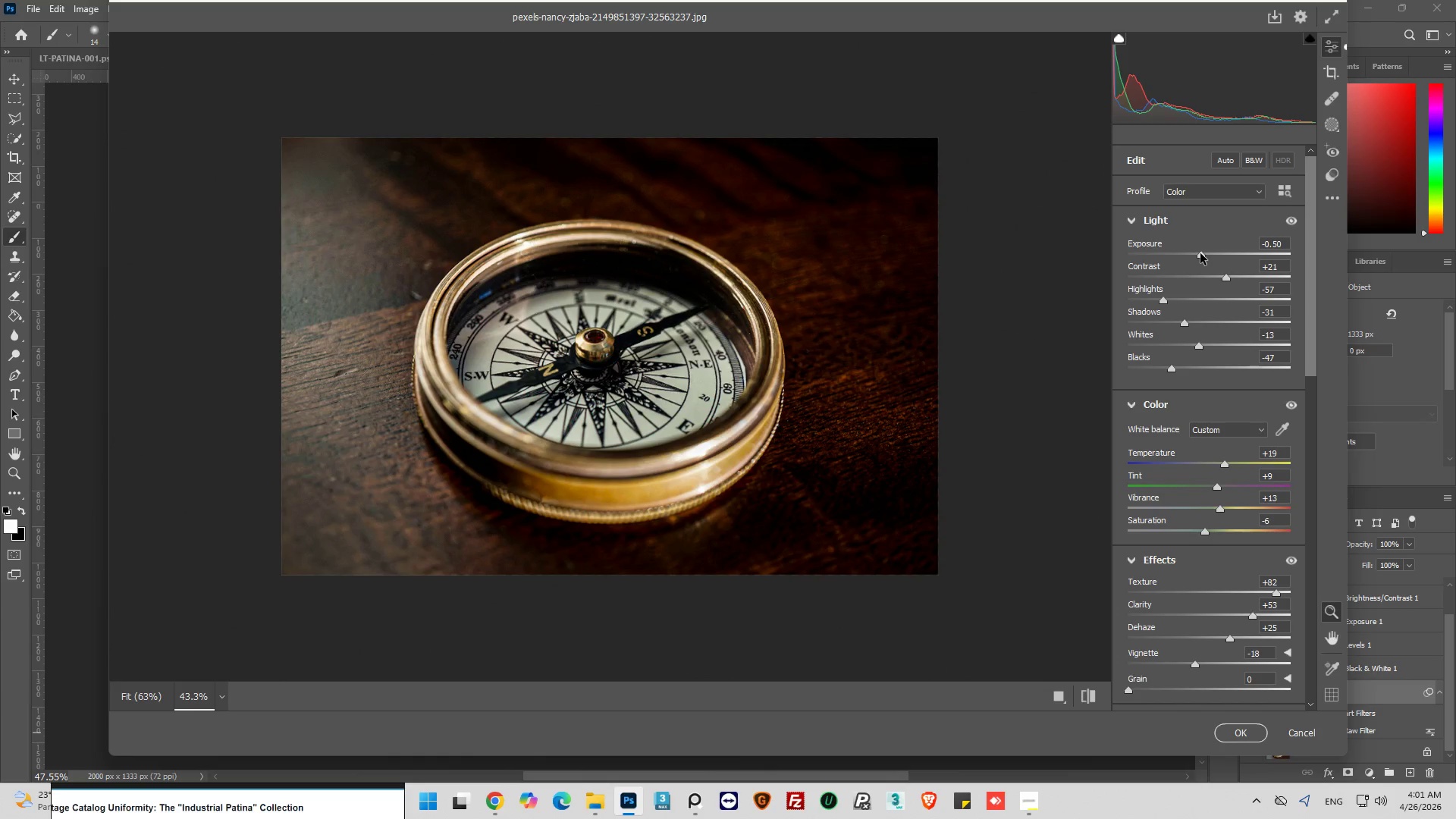 
left_click_drag(start_coordinate=[1203, 253], to_coordinate=[1212, 256])
 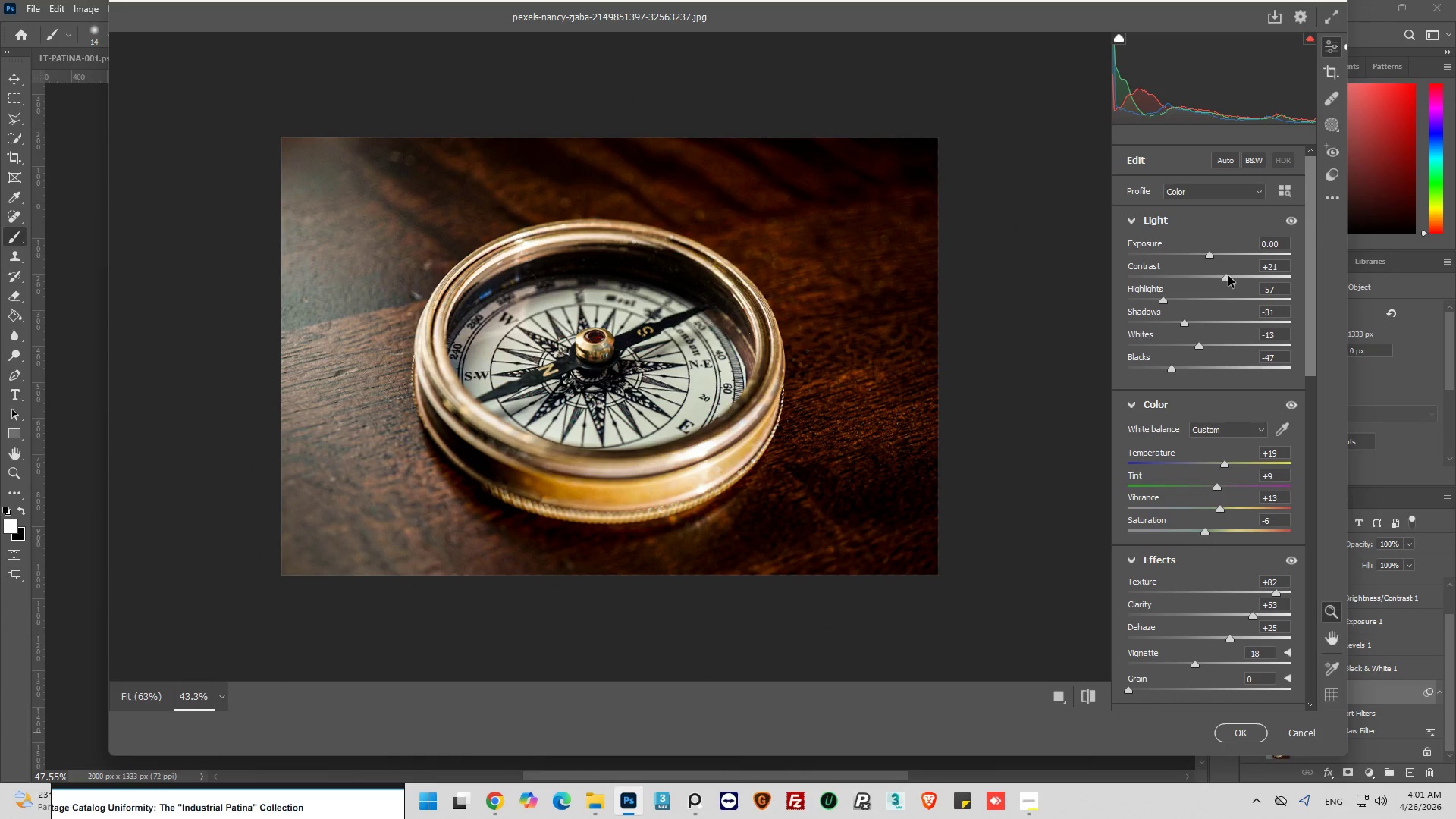 
left_click_drag(start_coordinate=[1228, 277], to_coordinate=[1238, 276])
 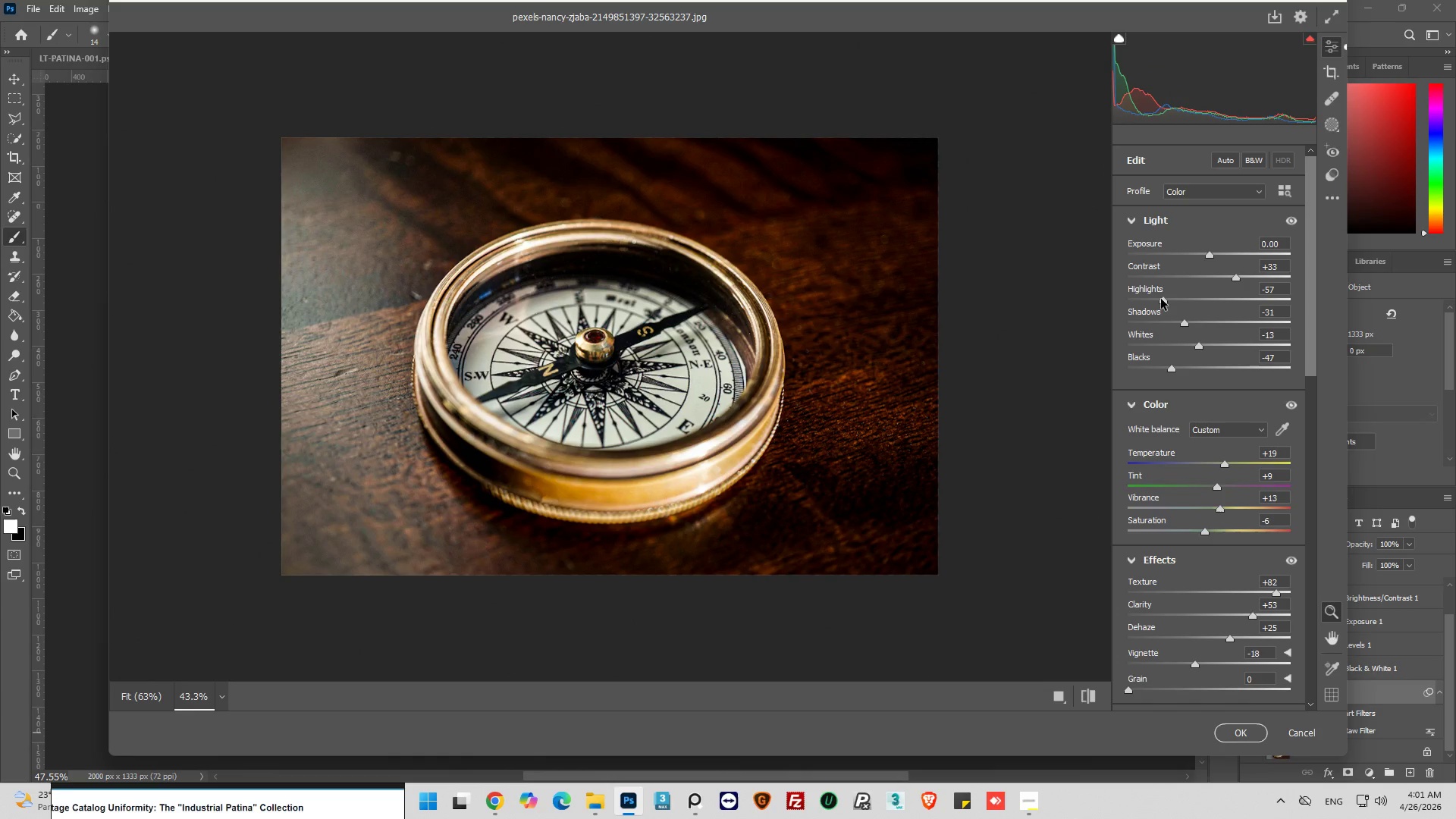 
left_click_drag(start_coordinate=[1161, 299], to_coordinate=[1162, 306])
 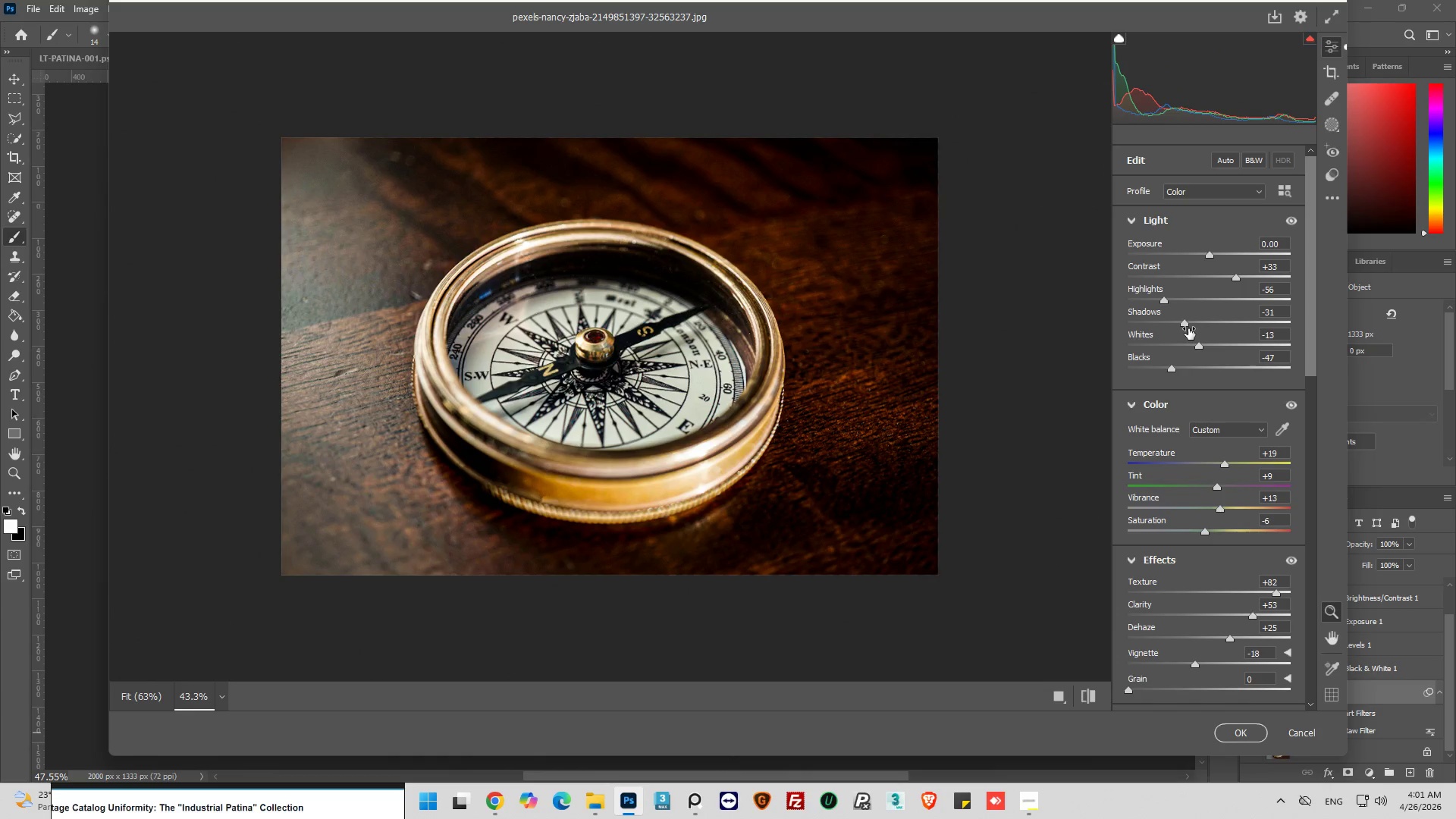 
left_click_drag(start_coordinate=[1186, 325], to_coordinate=[1219, 327])
 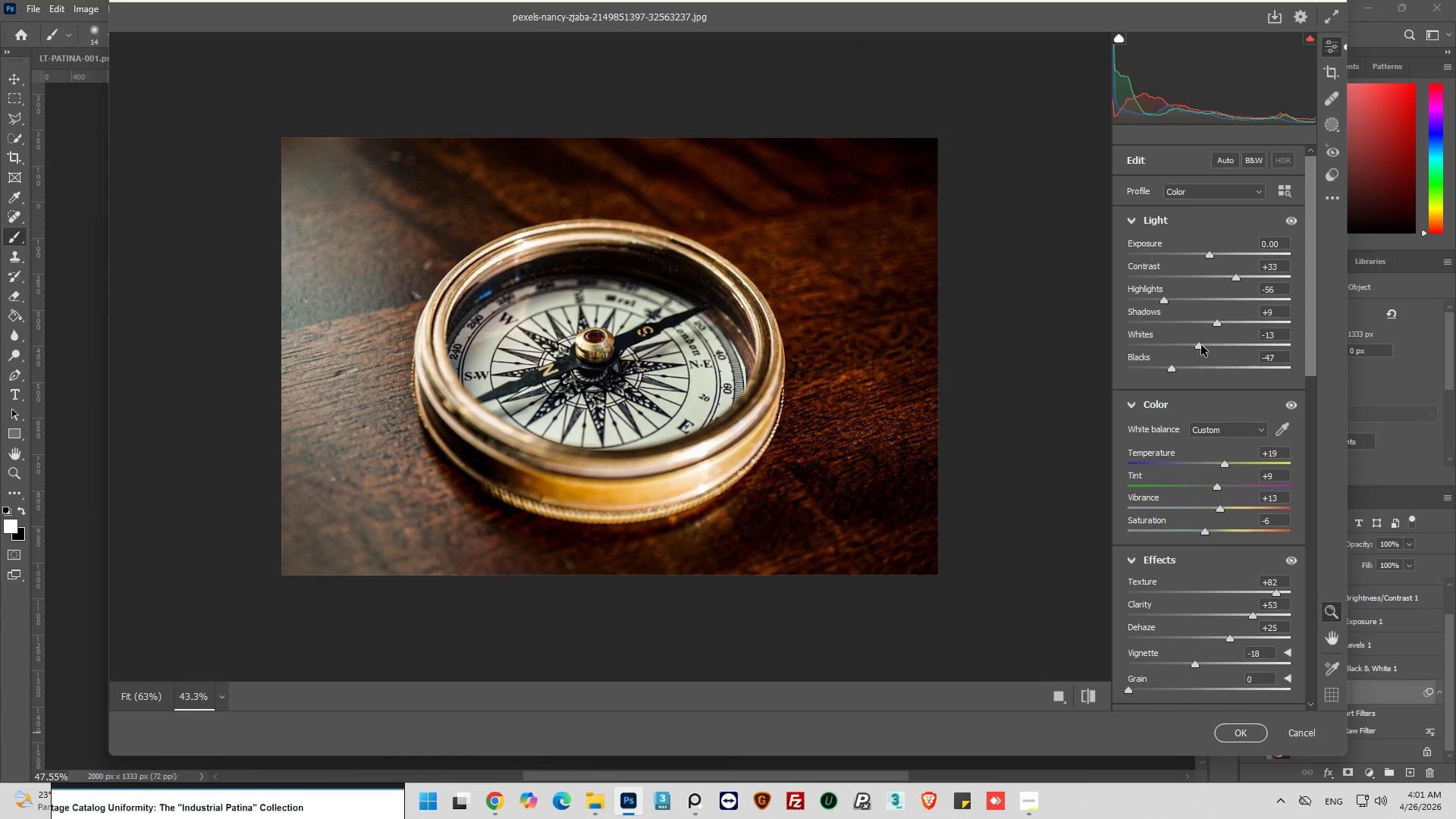 
left_click_drag(start_coordinate=[1201, 345], to_coordinate=[1194, 345])
 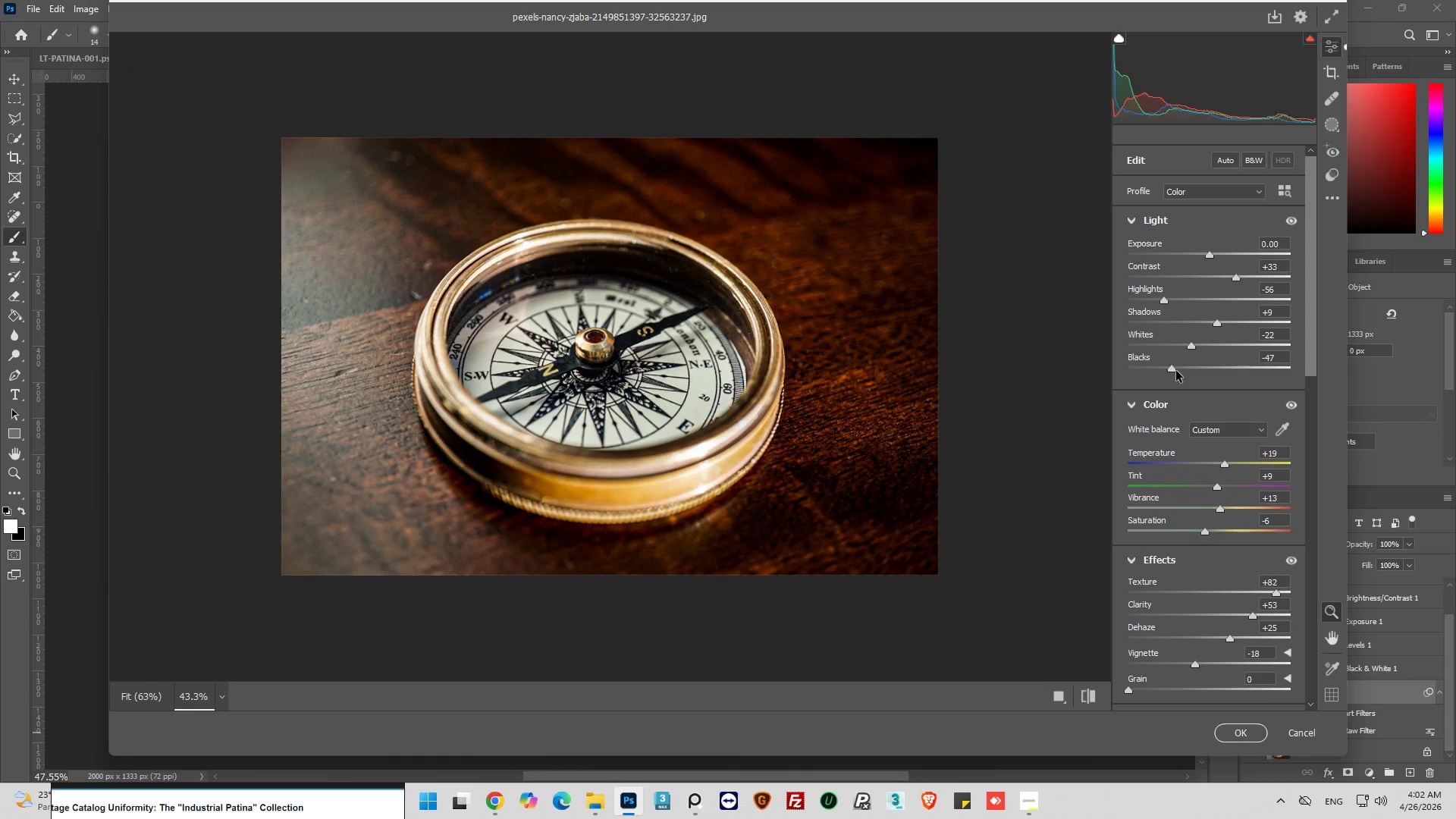 
left_click_drag(start_coordinate=[1175, 371], to_coordinate=[1209, 370])
 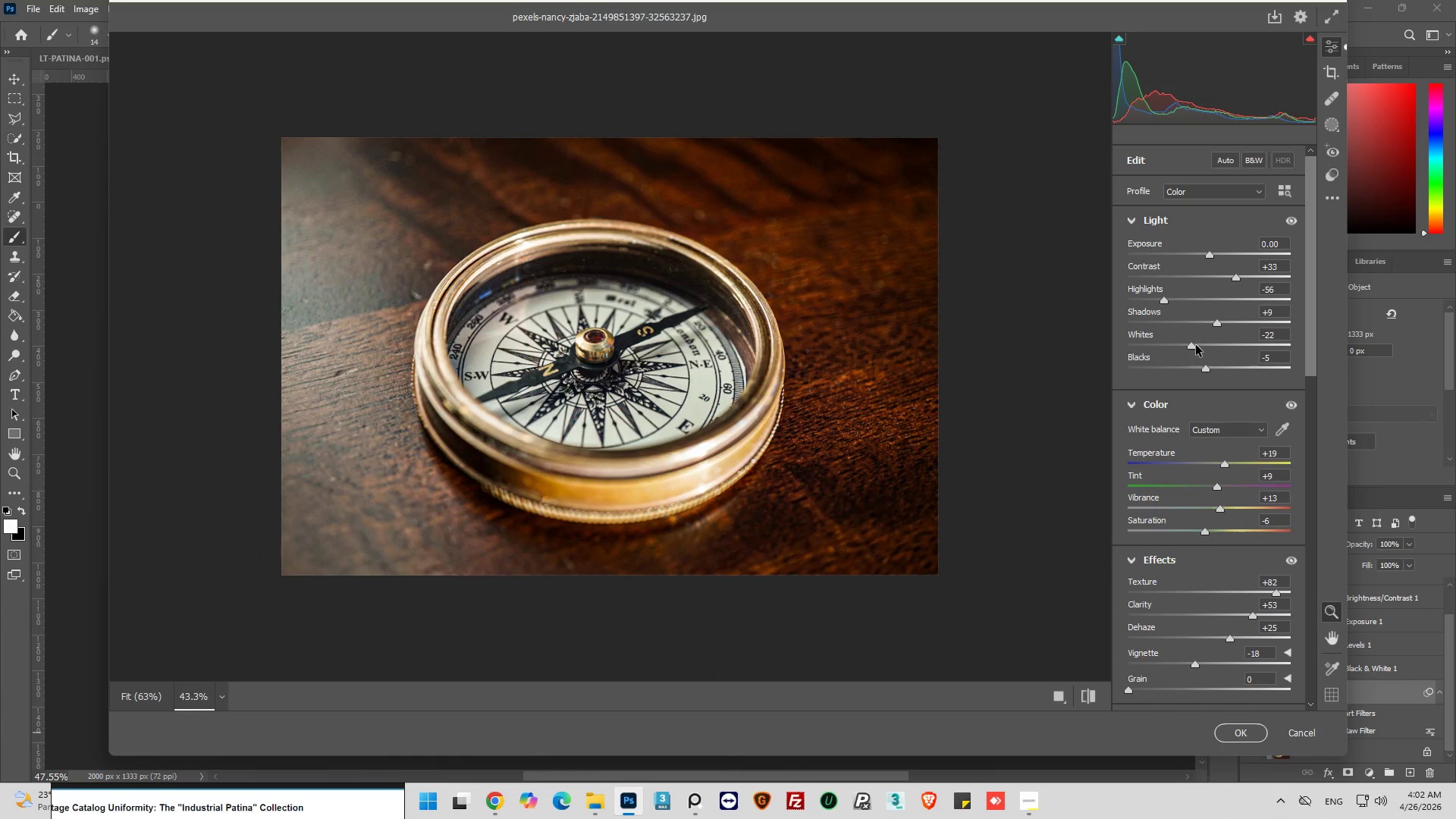 
left_click_drag(start_coordinate=[1196, 345], to_coordinate=[1185, 347])
 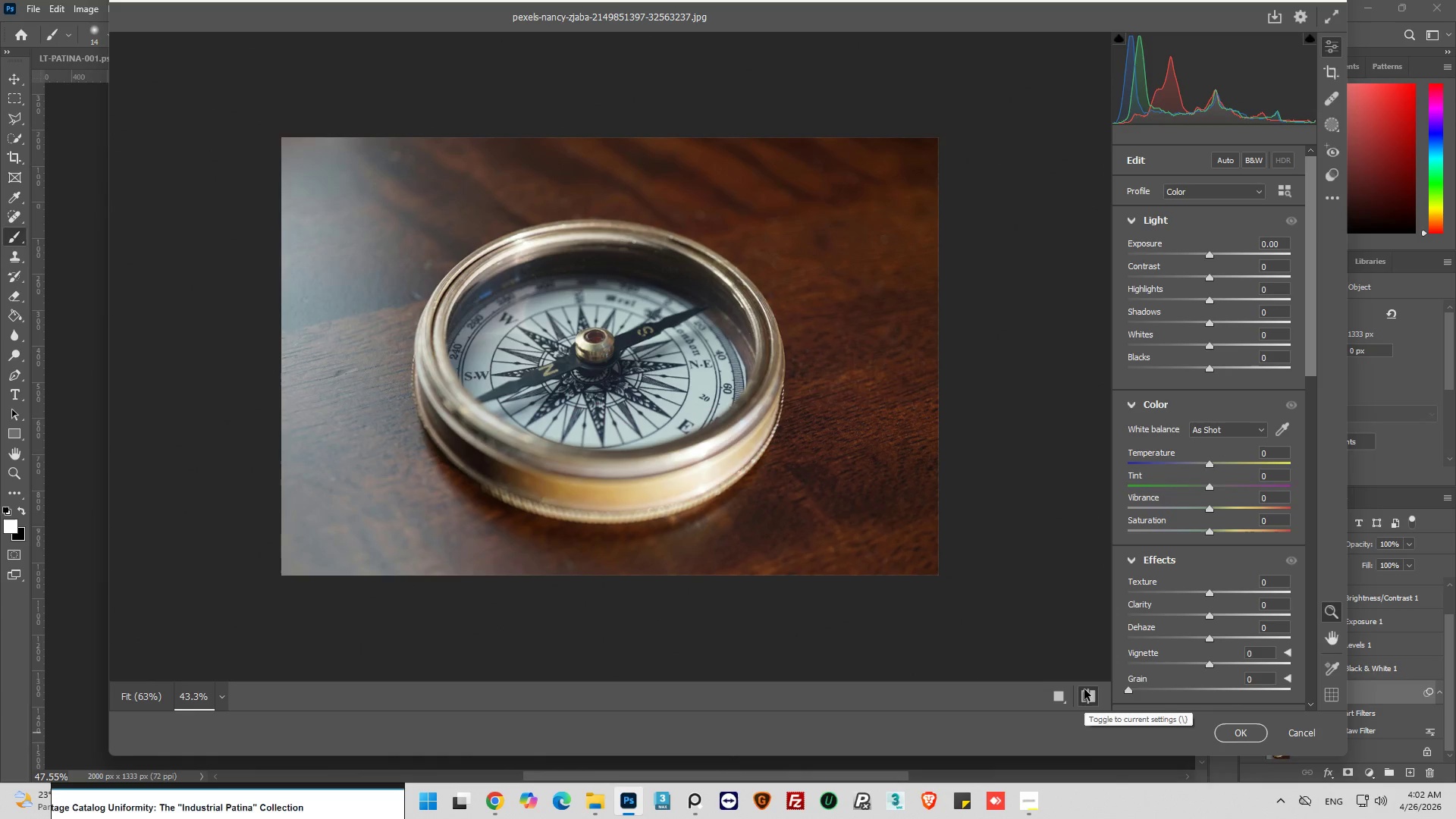 
left_click([1084, 689])
 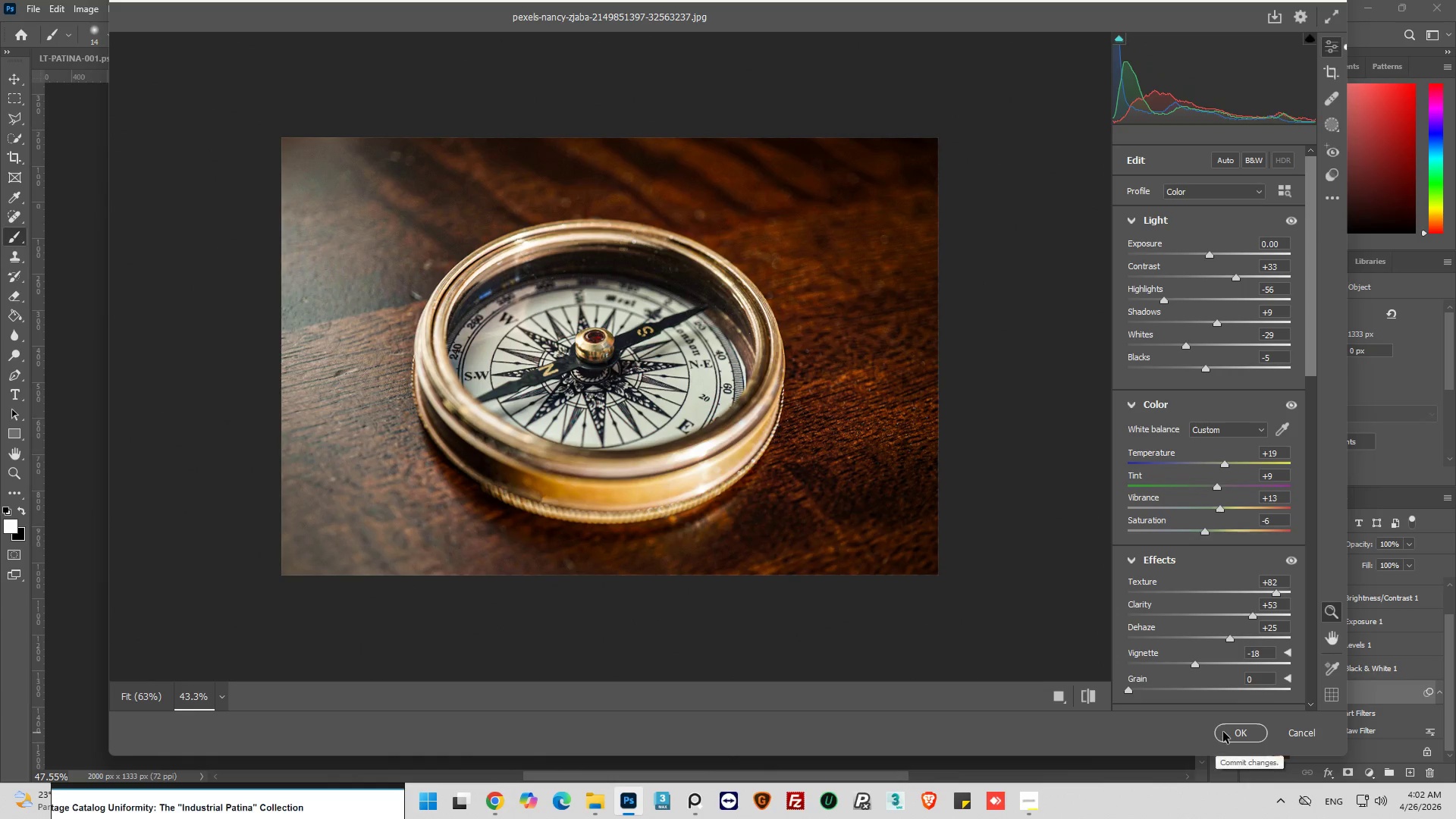 
left_click([1229, 731])
 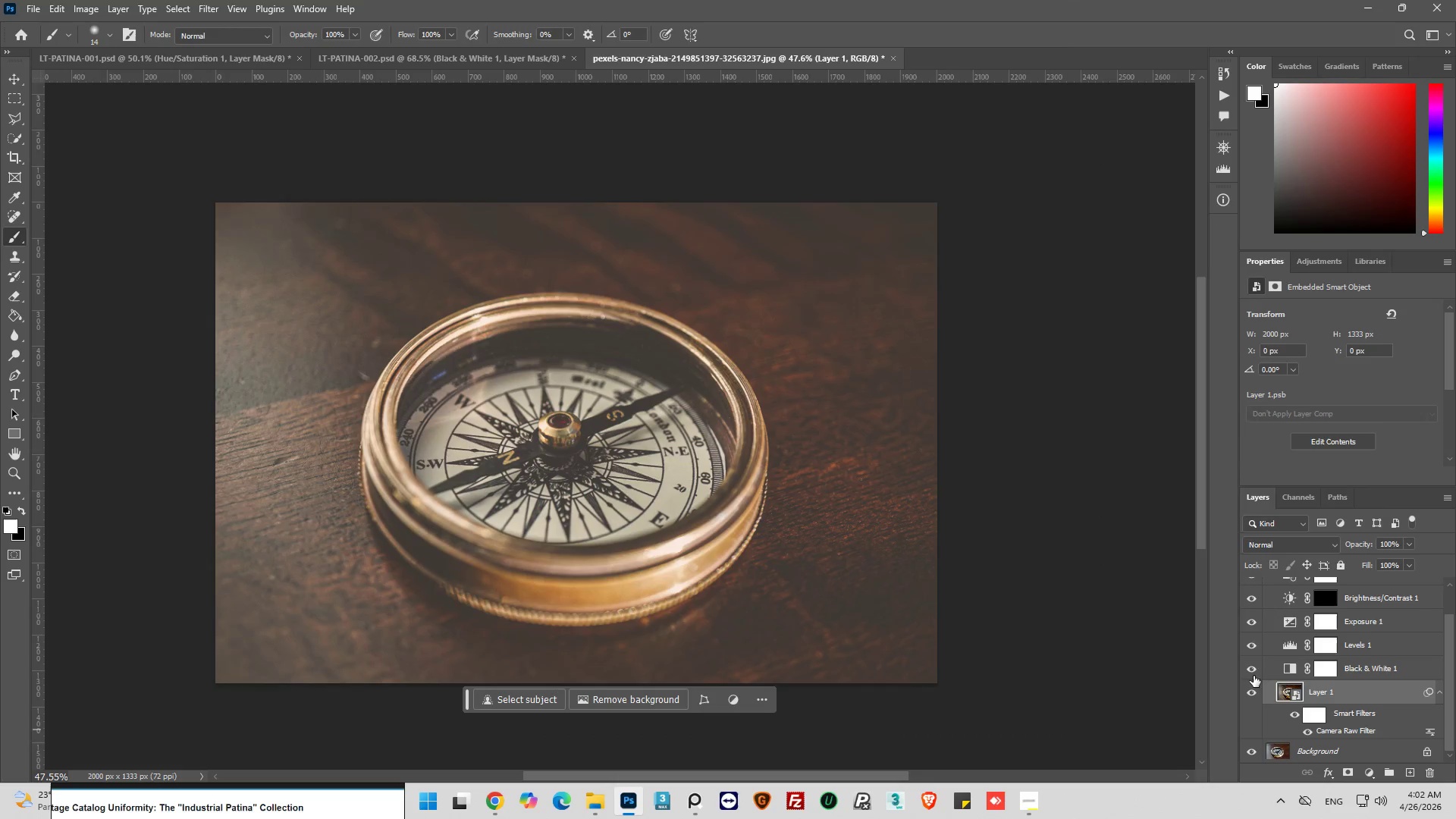 
left_click([1250, 670])
 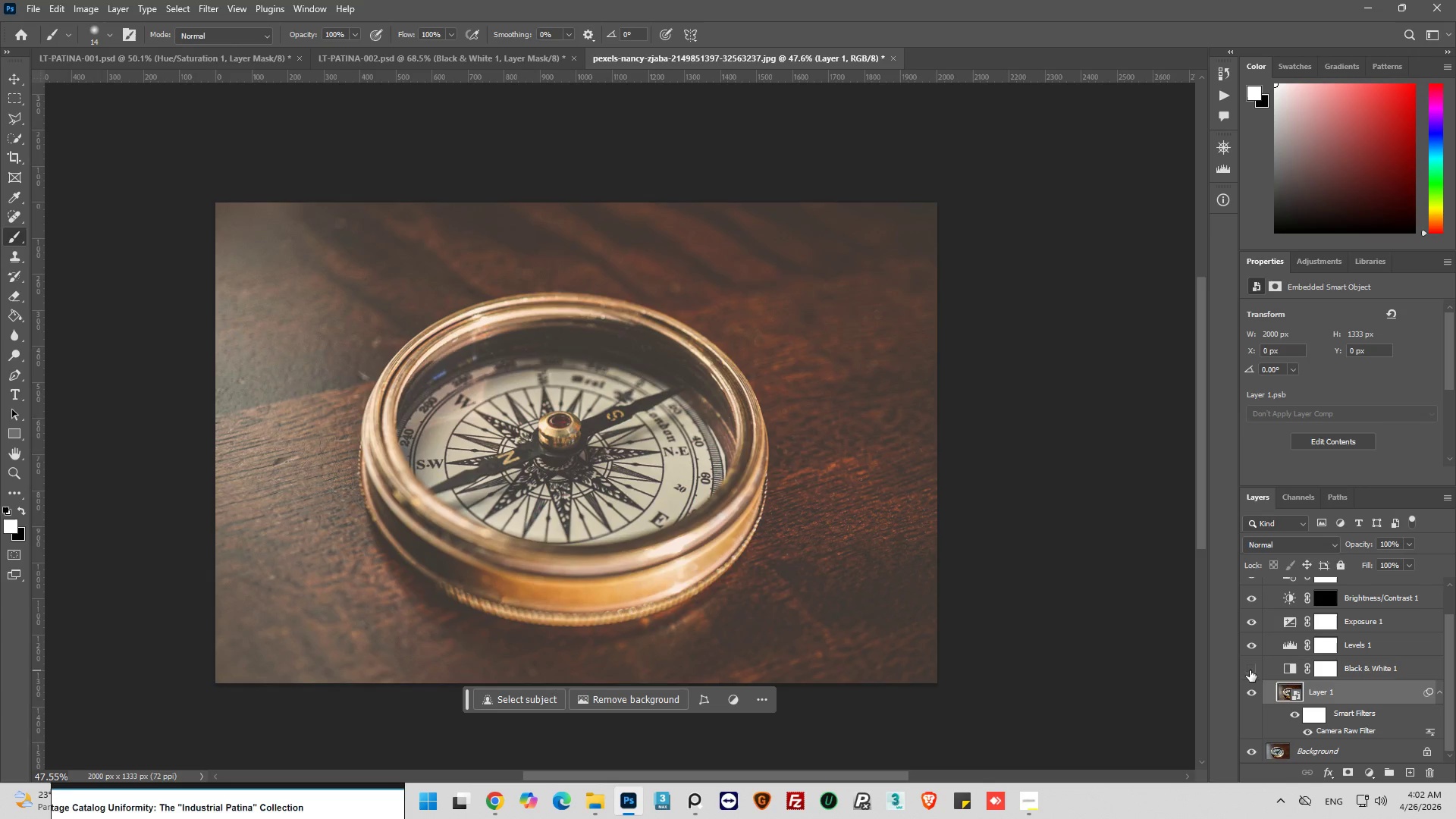 
left_click([1250, 670])
 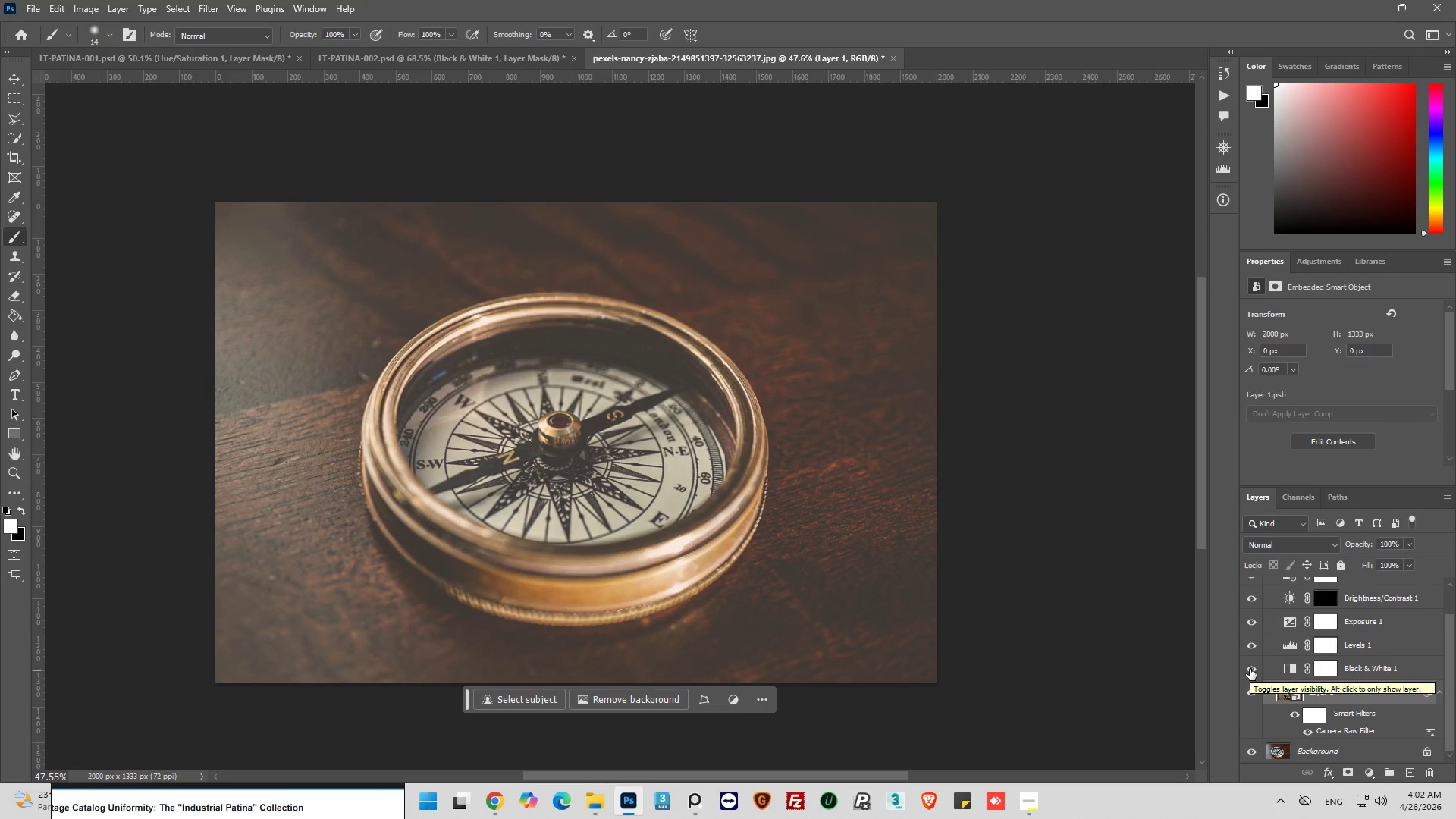 
left_click([1250, 669])
 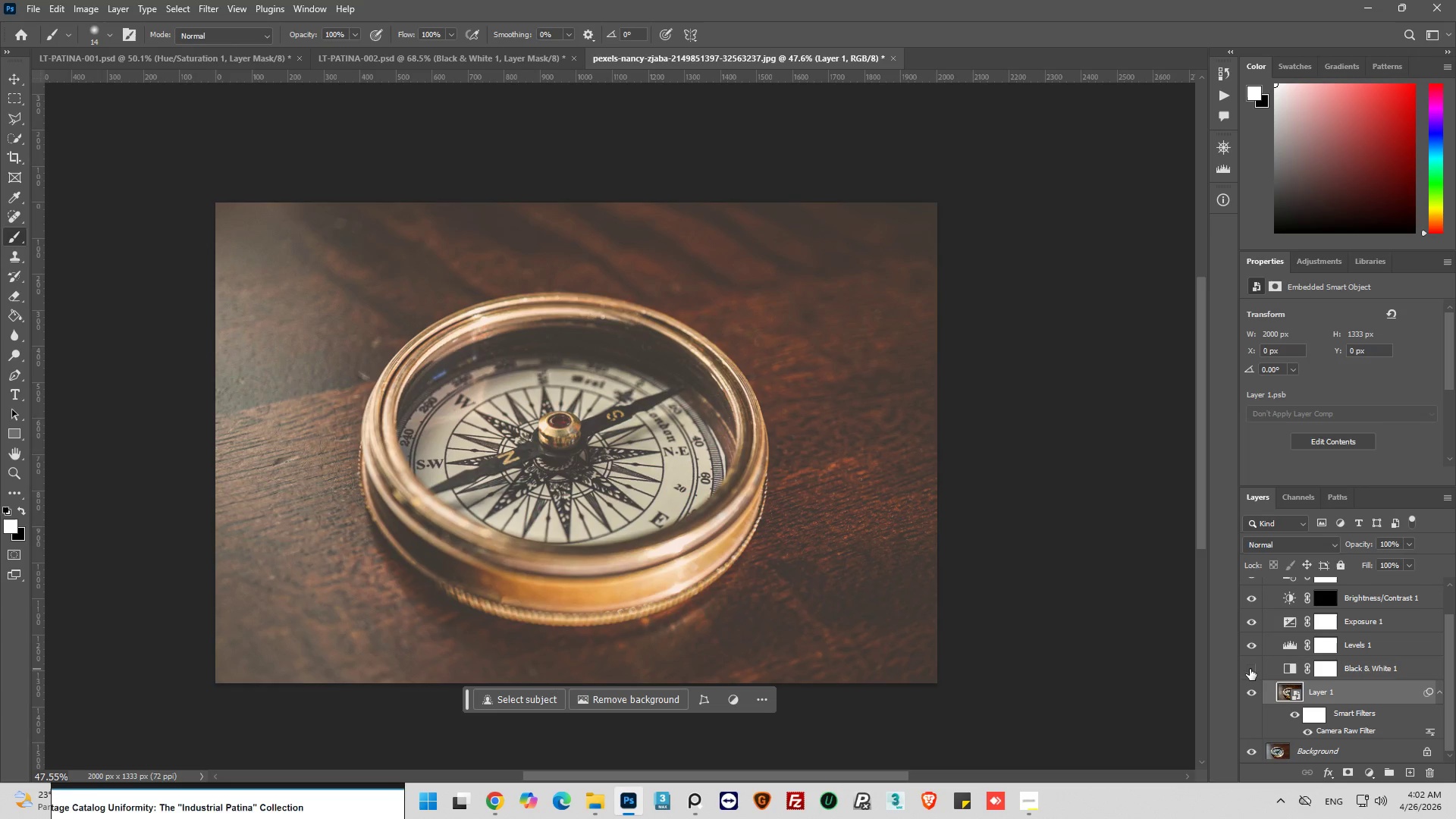 
left_click([1250, 669])
 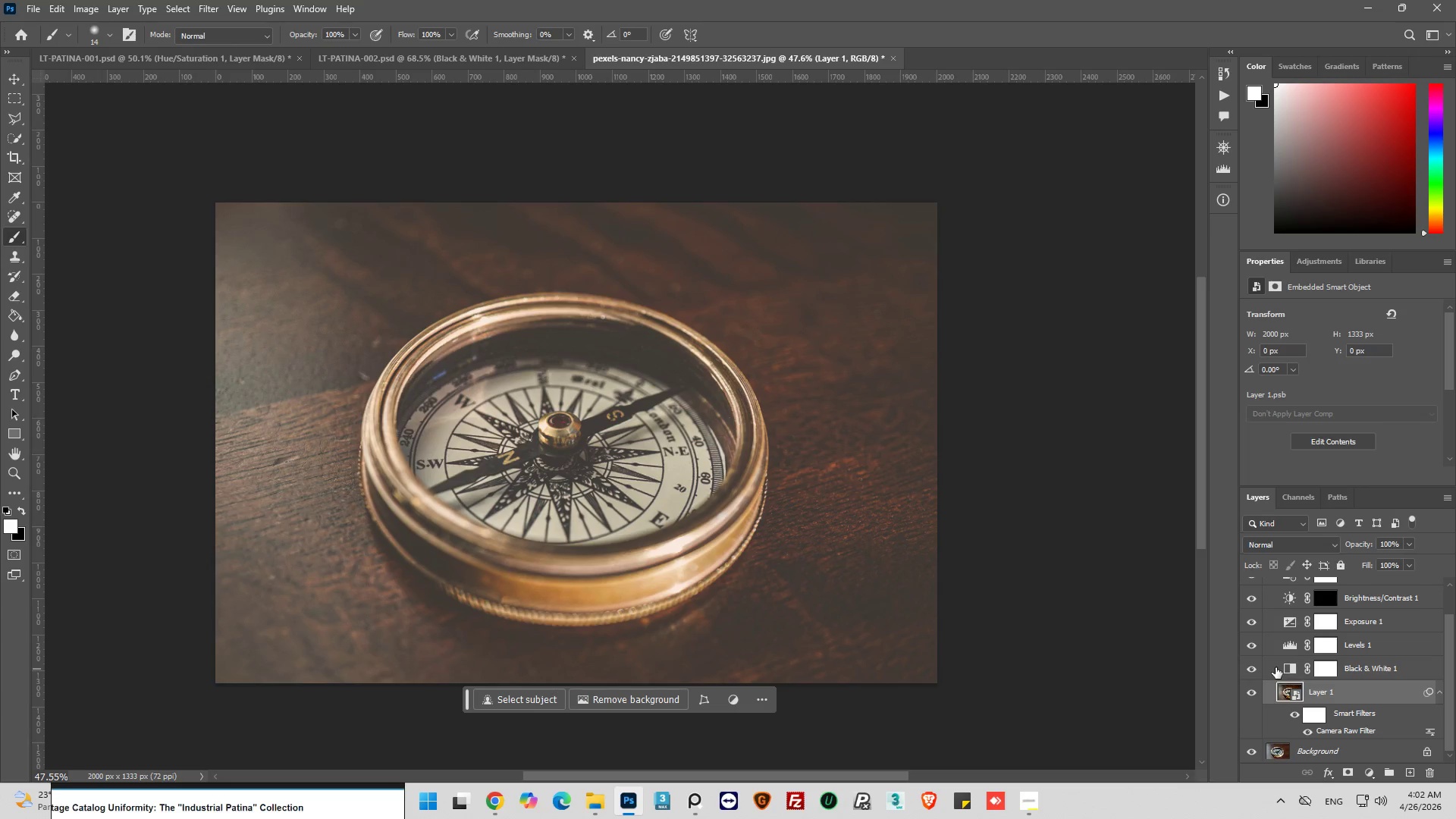 
left_click([1288, 671])
 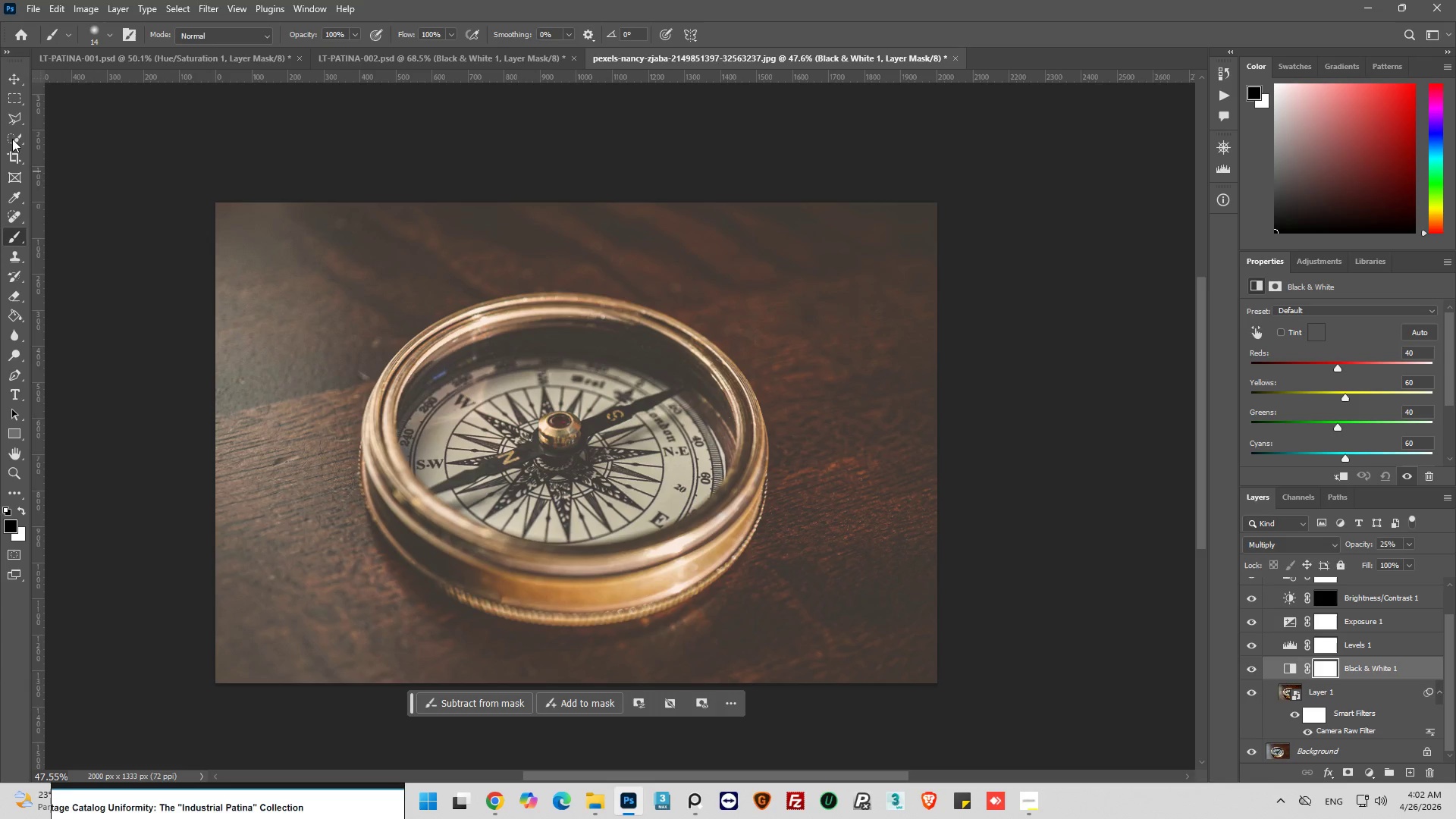 
left_click_drag(start_coordinate=[20, 136], to_coordinate=[79, 165])
 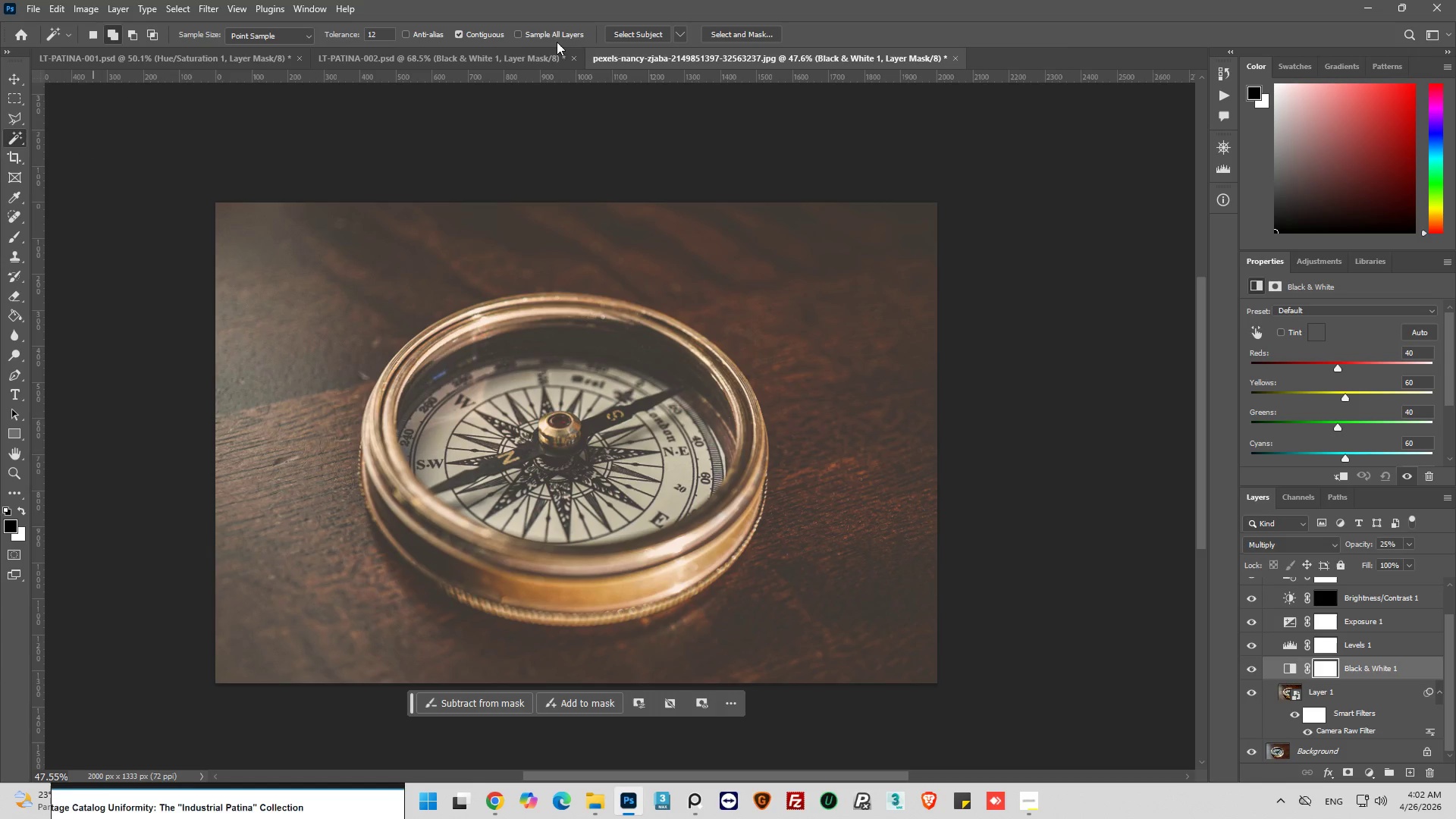 
left_click([639, 39])
 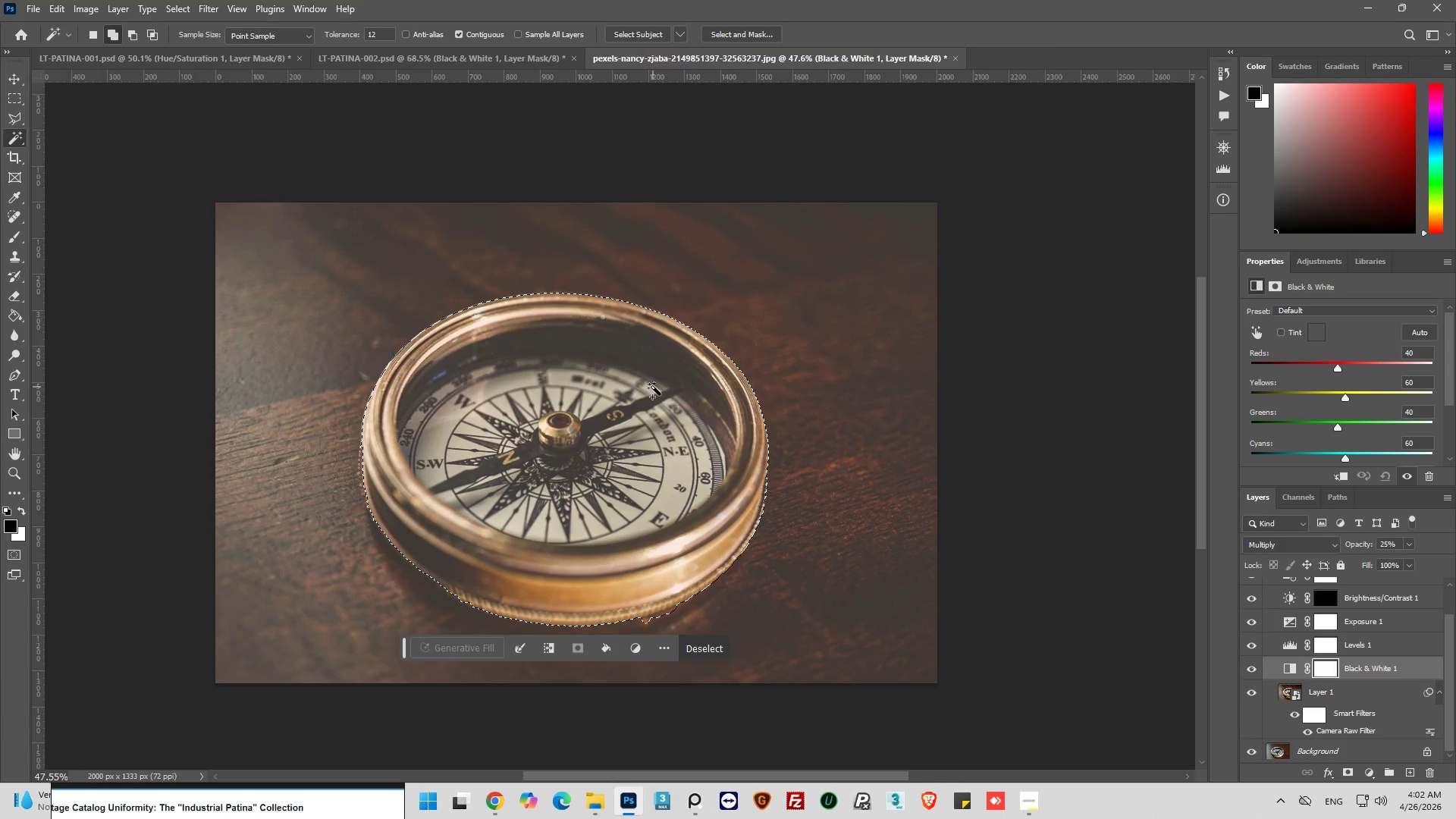 
wait(7.19)
 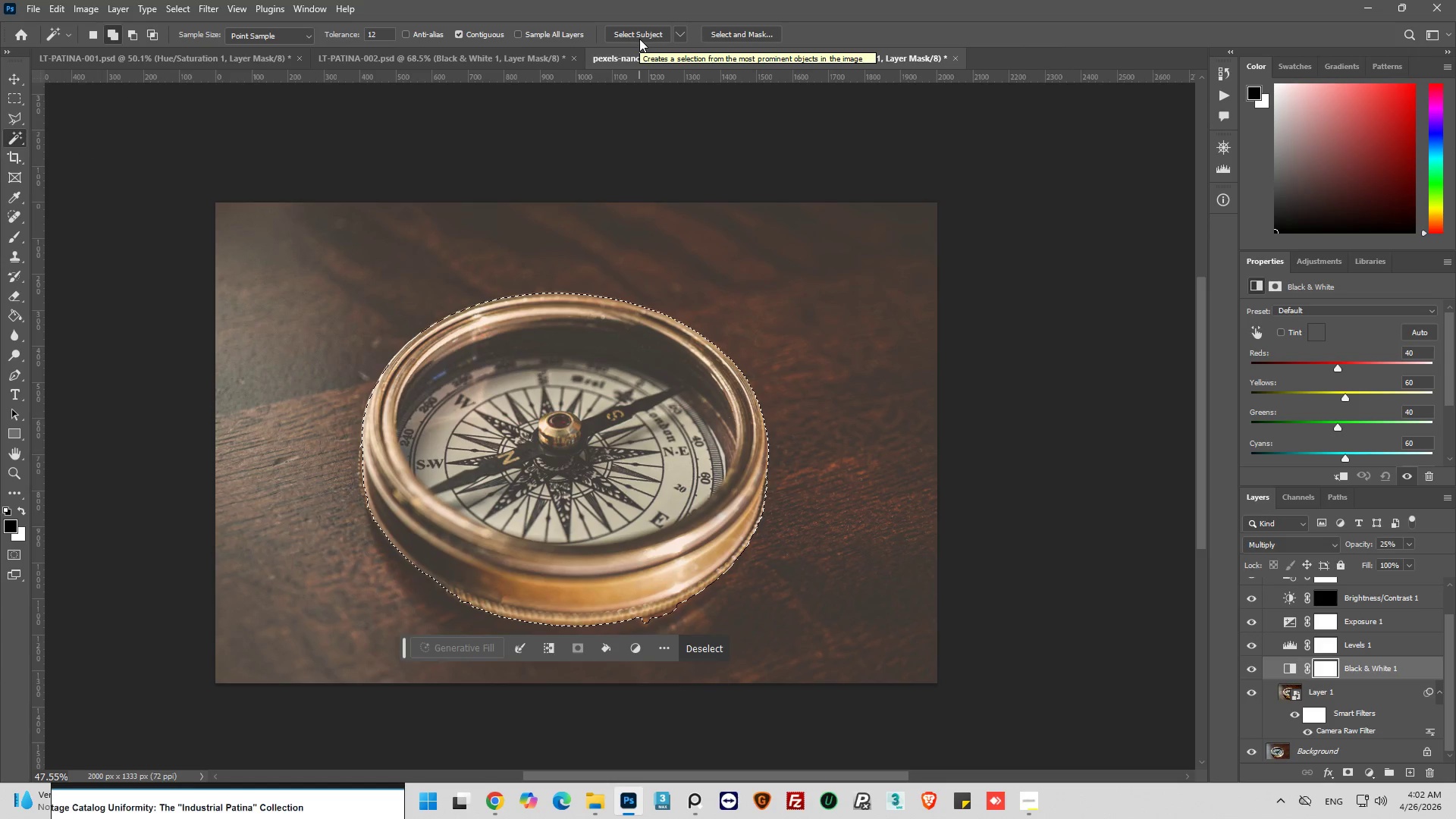 
scroll: coordinate [422, 398], scroll_direction: down, amount: 6.0
 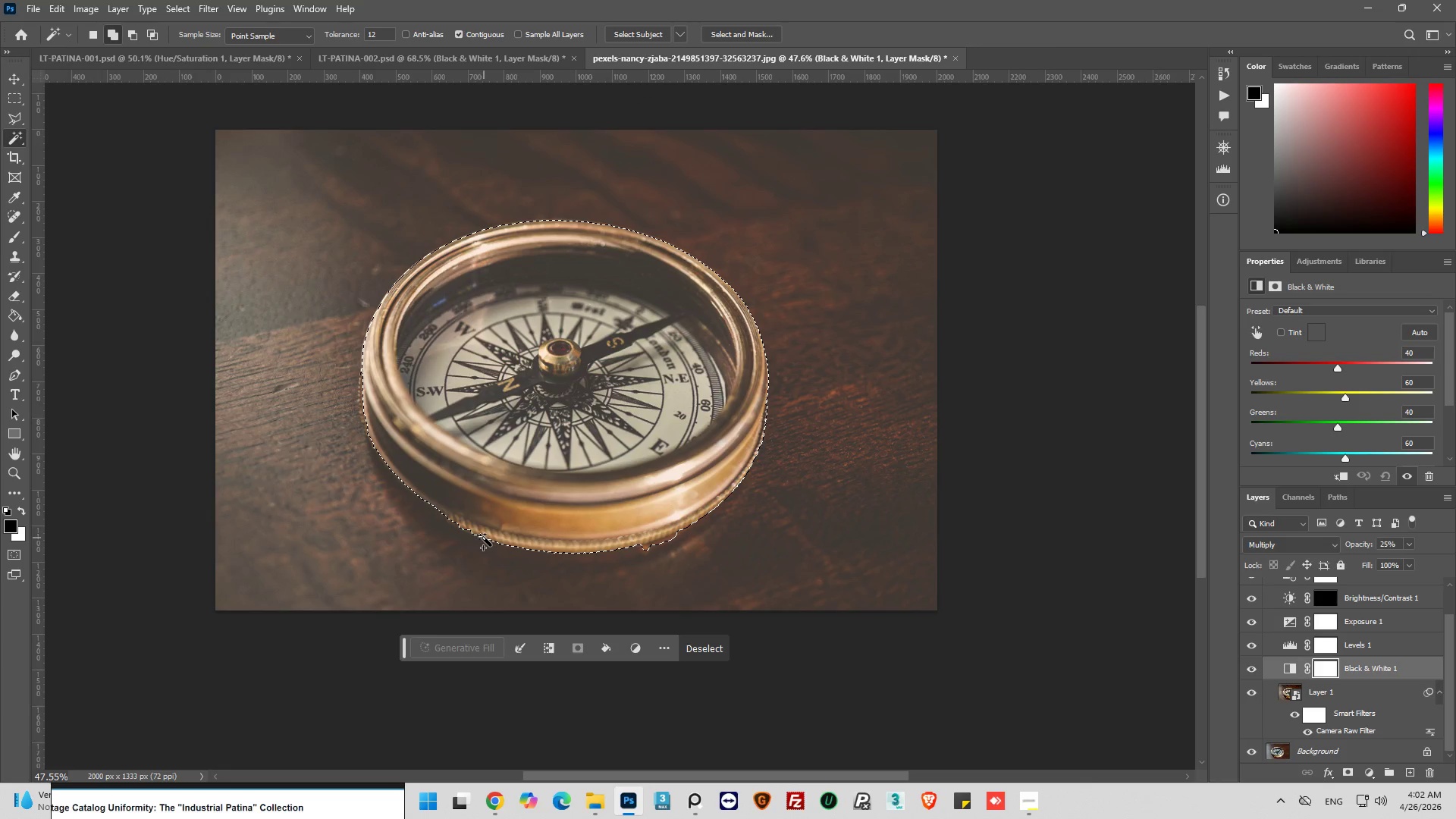 
hold_key(key=AltLeft, duration=0.77)
scroll: coordinate [637, 505], scroll_direction: up, amount: 7.0
 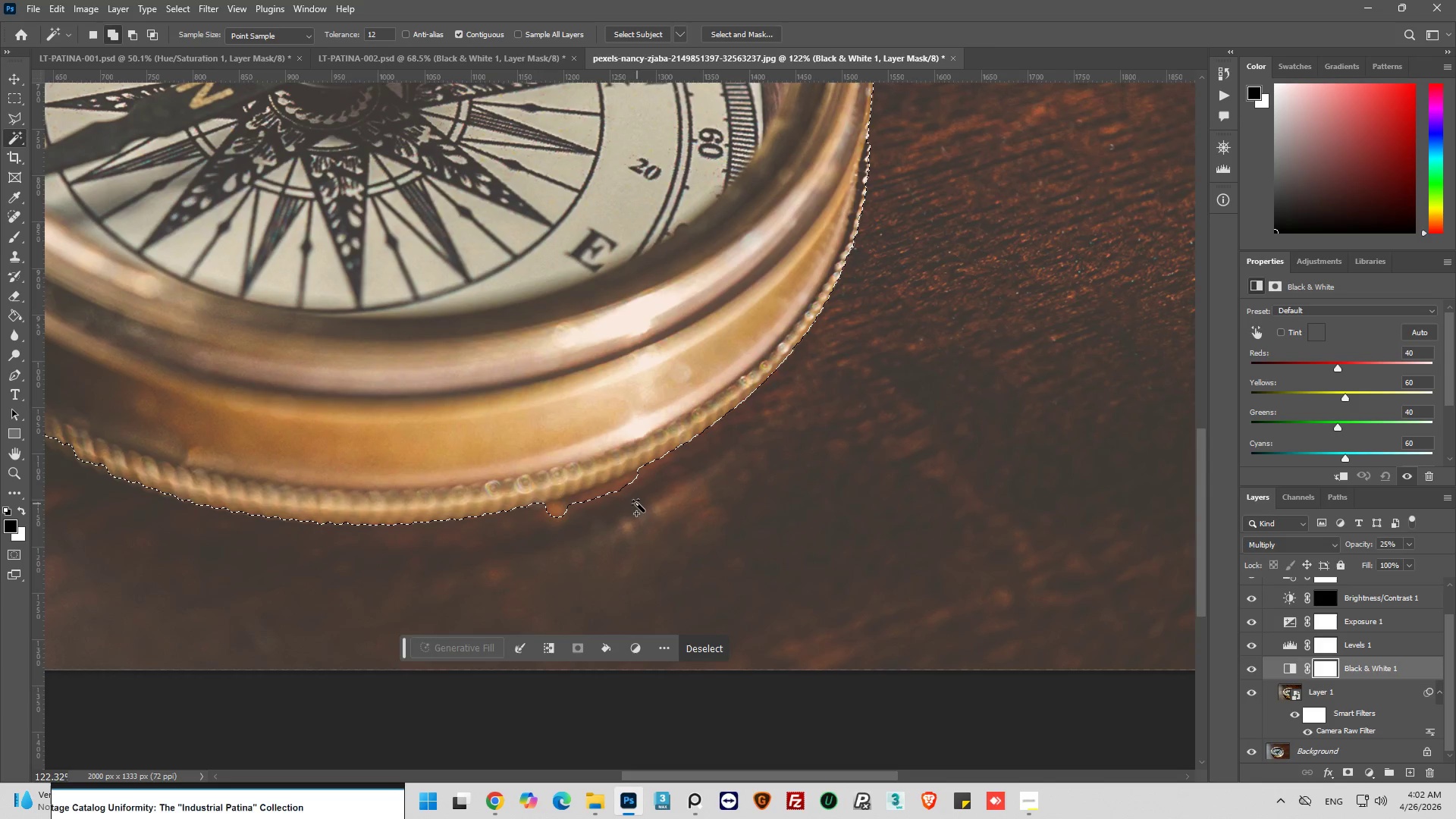 
left_click([17, 117])
 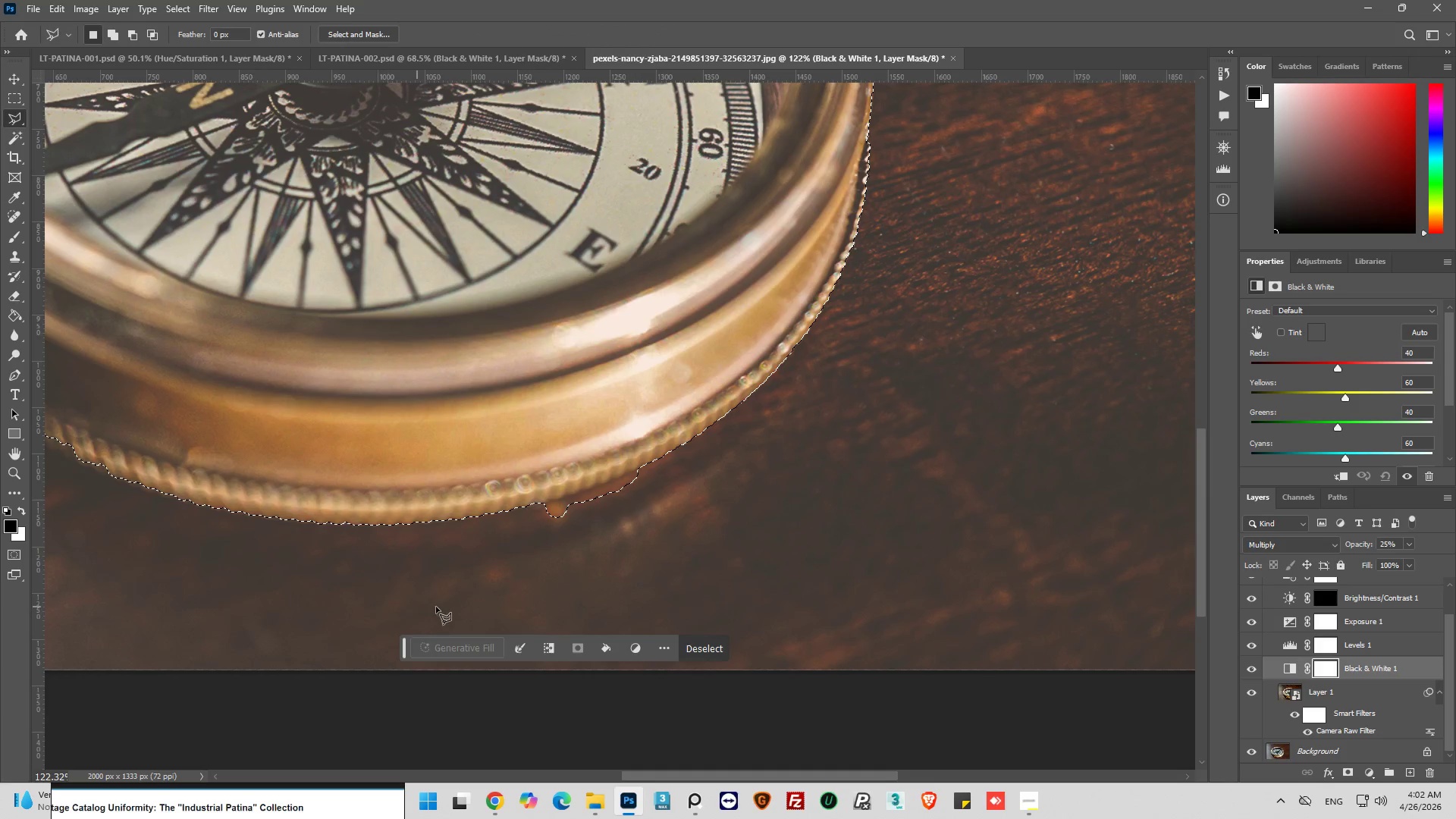 
hold_key(key=AltLeft, duration=2.64)
left_click_drag(start_coordinate=[479, 574], to_coordinate=[489, 564])
 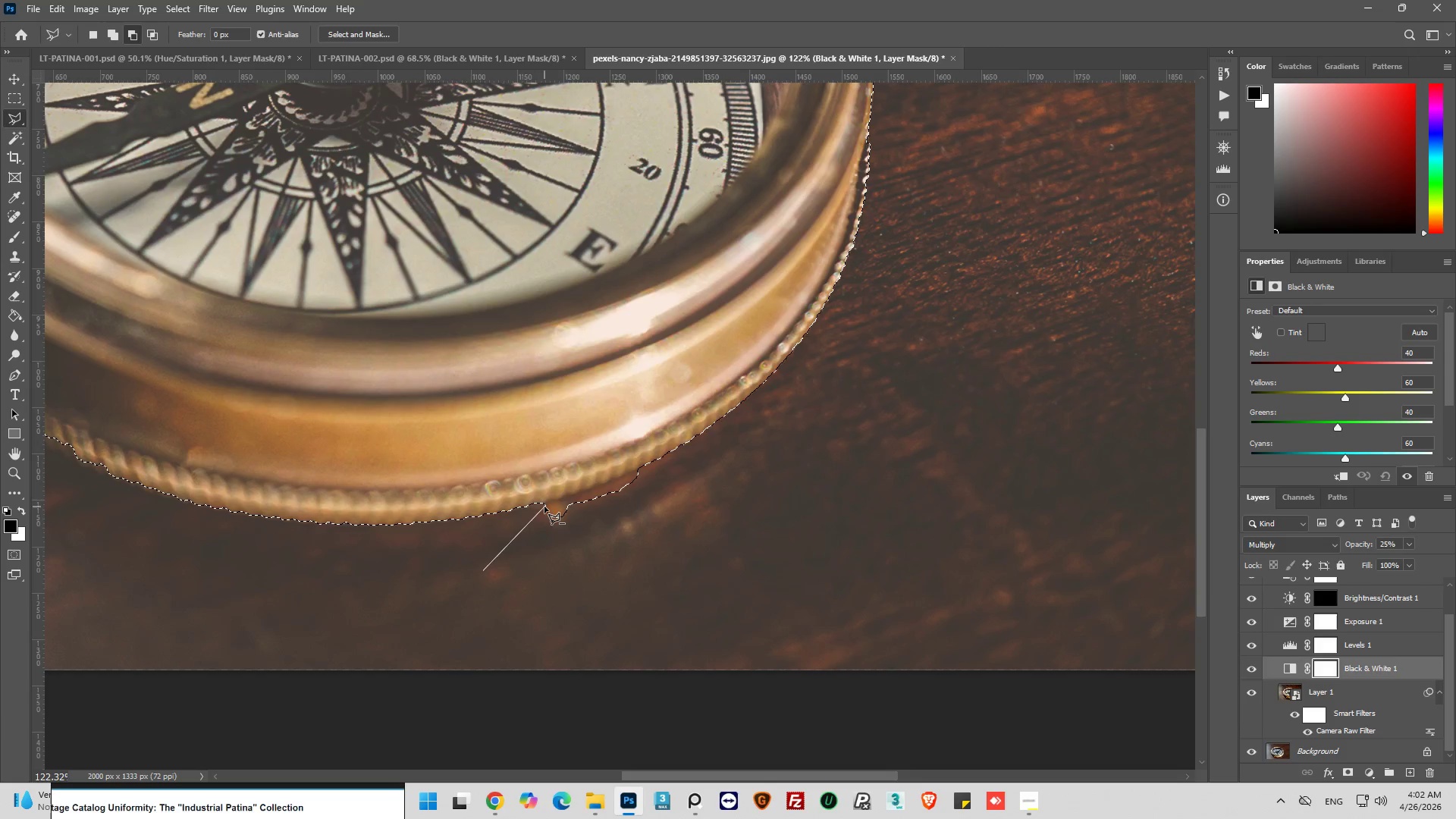 
left_click([544, 505])
 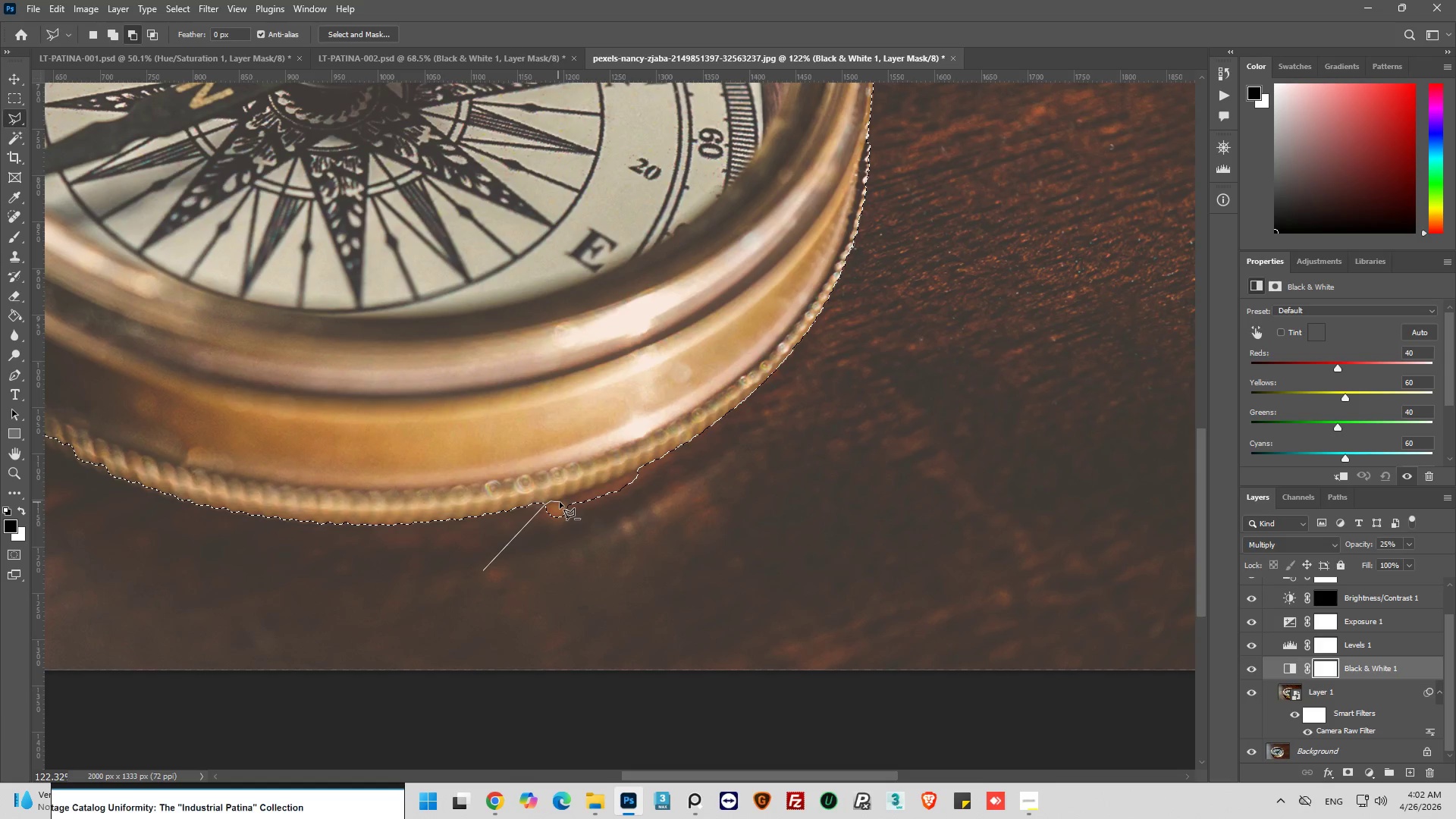 
left_click([564, 497])
 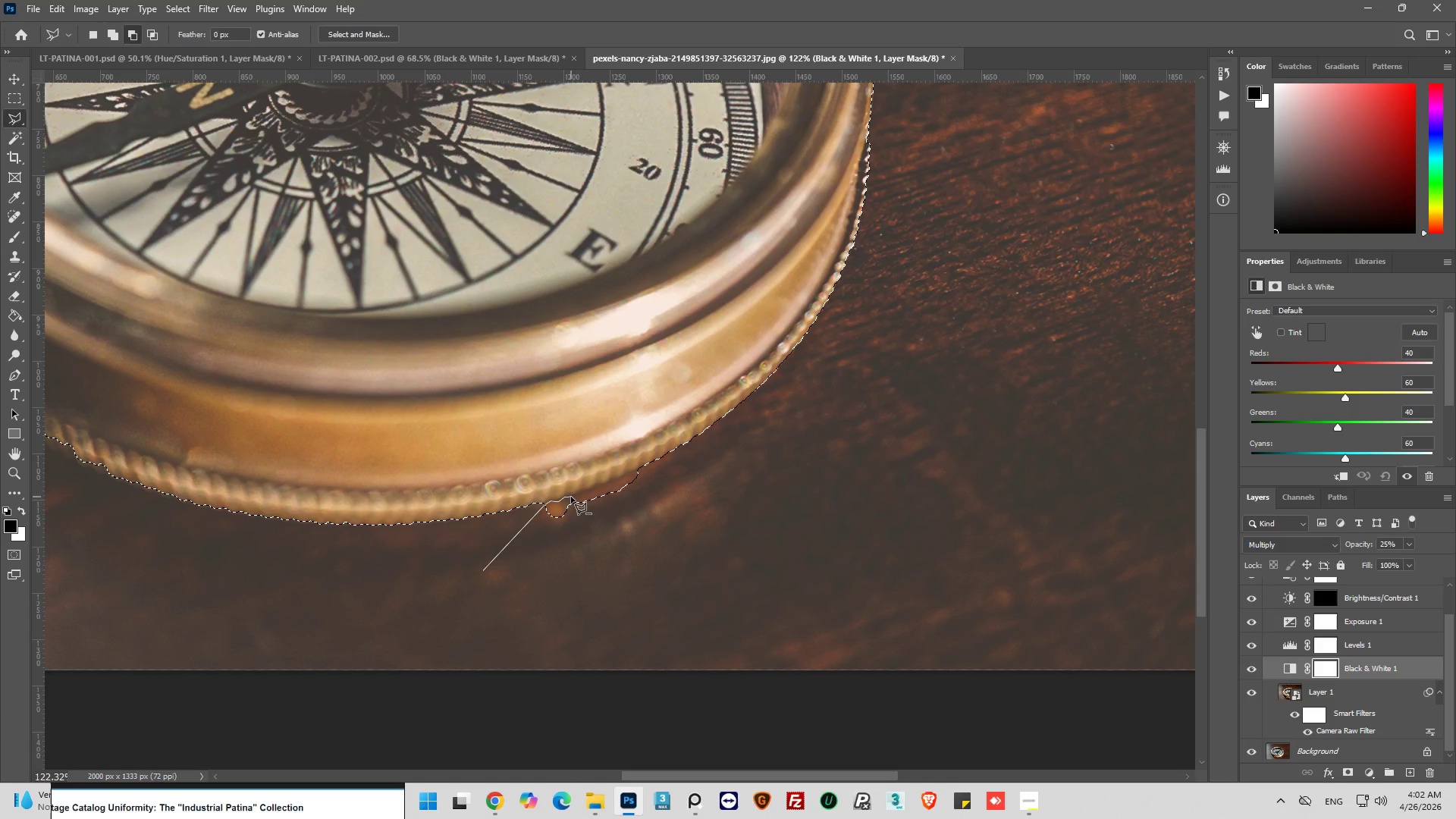 
left_click([571, 497])
 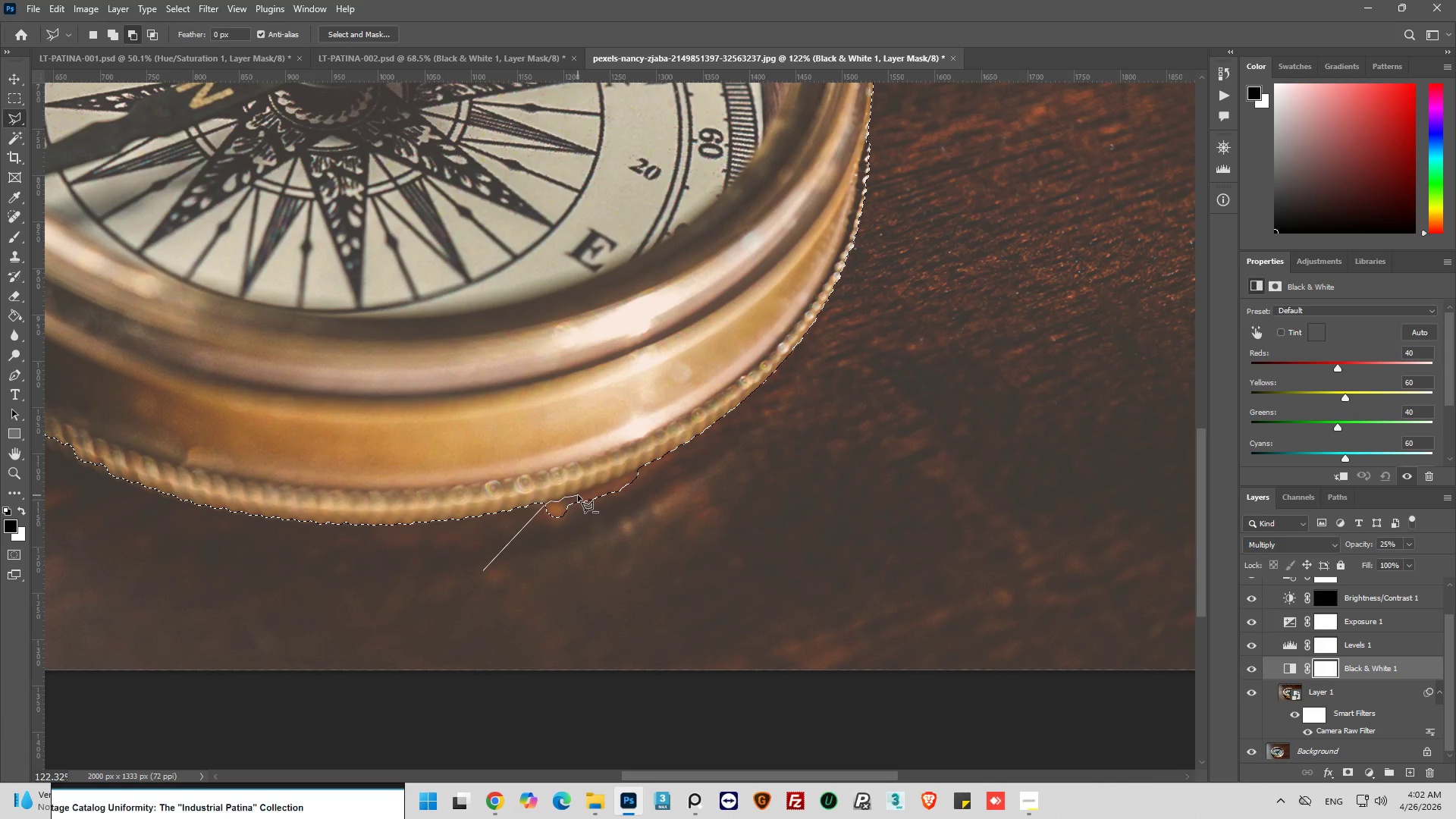 
left_click([578, 495])
 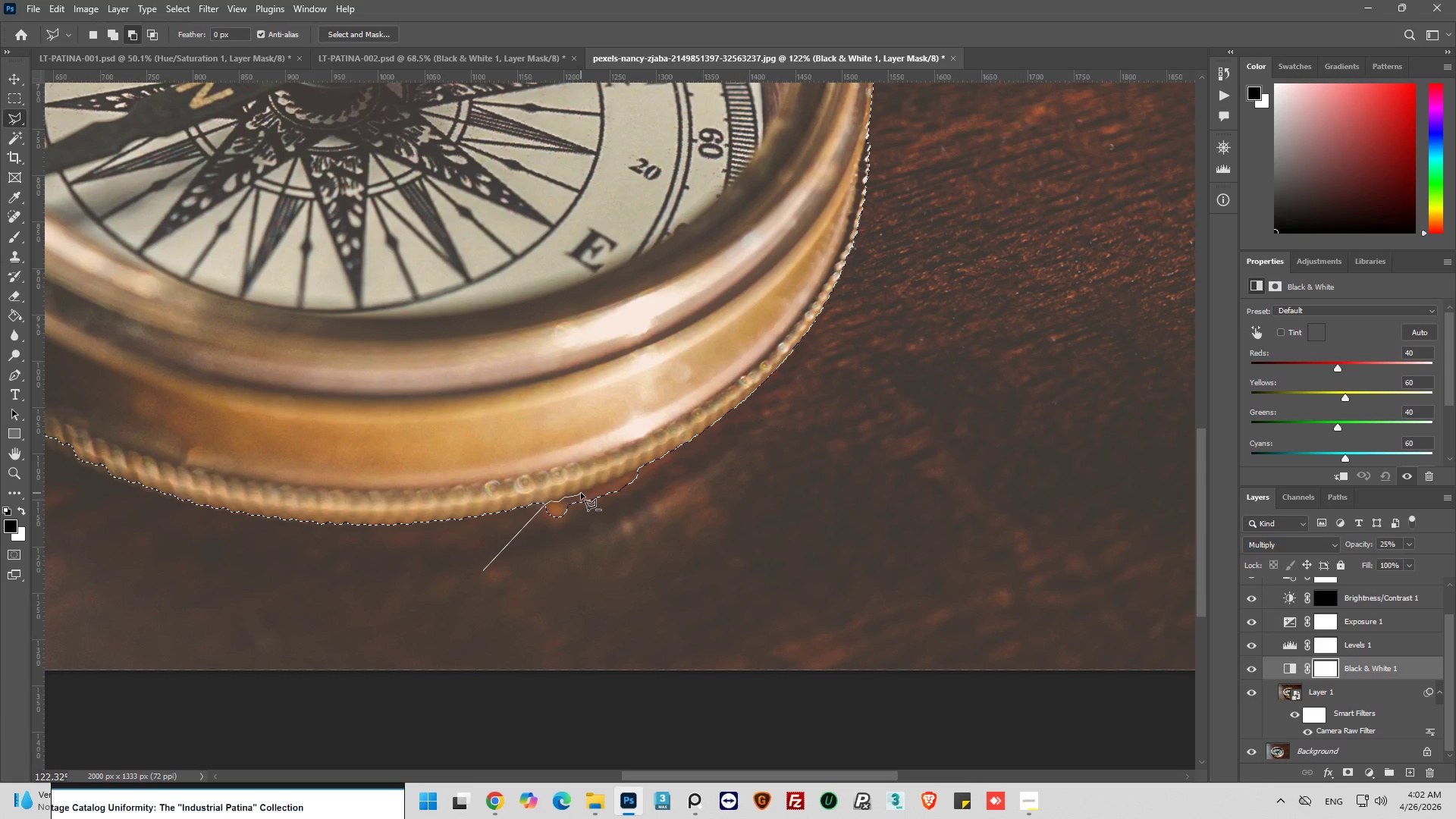 
left_click([581, 493])
 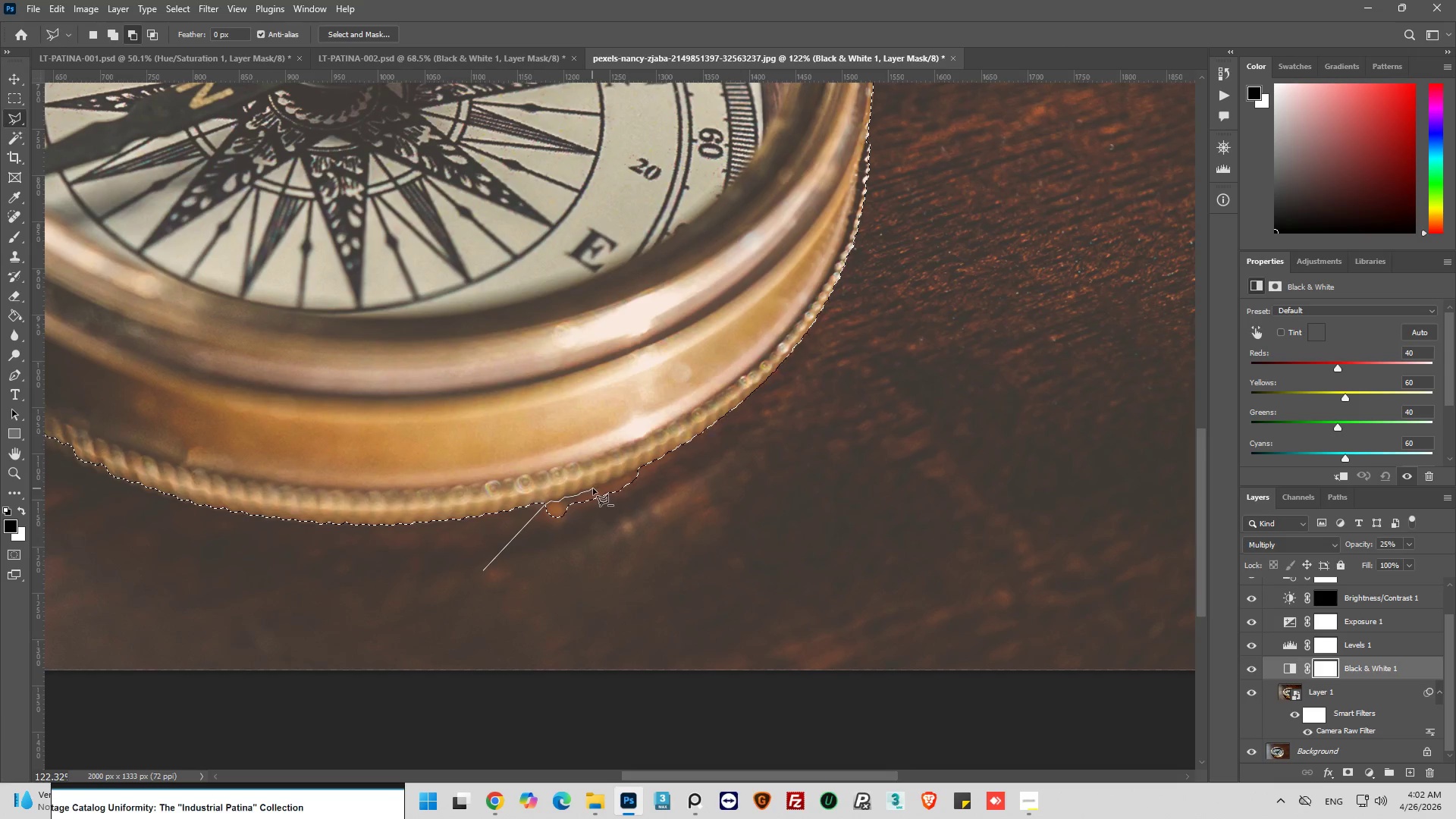 
left_click([597, 485])
 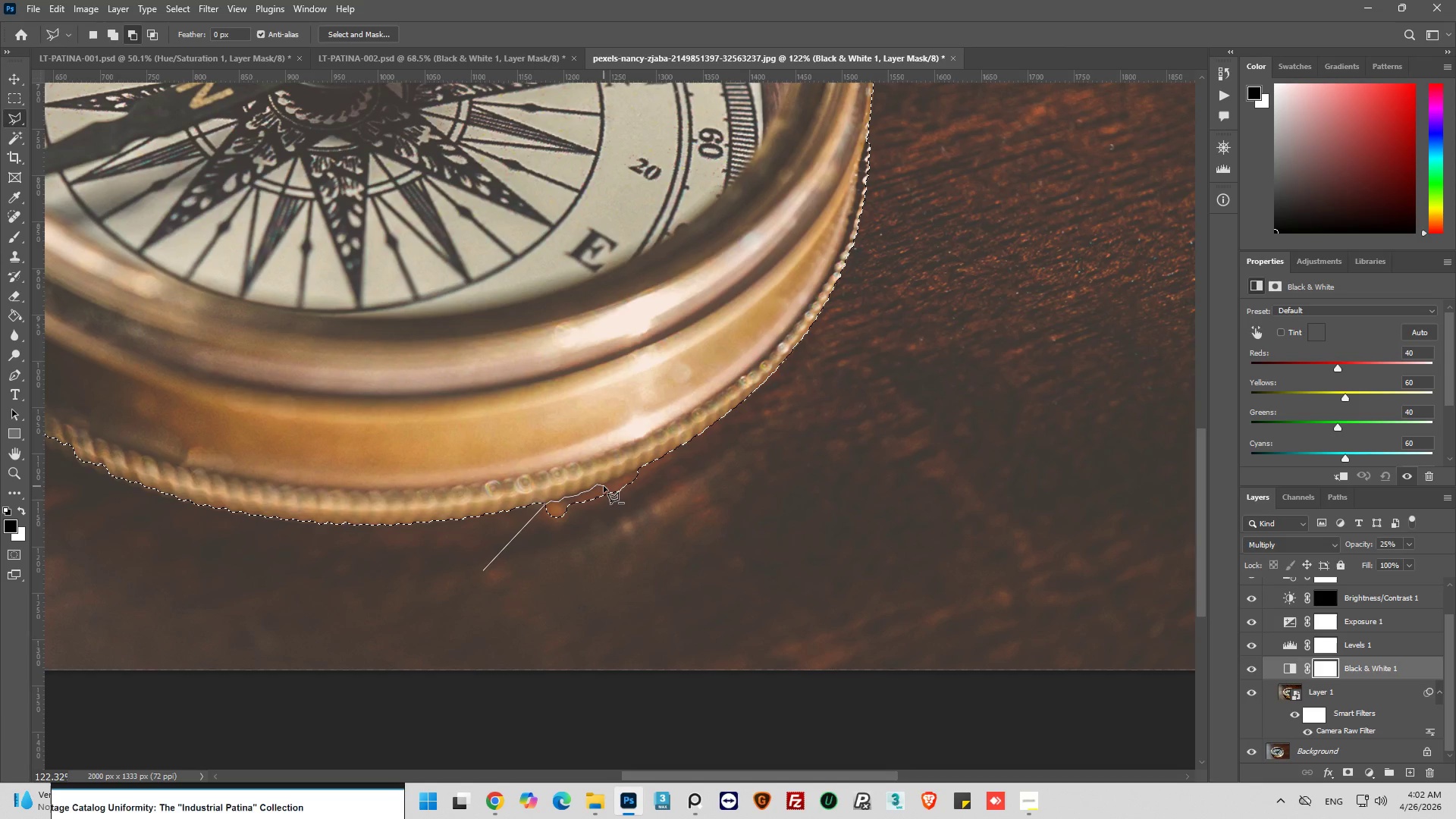 
left_click([604, 486])
 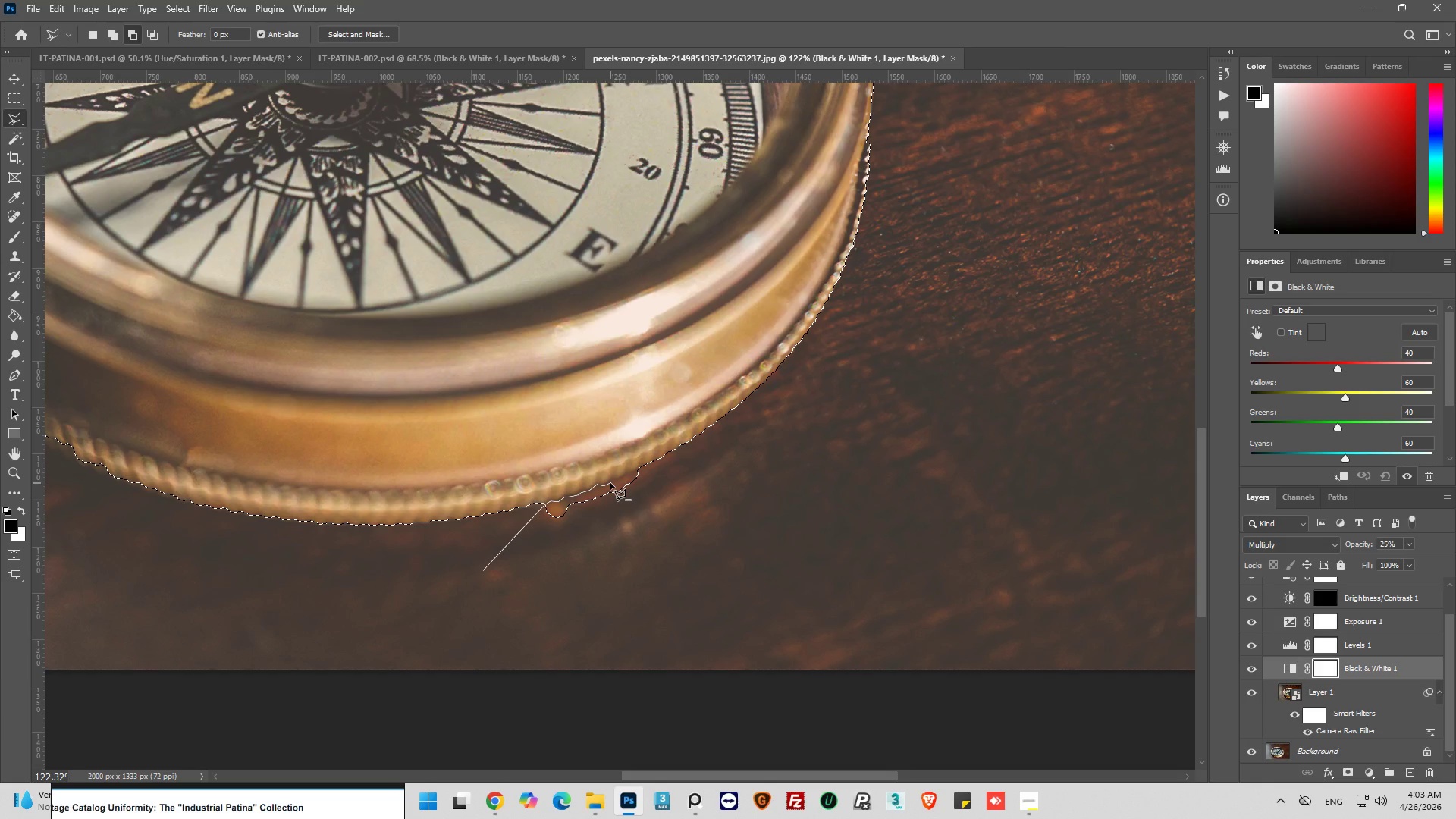 
left_click([610, 483])
 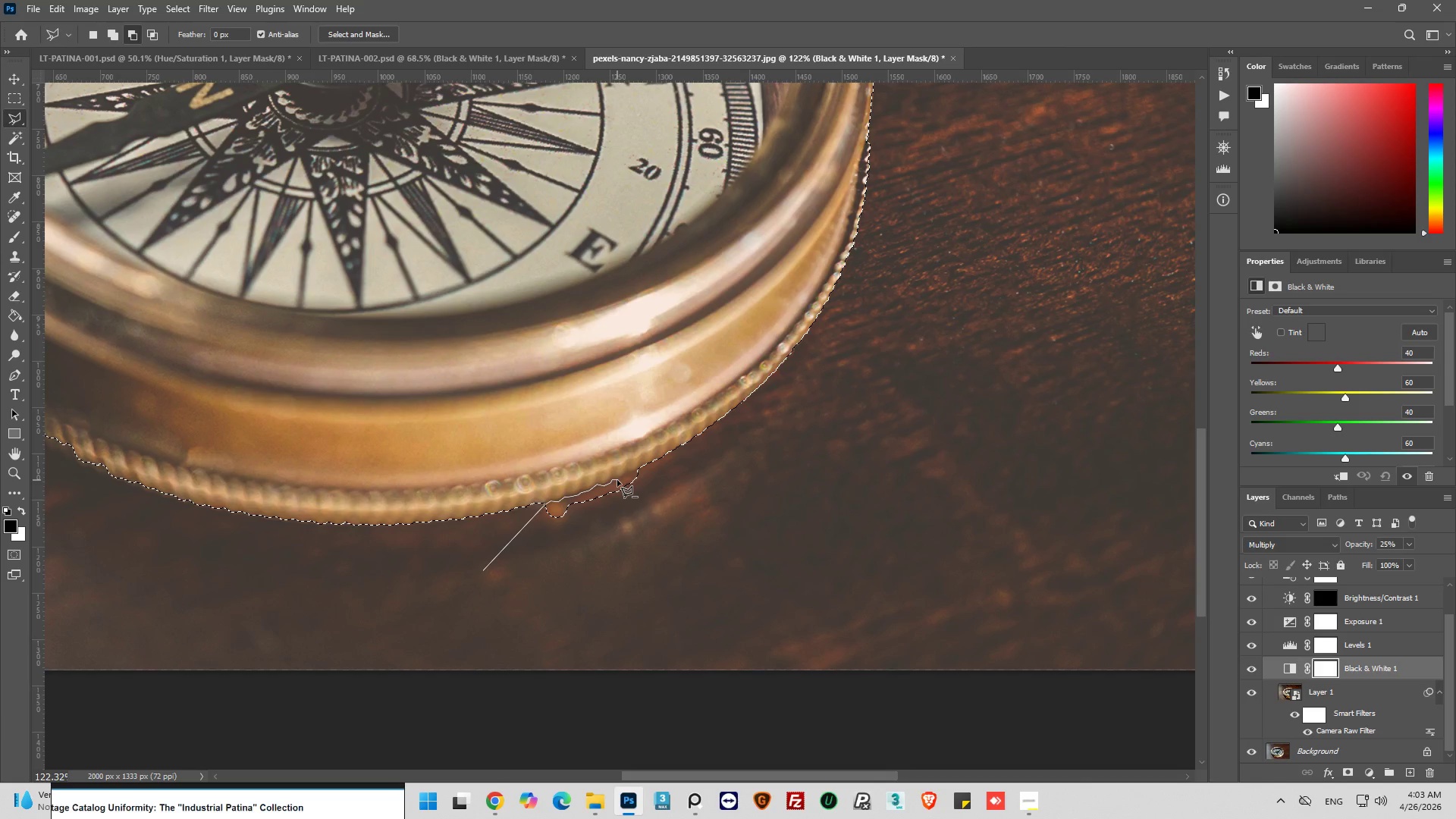 
left_click([619, 480])
 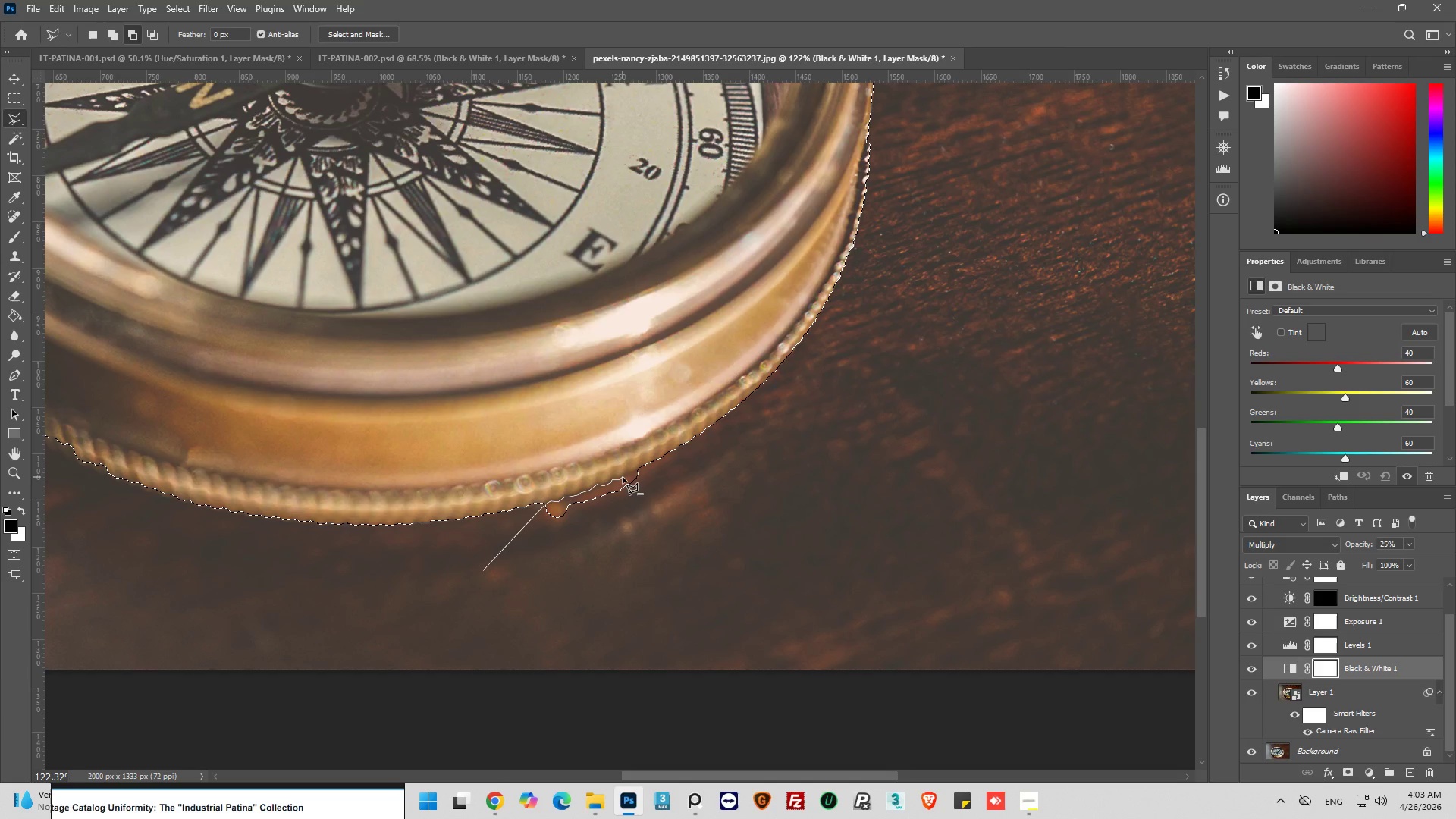 
left_click([623, 477])
 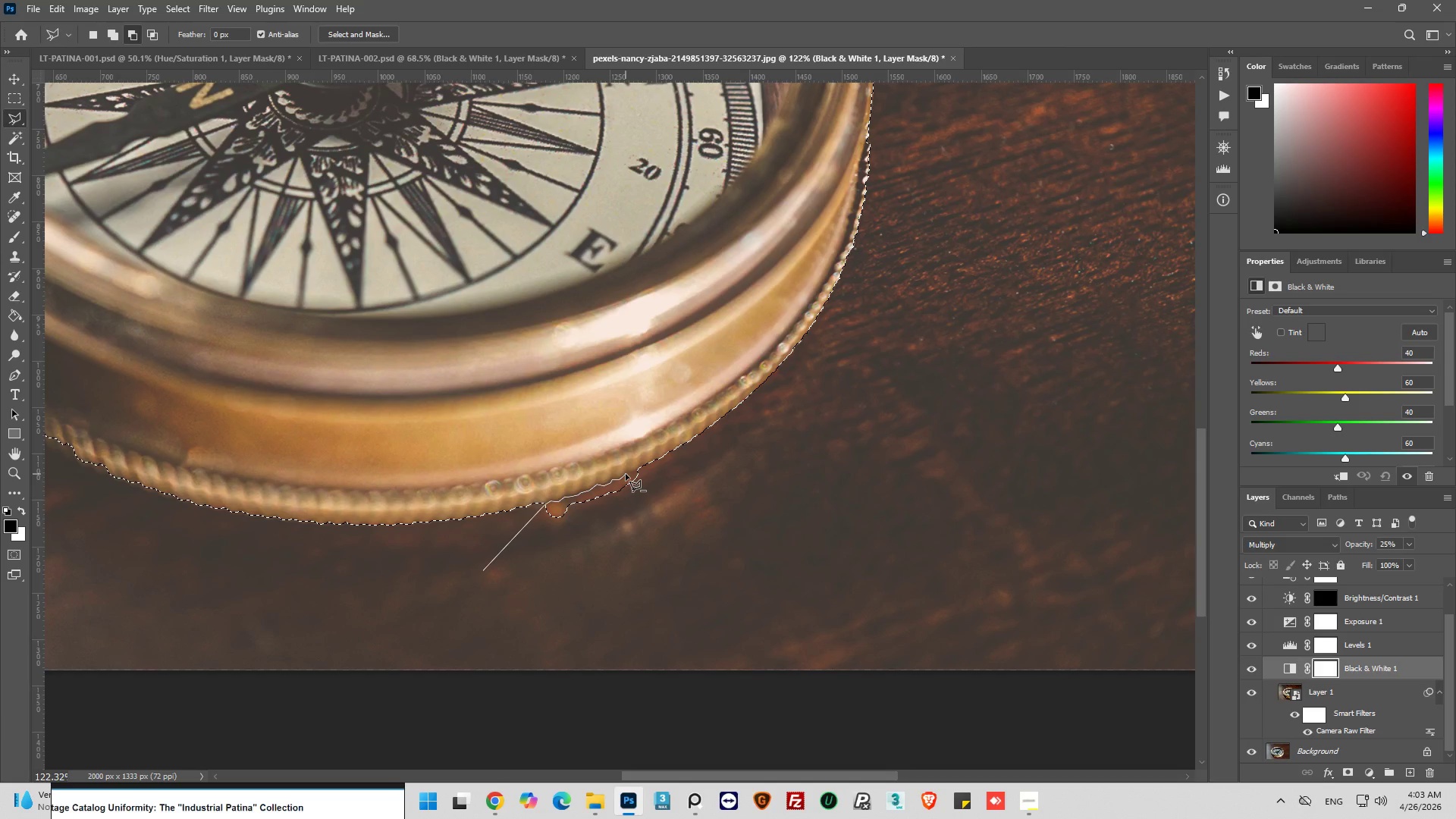 
left_click([626, 474])
 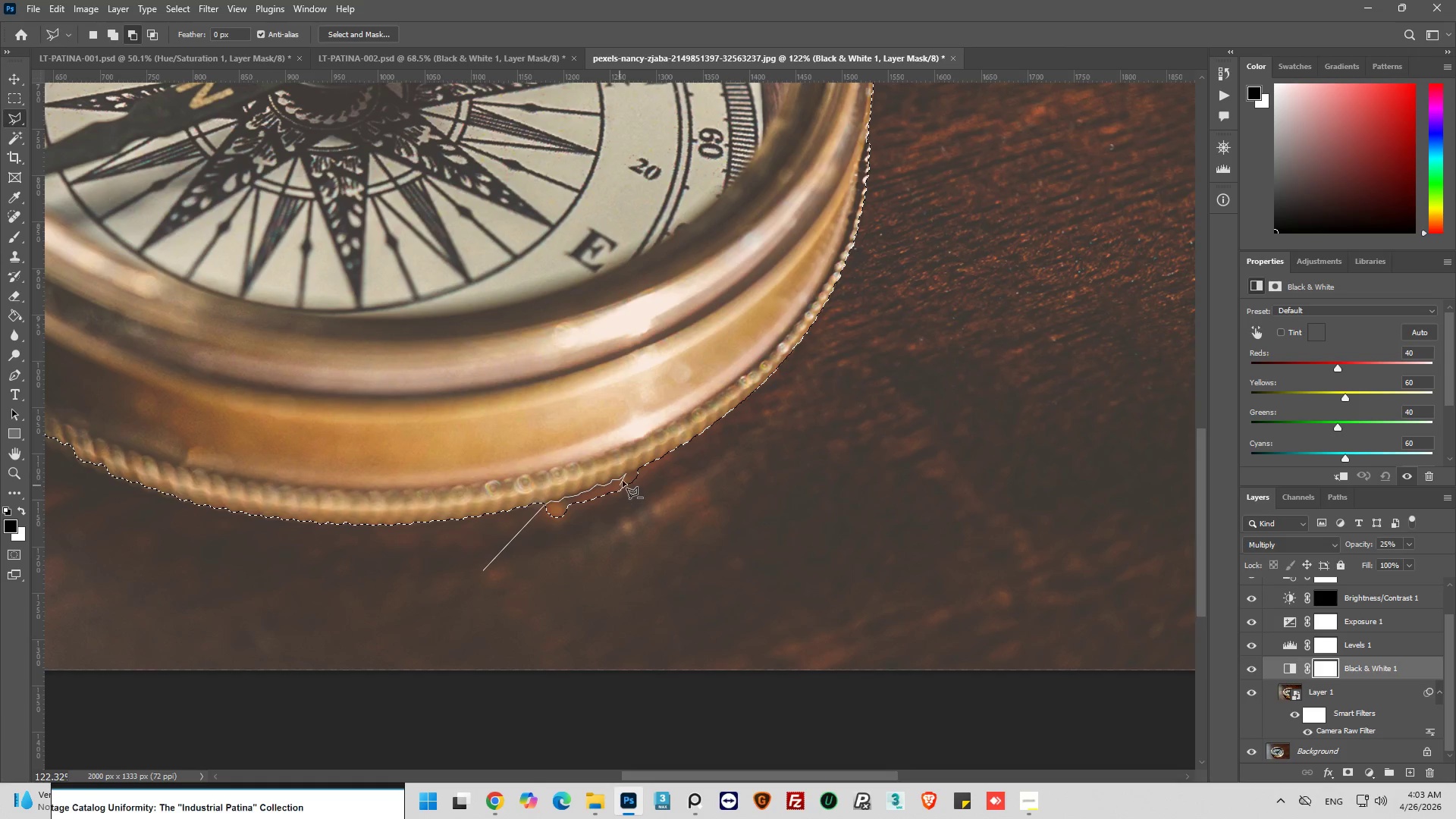 
left_click([632, 472])
 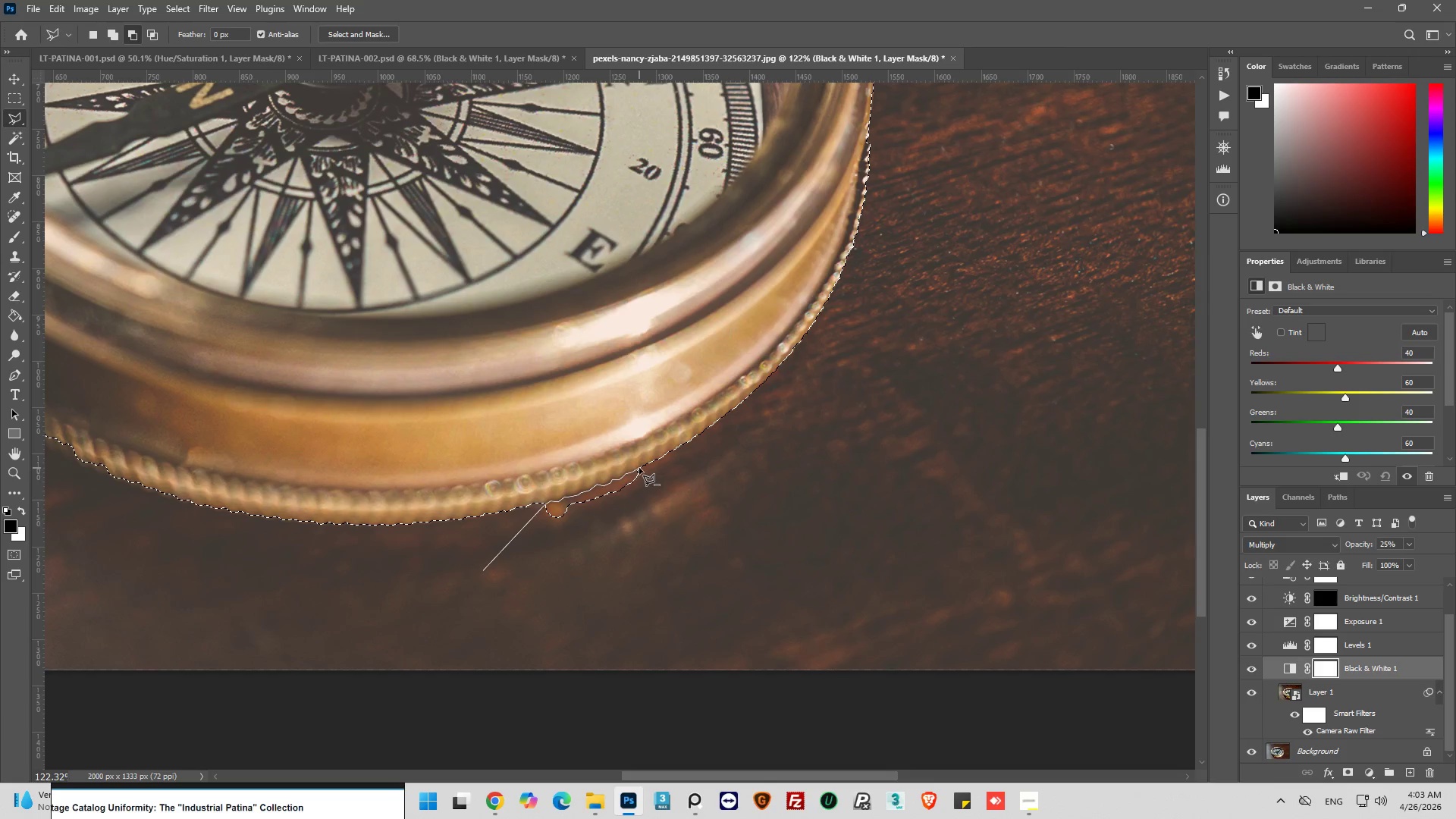 
left_click([639, 468])
 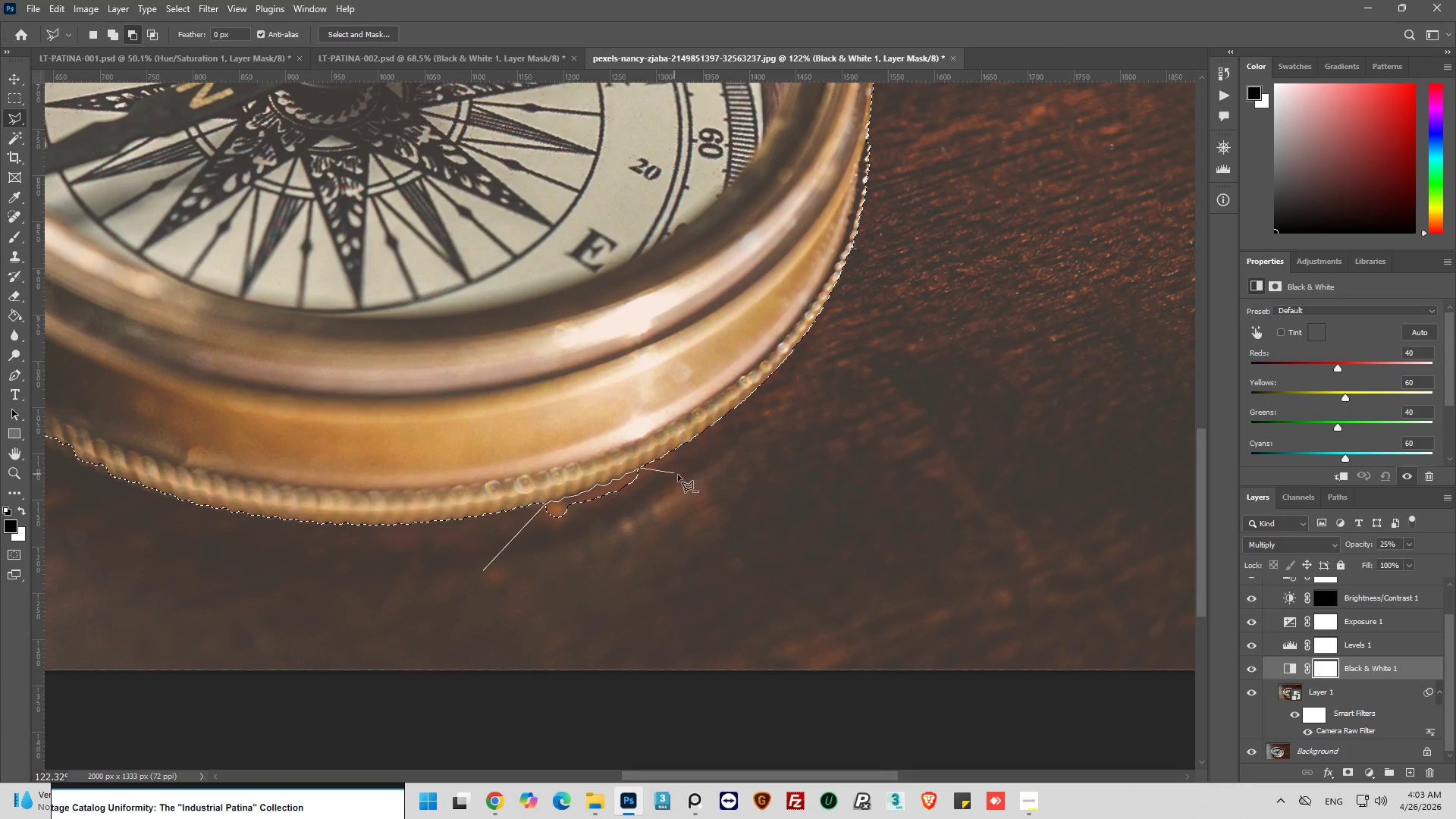 
left_click_drag(start_coordinate=[680, 475], to_coordinate=[683, 479])
 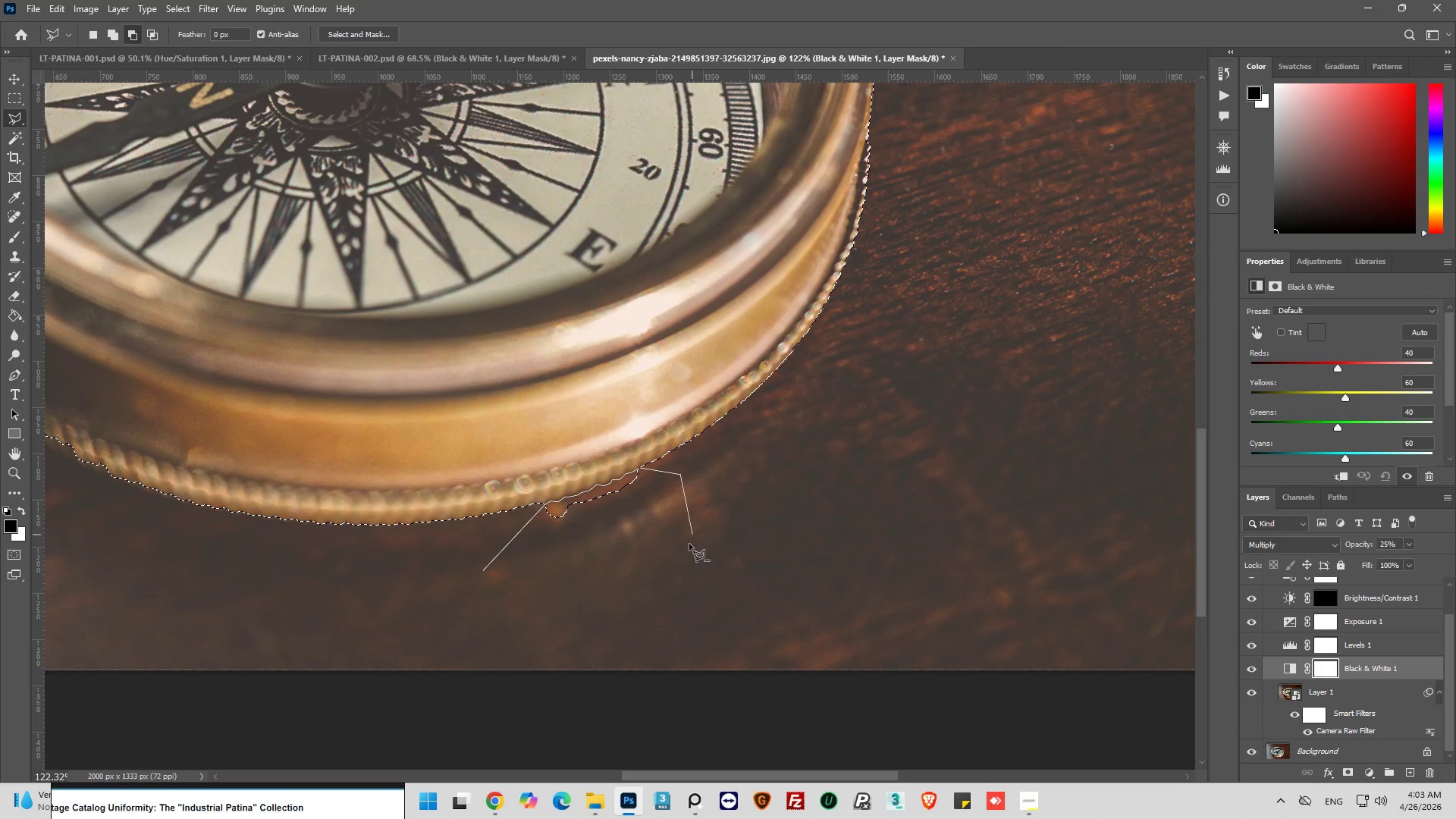 
left_click_drag(start_coordinate=[686, 550], to_coordinate=[644, 566])
 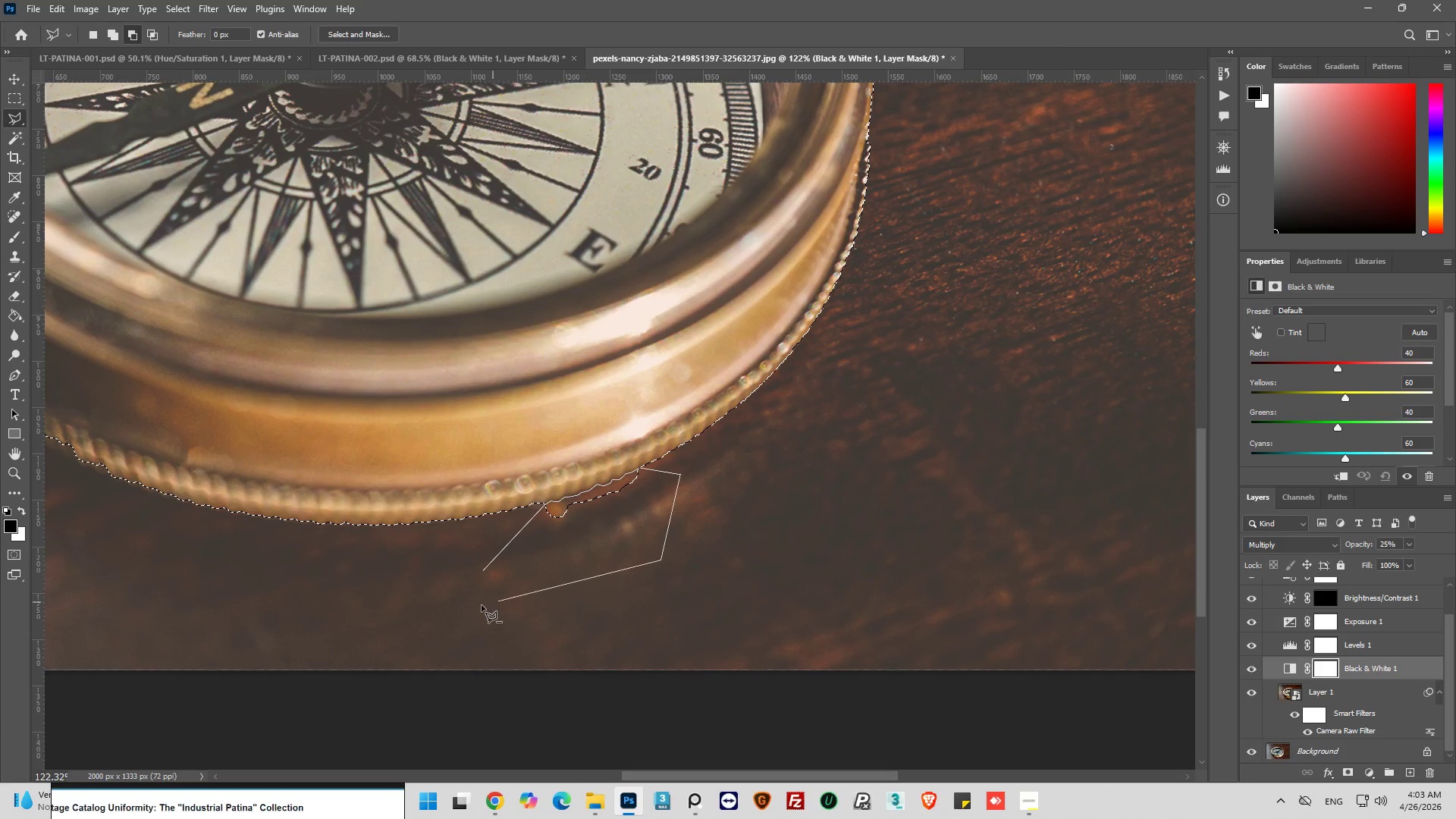 
triple_click([482, 605])
 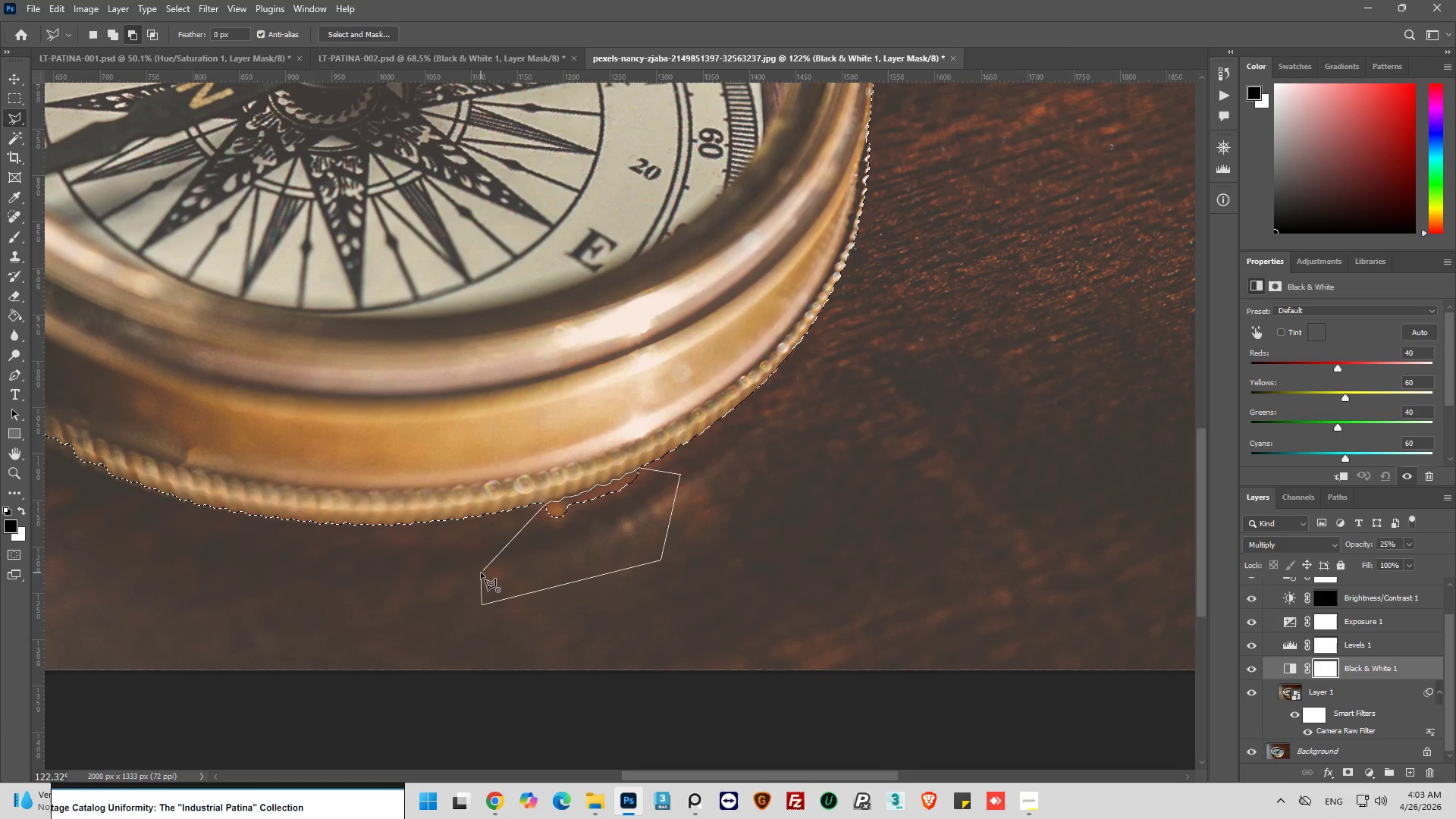 
left_click([484, 571])
 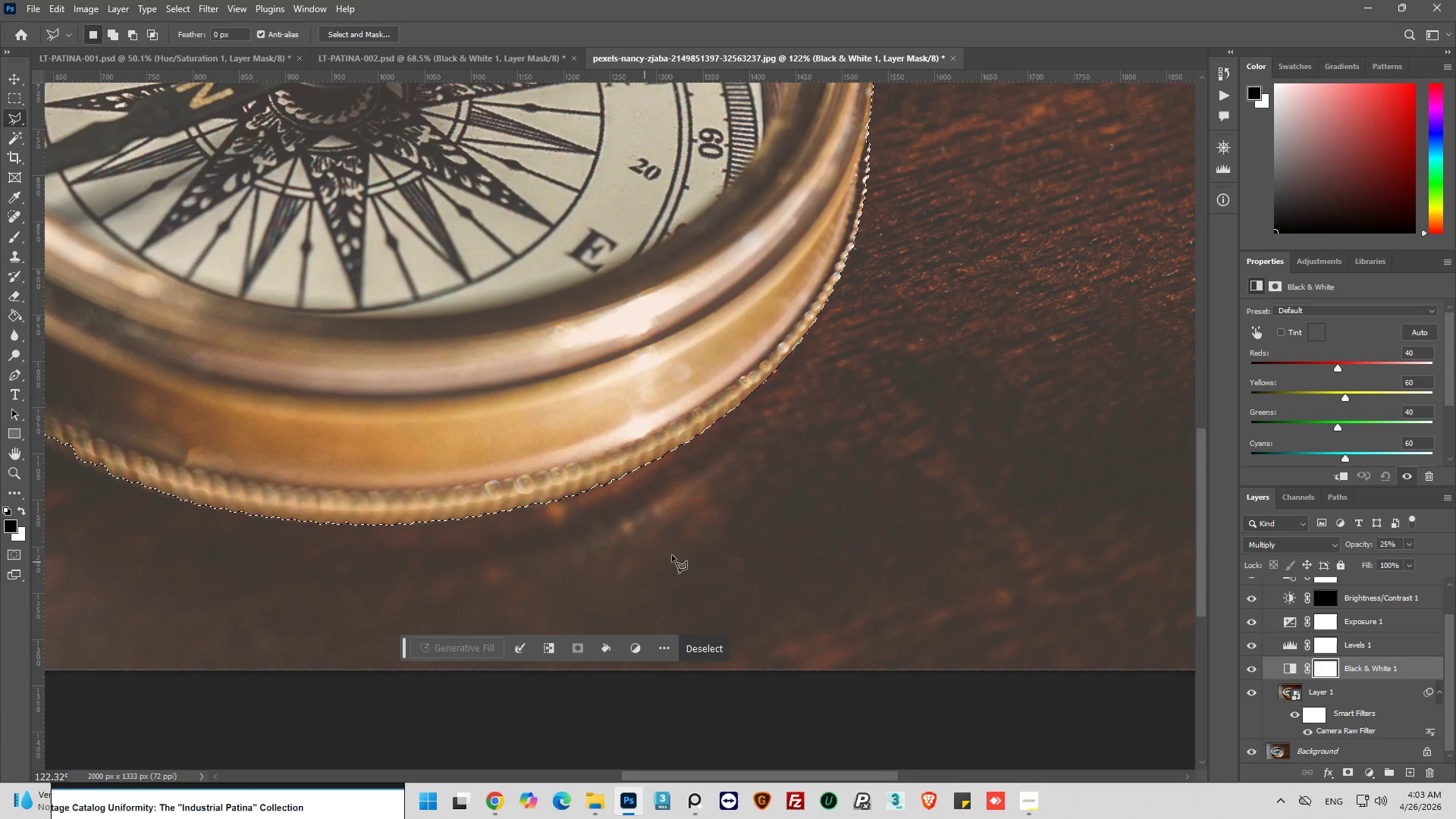 
hold_key(key=AltLeft, duration=0.56)
scroll: coordinate [739, 544], scroll_direction: down, amount: 6.0
 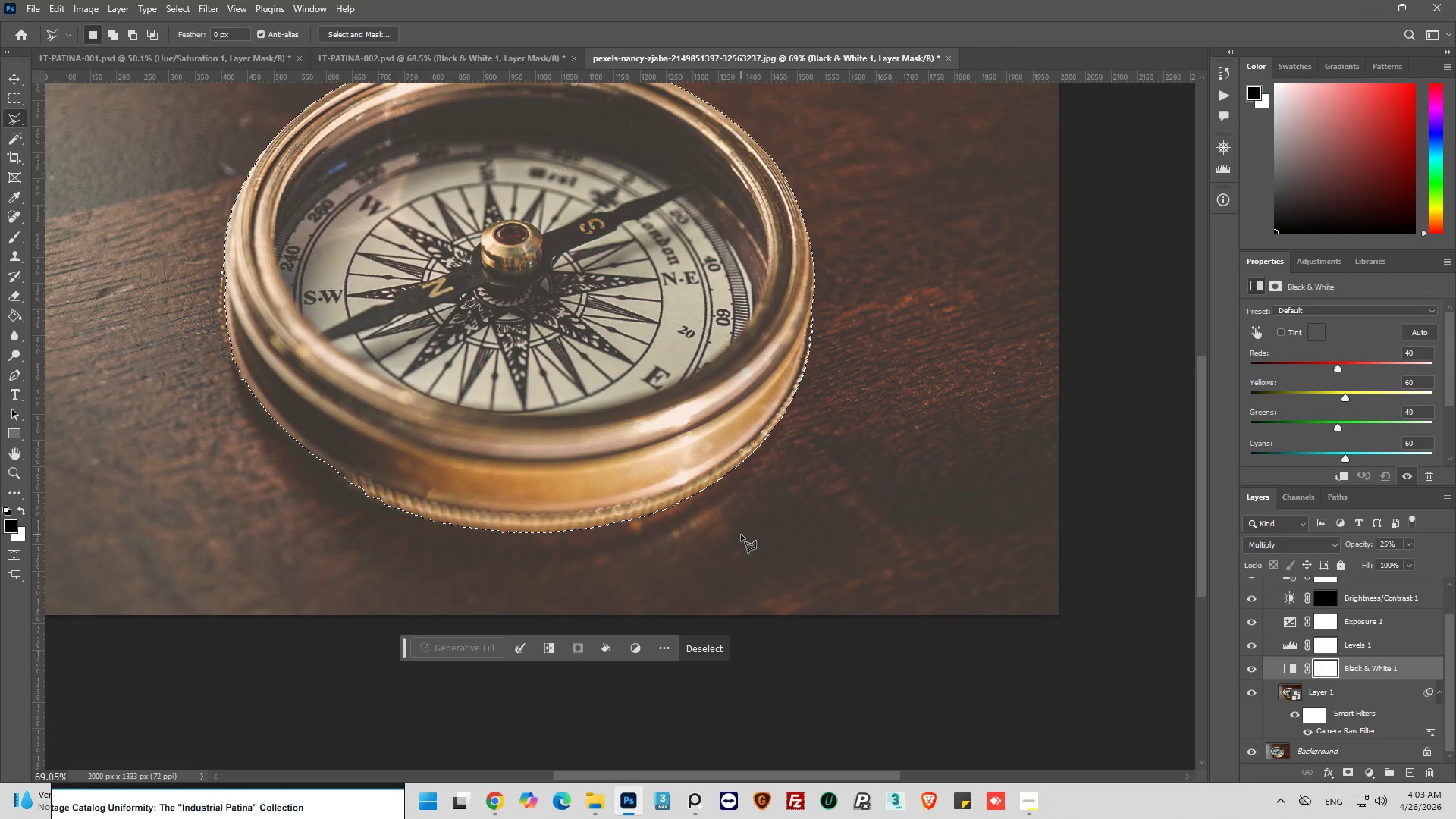 
hold_key(key=AltLeft, duration=0.44)
 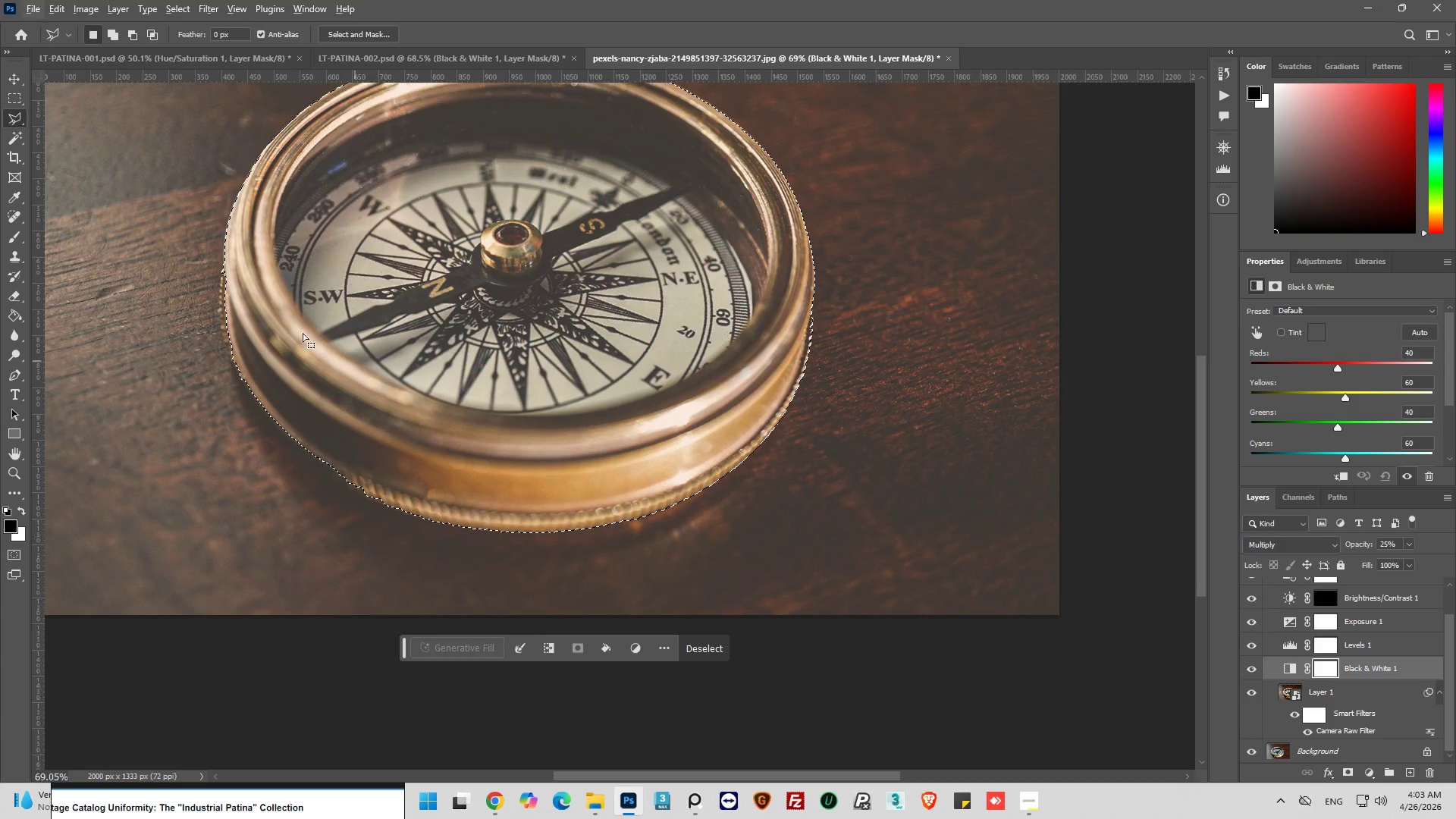 
hold_key(key=AltLeft, duration=0.52)
 